 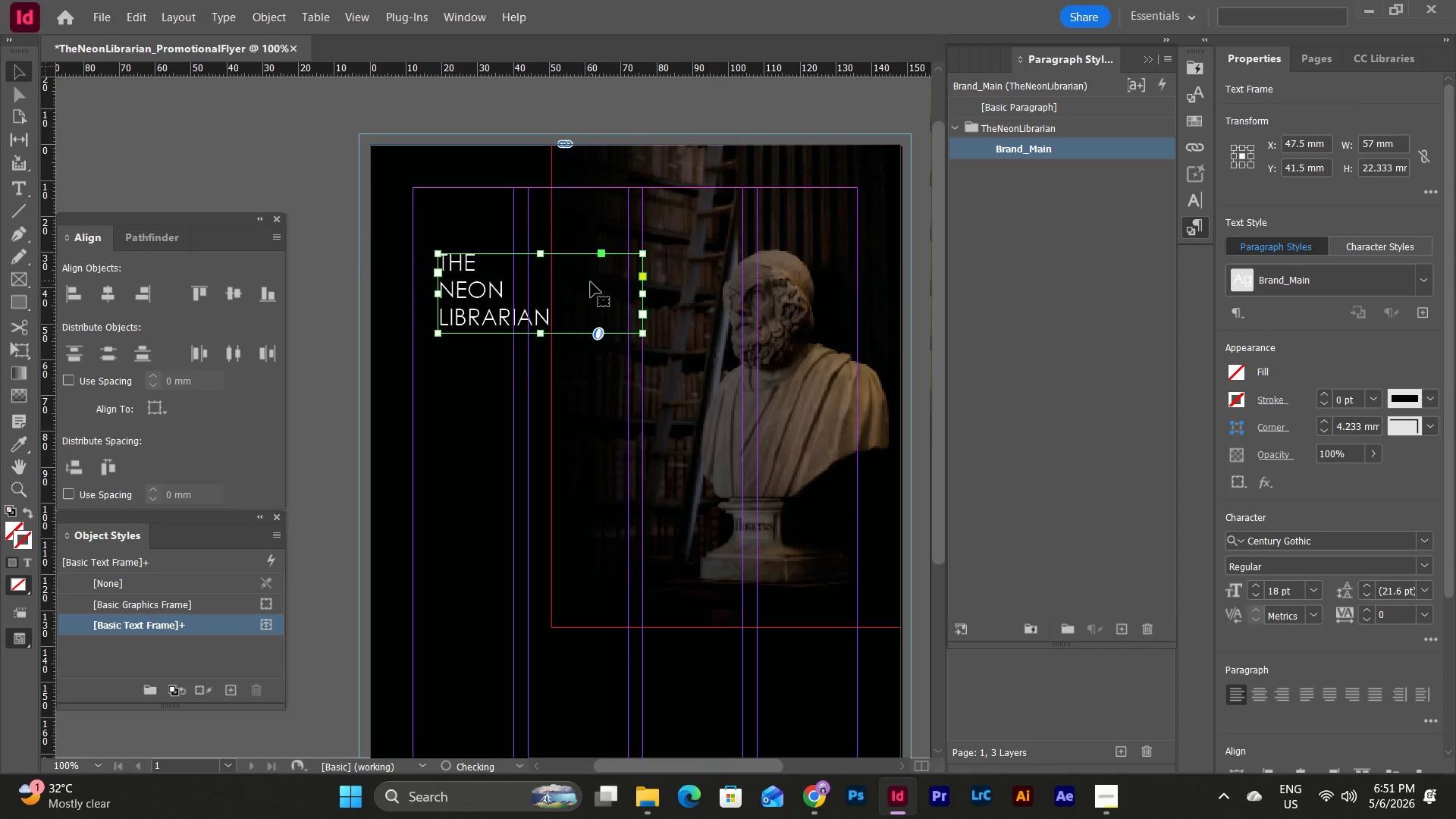 
left_click_drag(start_coordinate=[605, 281], to_coordinate=[606, 248])
 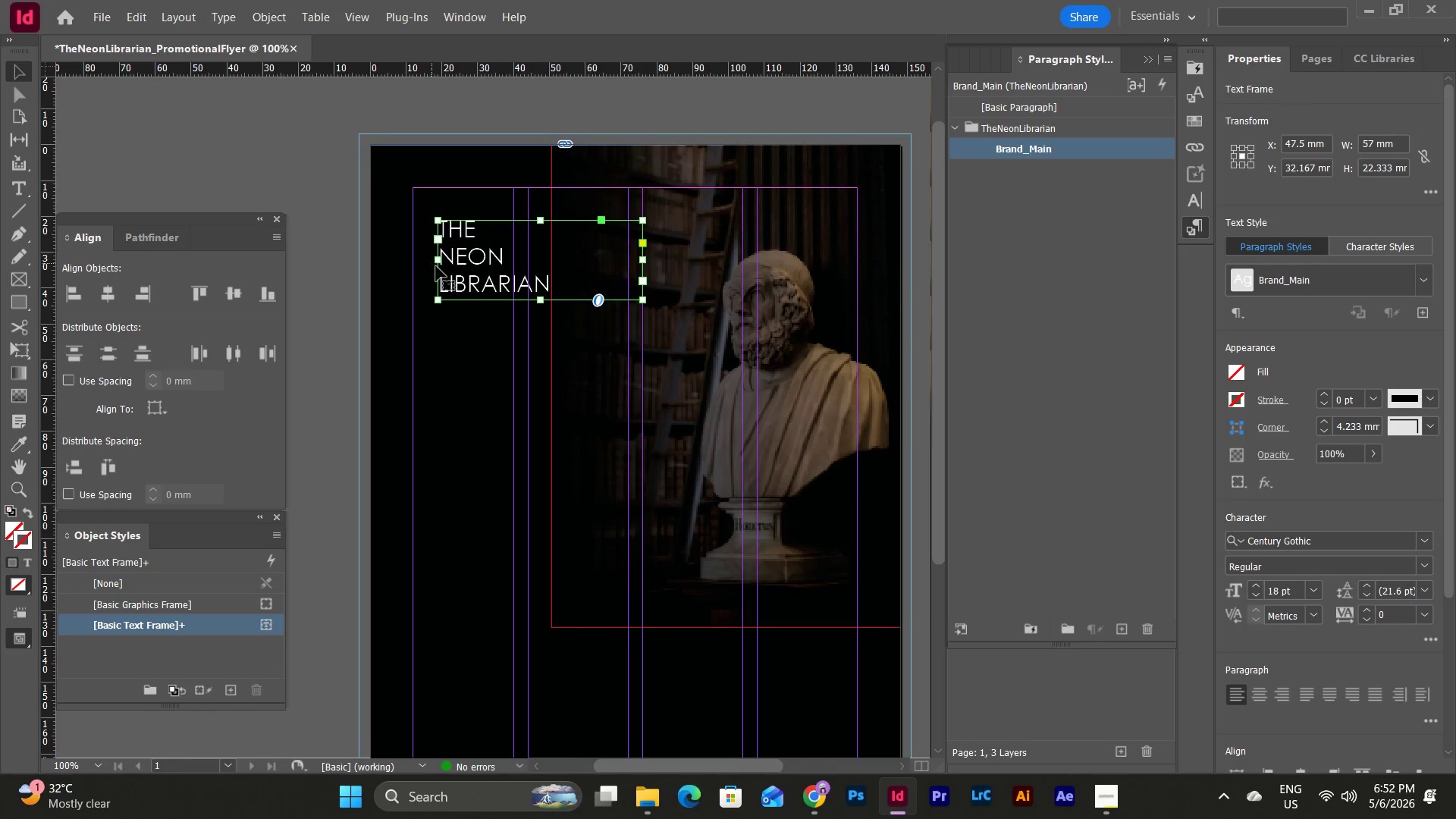 
left_click_drag(start_coordinate=[439, 260], to_coordinate=[512, 262])
 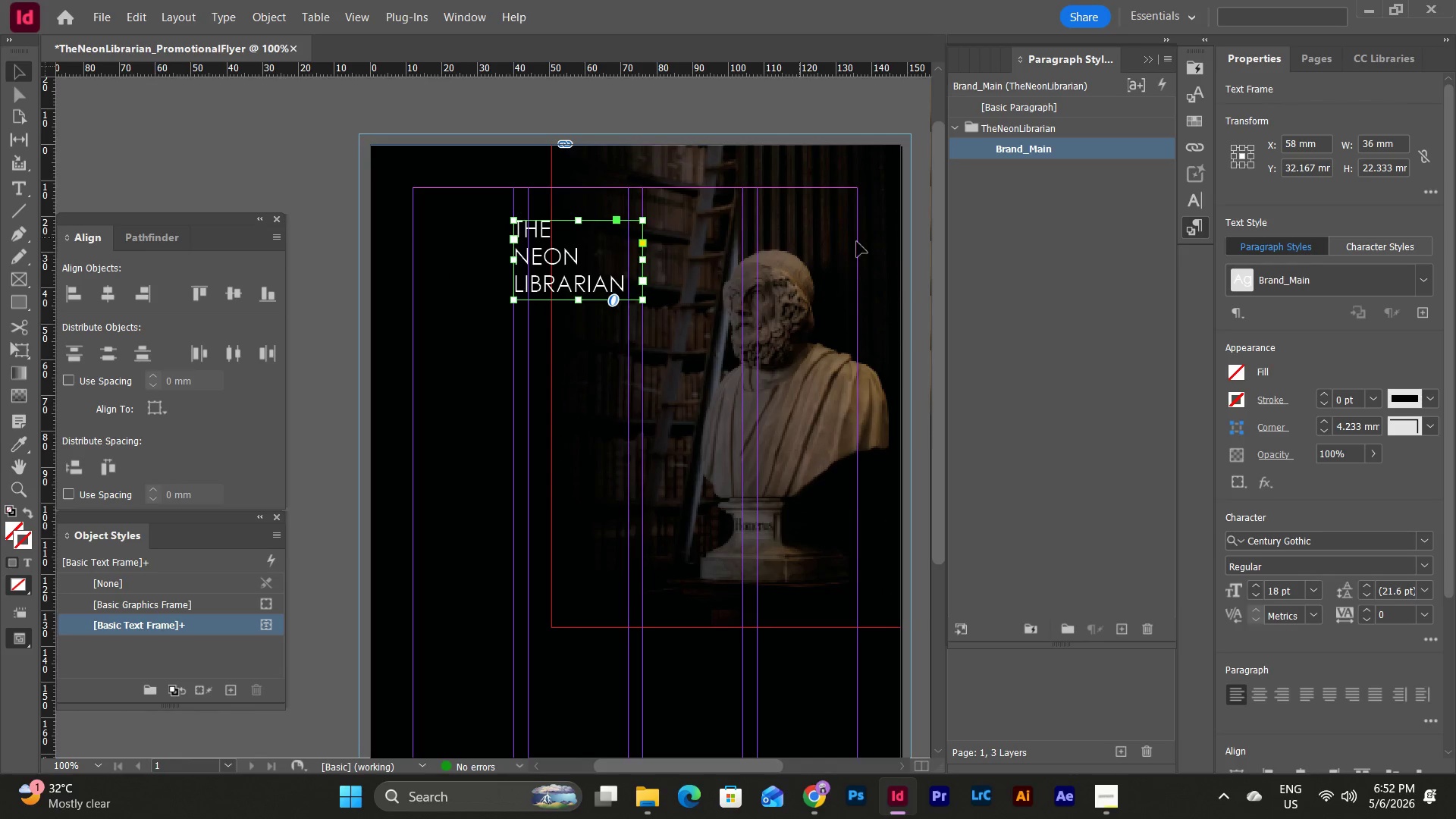 
double_click([1046, 149])
 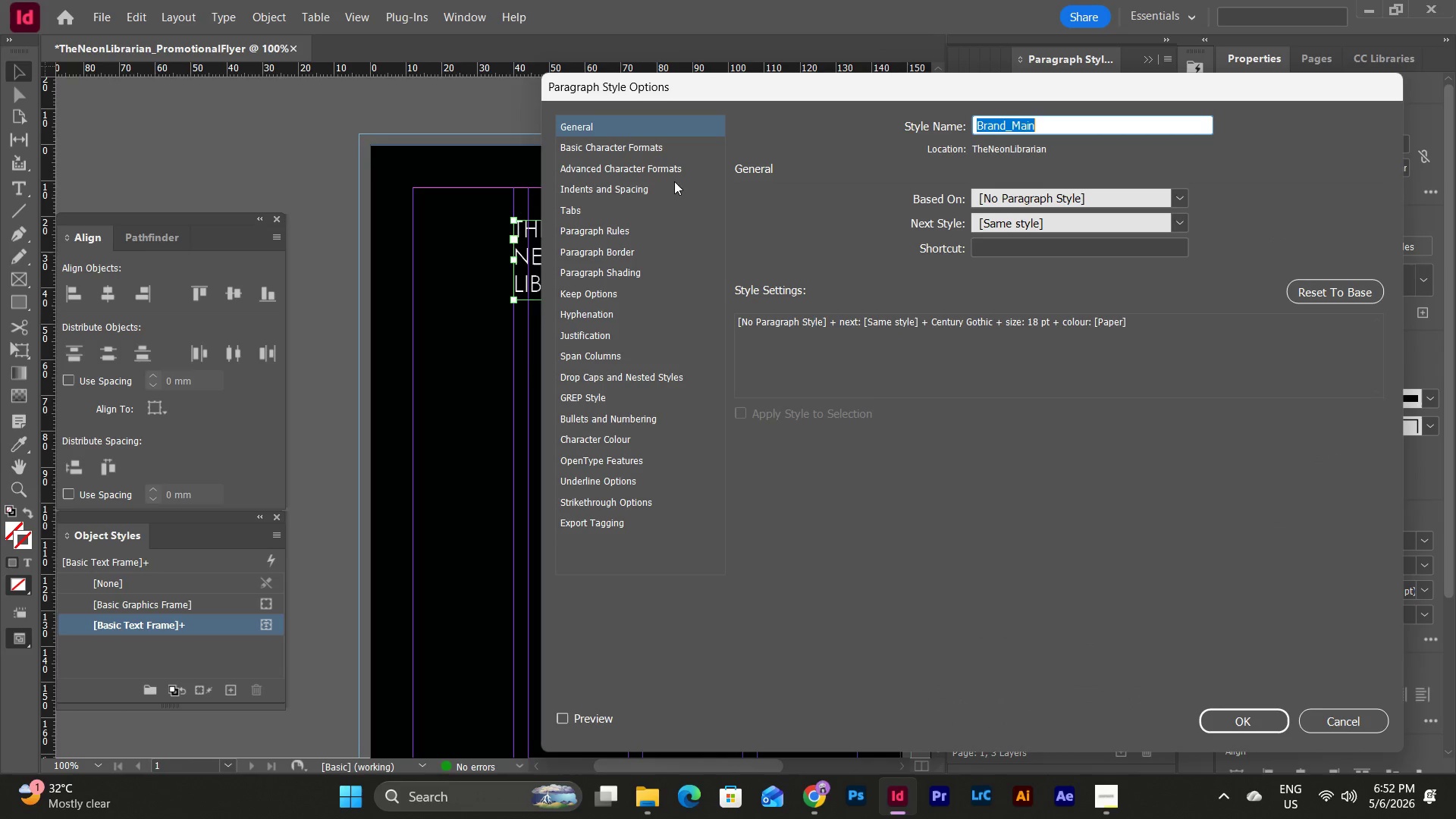 
left_click([664, 149])
 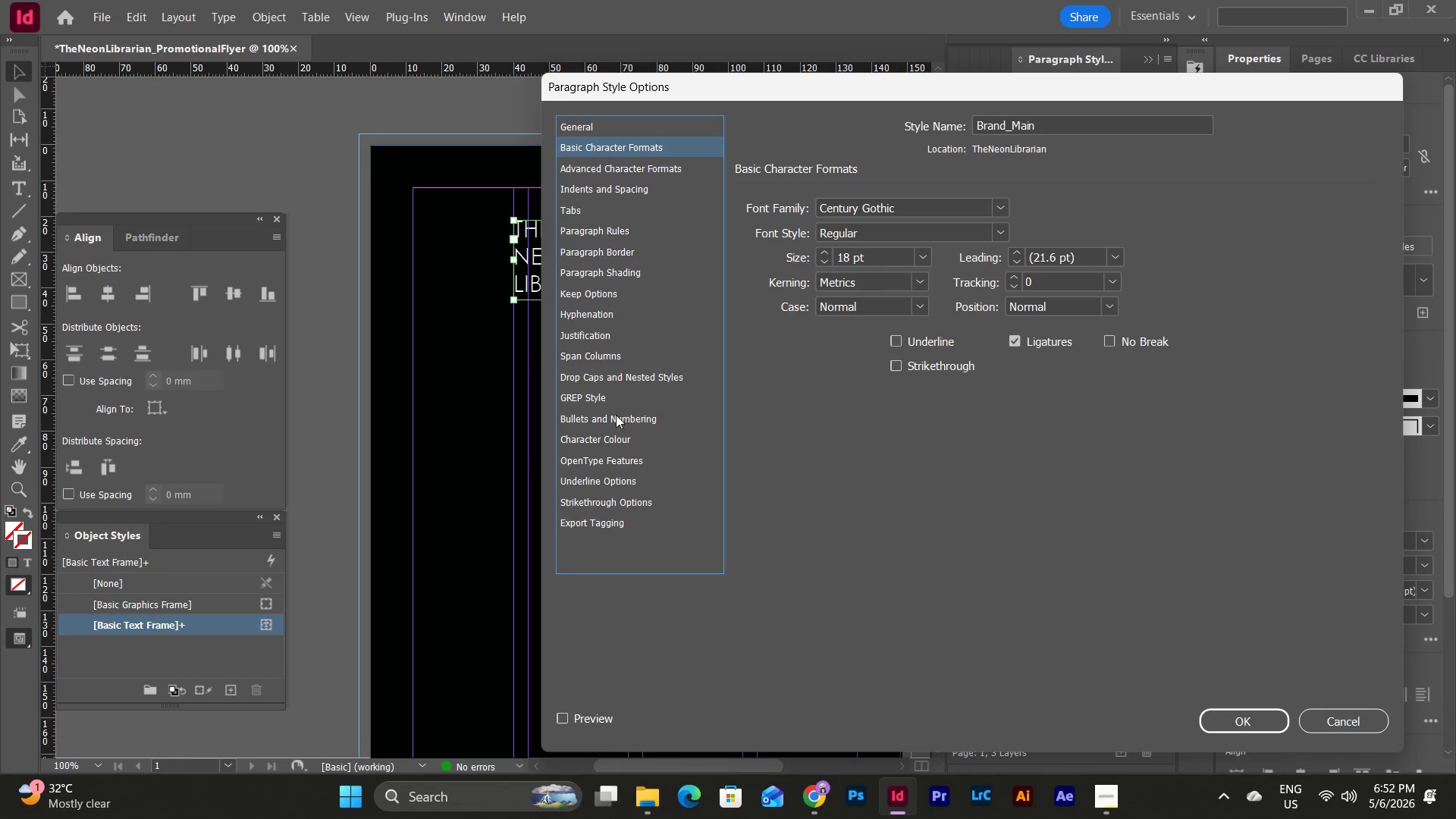 
left_click([608, 435])
 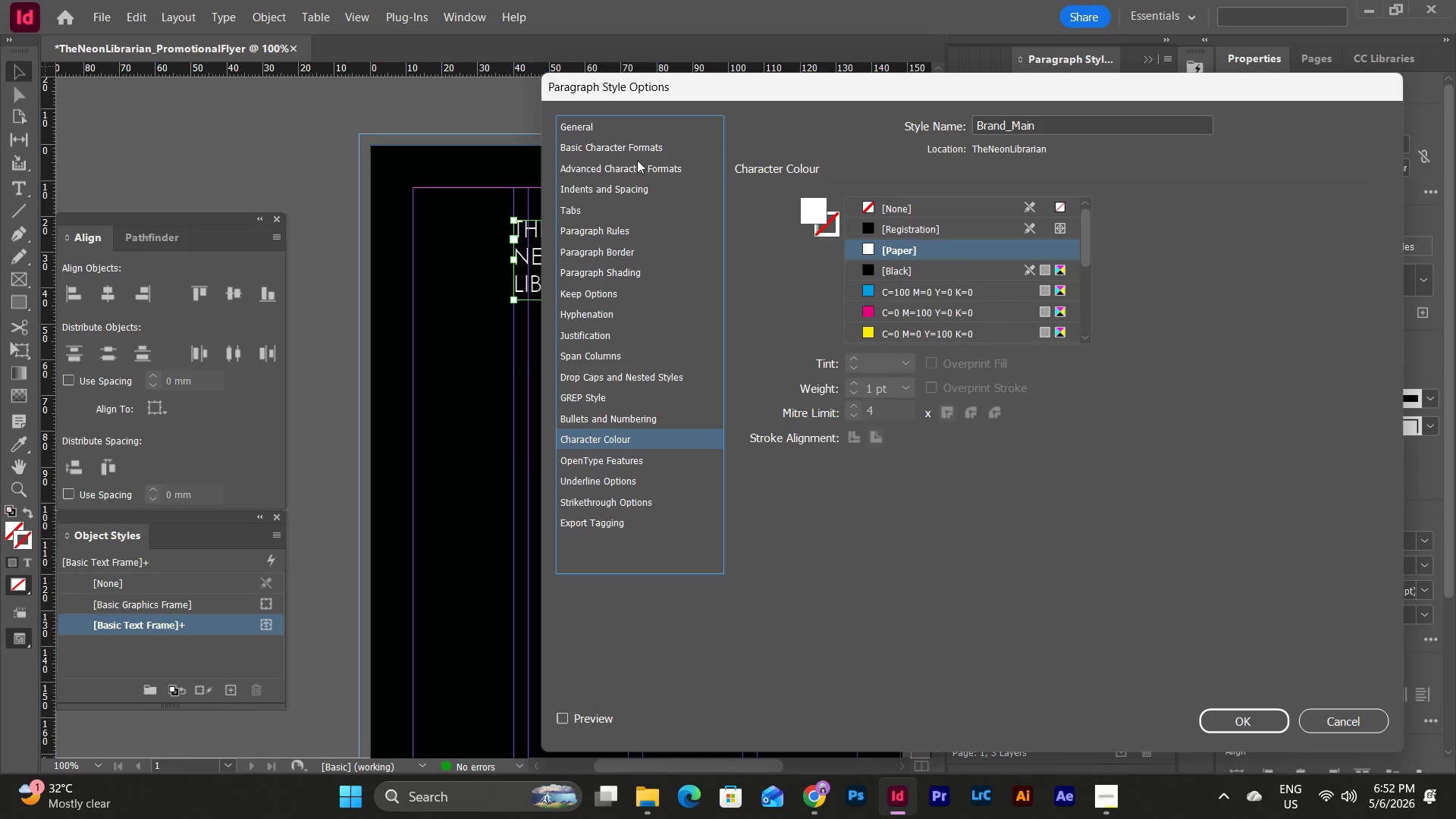 
left_click([641, 146])
 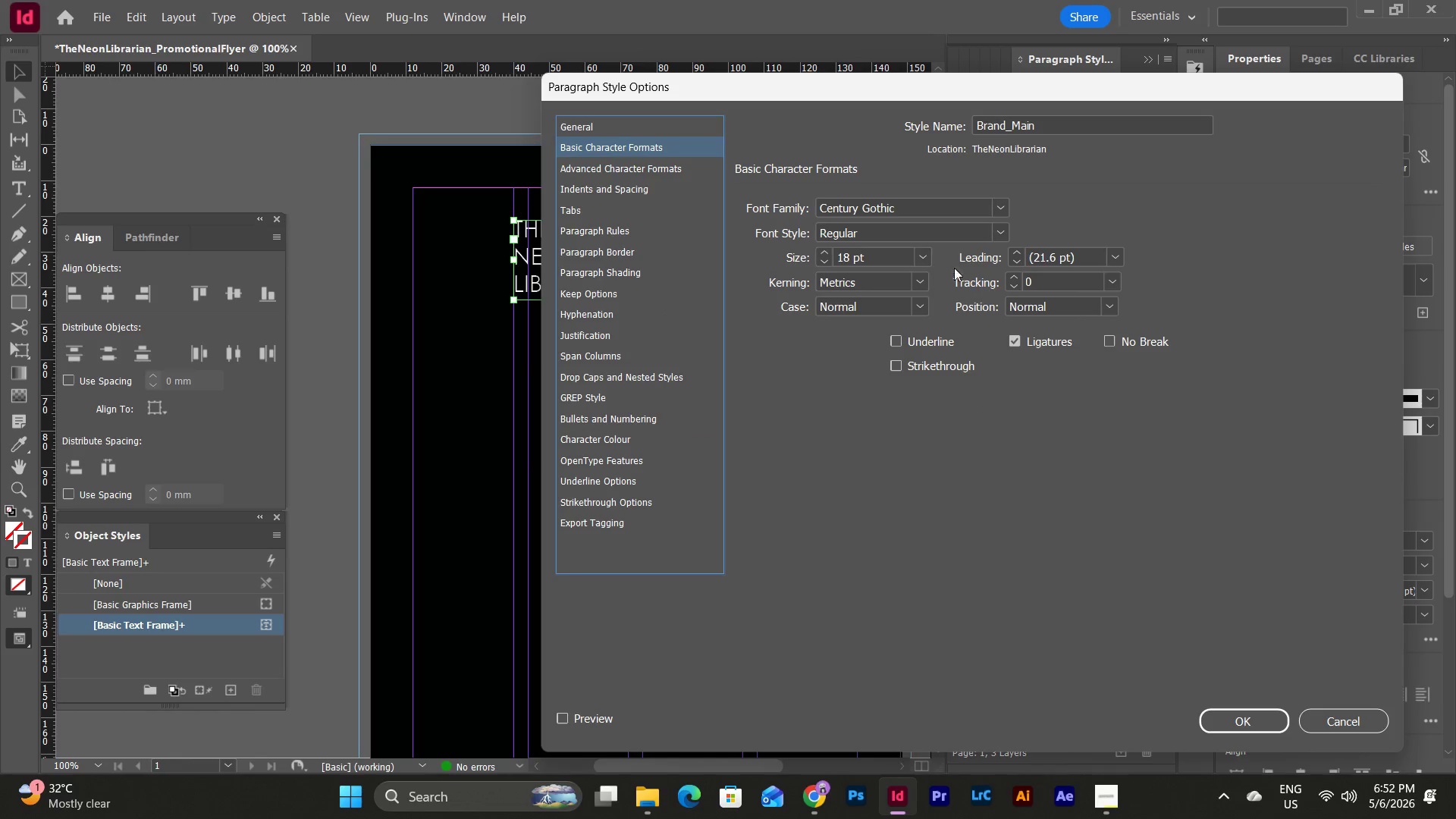 
left_click([923, 256])
 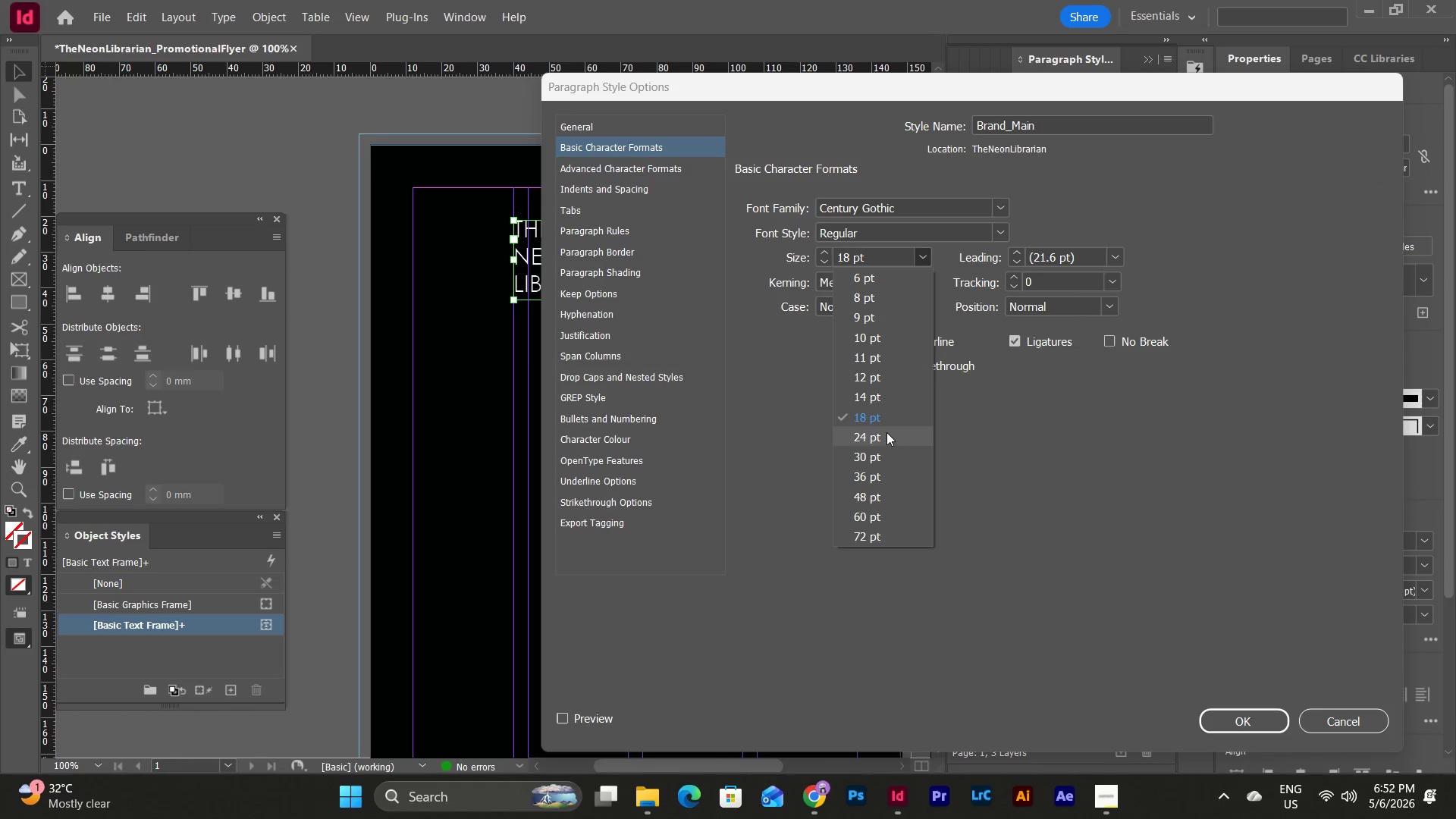 
left_click([886, 432])
 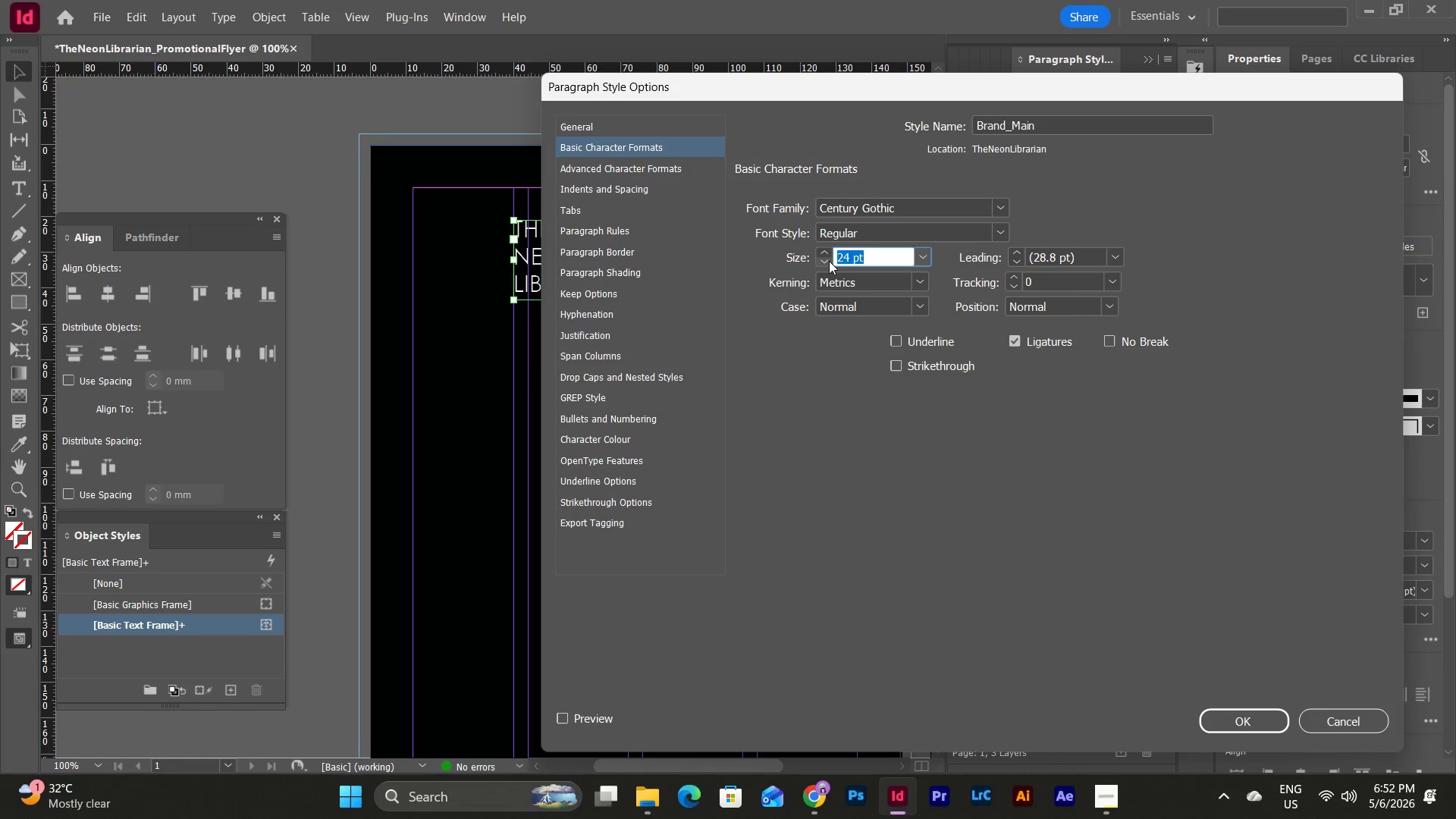 
double_click([829, 261])
 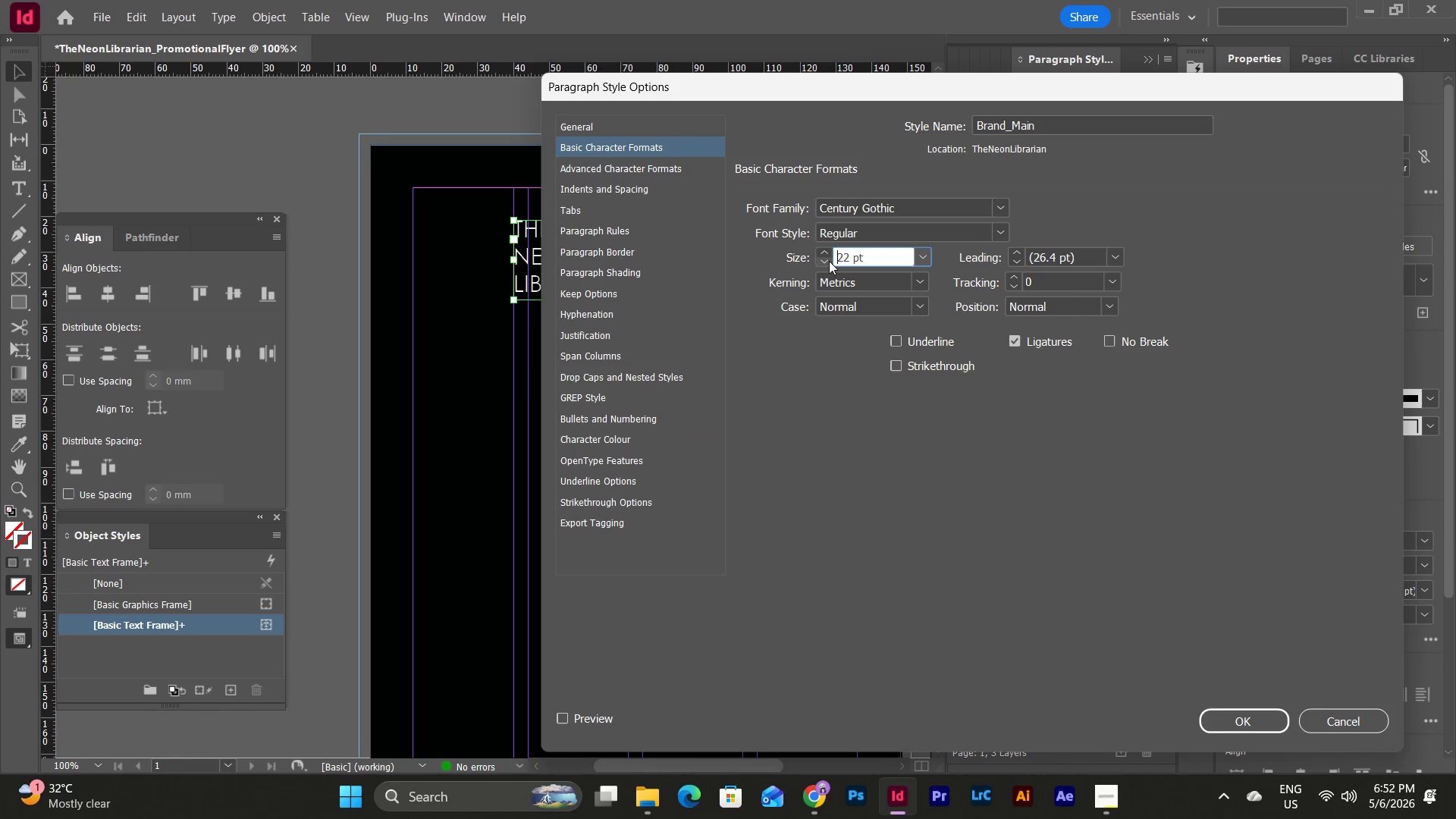 
triple_click([829, 261])
 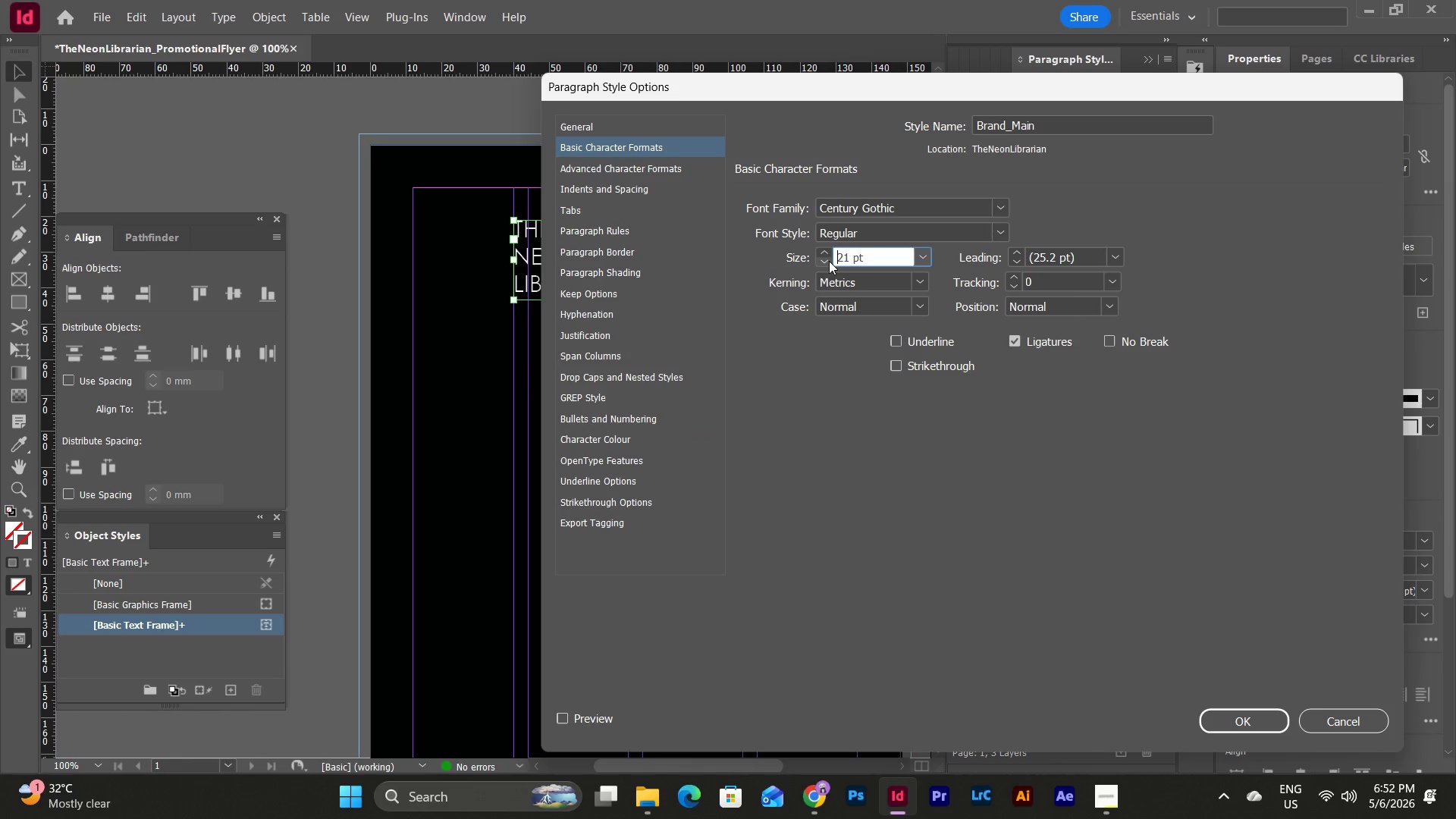 
triple_click([829, 261])
 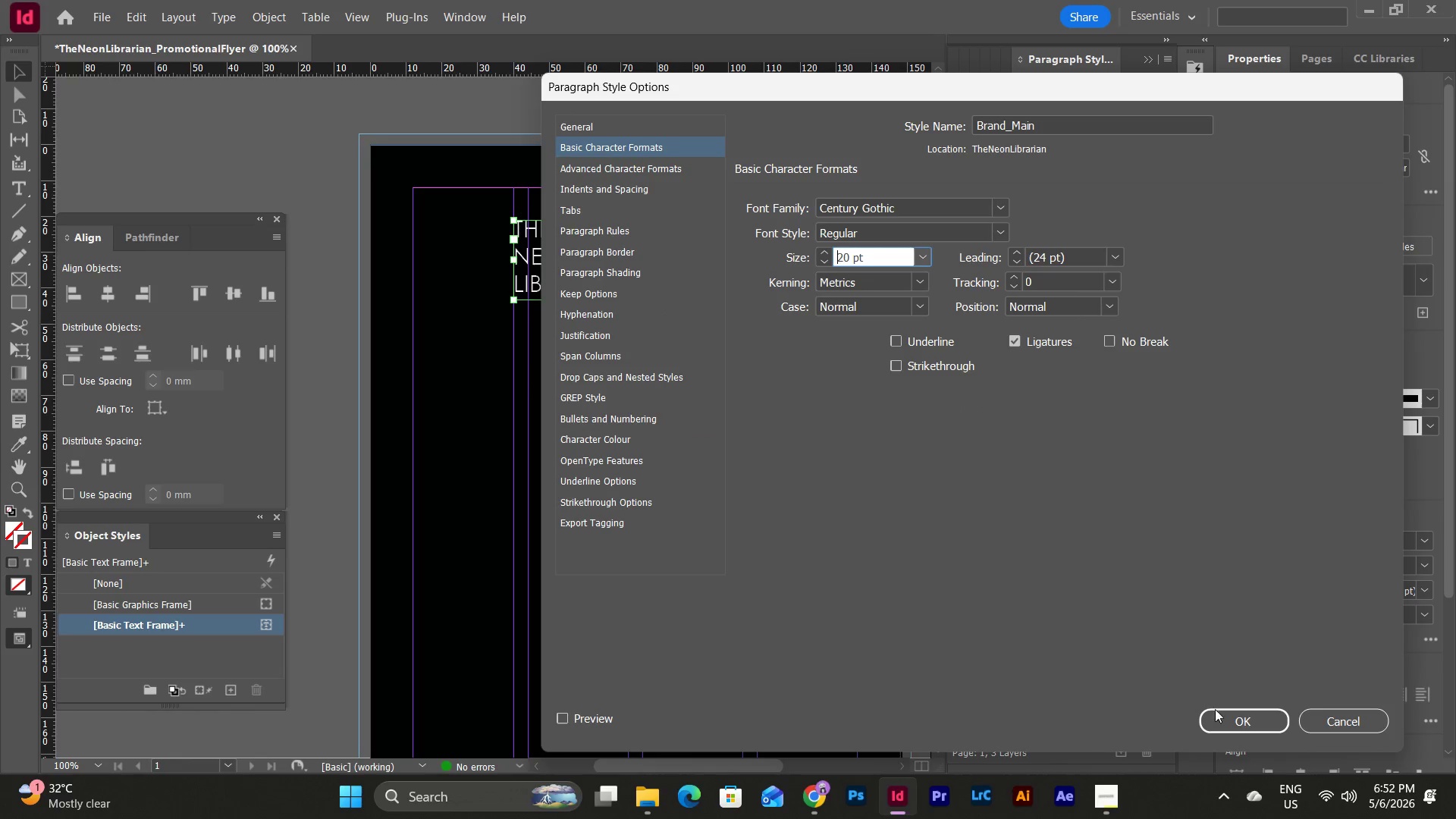 
left_click([1232, 716])
 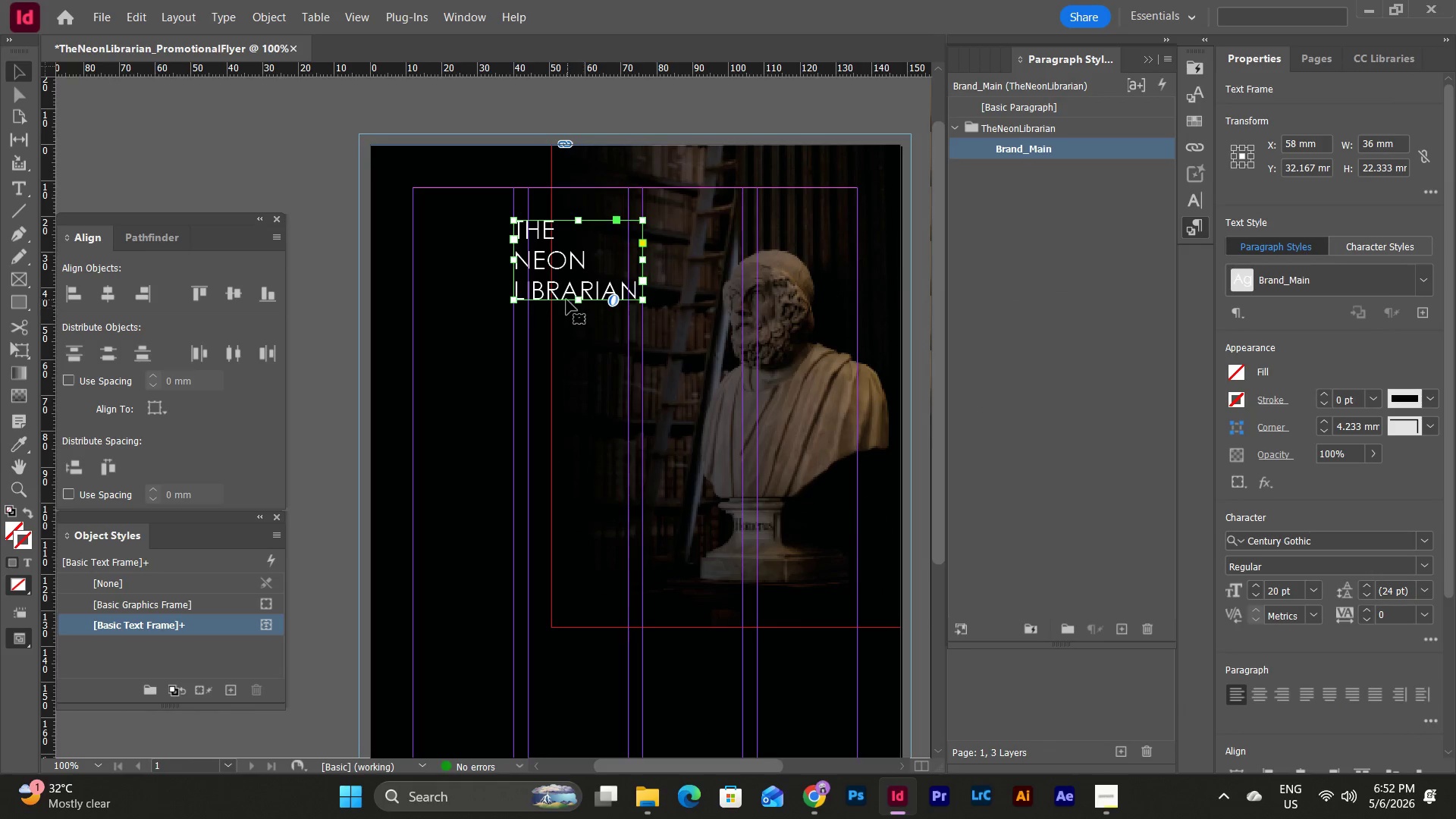 
left_click_drag(start_coordinate=[577, 300], to_coordinate=[578, 313])
 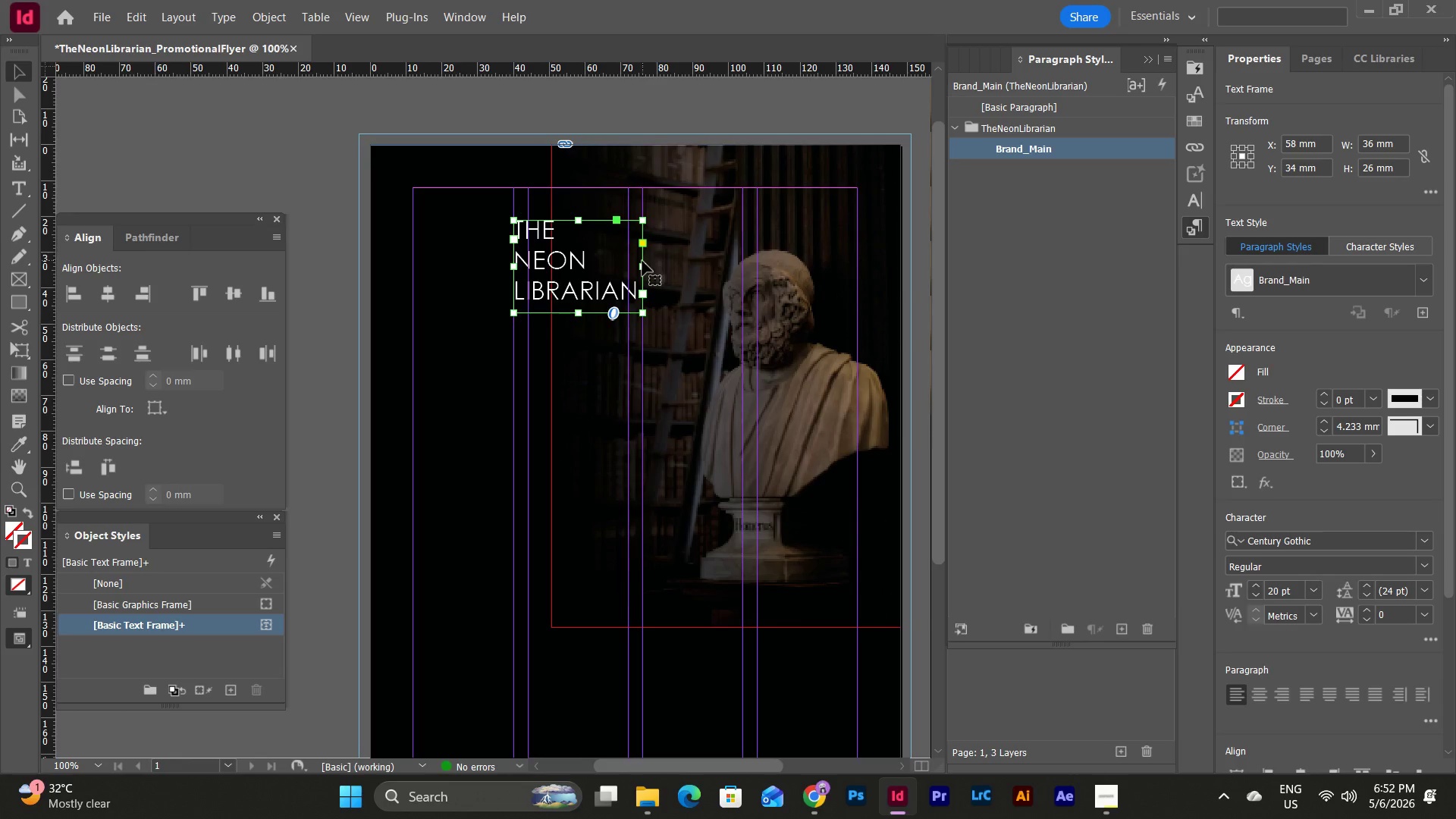 
left_click([472, 297])
 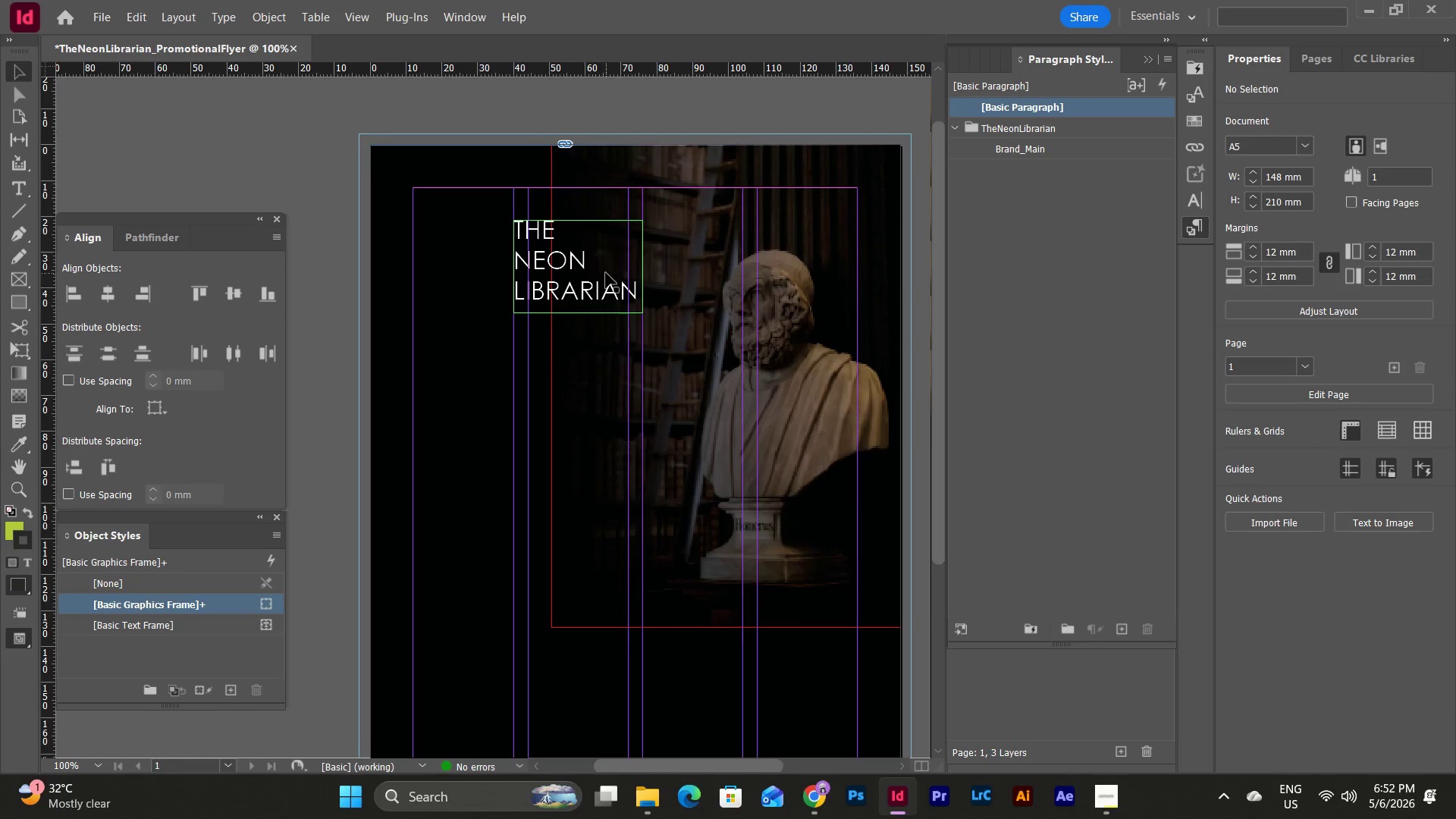 
scroll: coordinate [699, 337], scroll_direction: none, amount: 0.0
 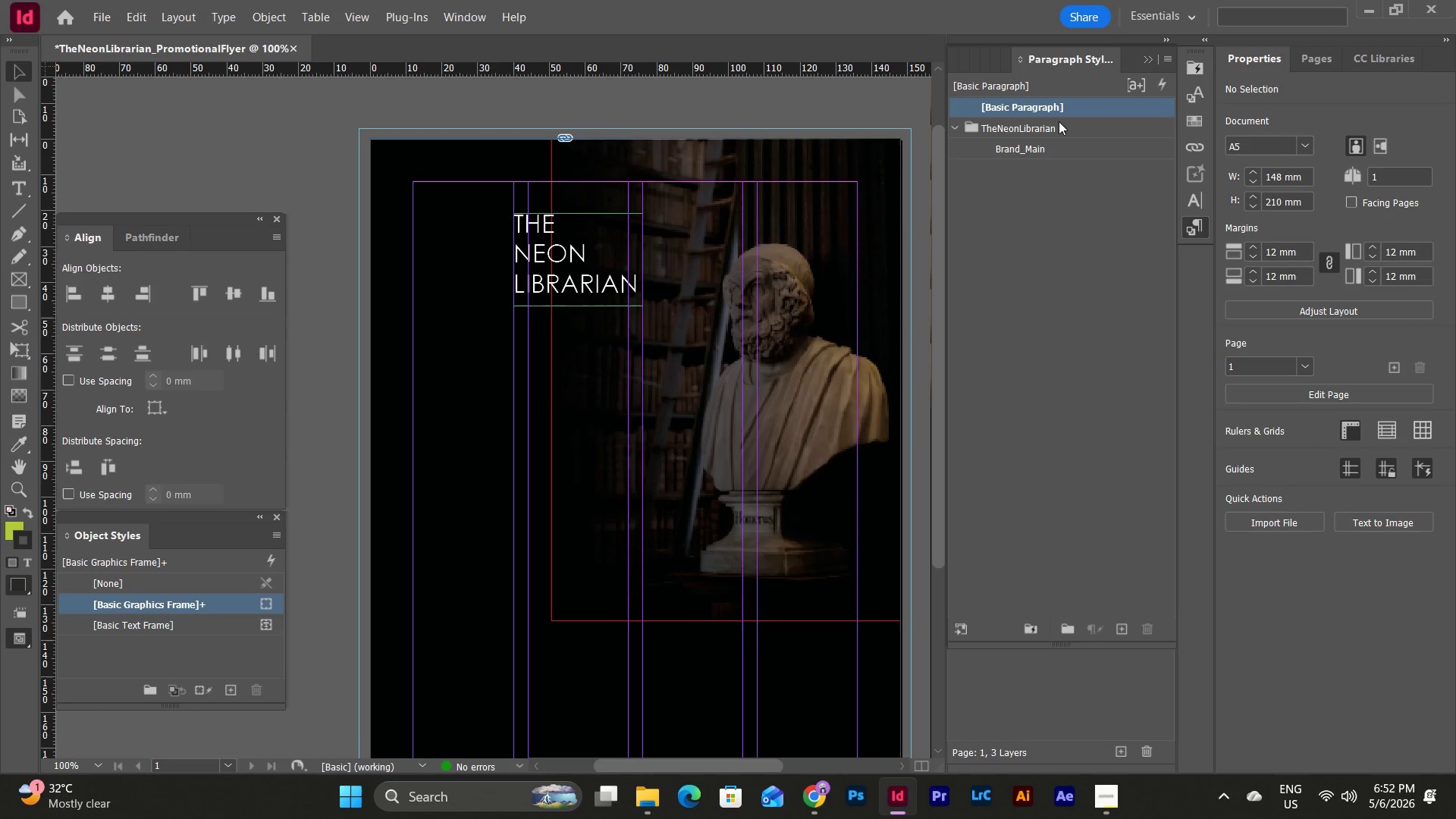 
double_click([1046, 146])
 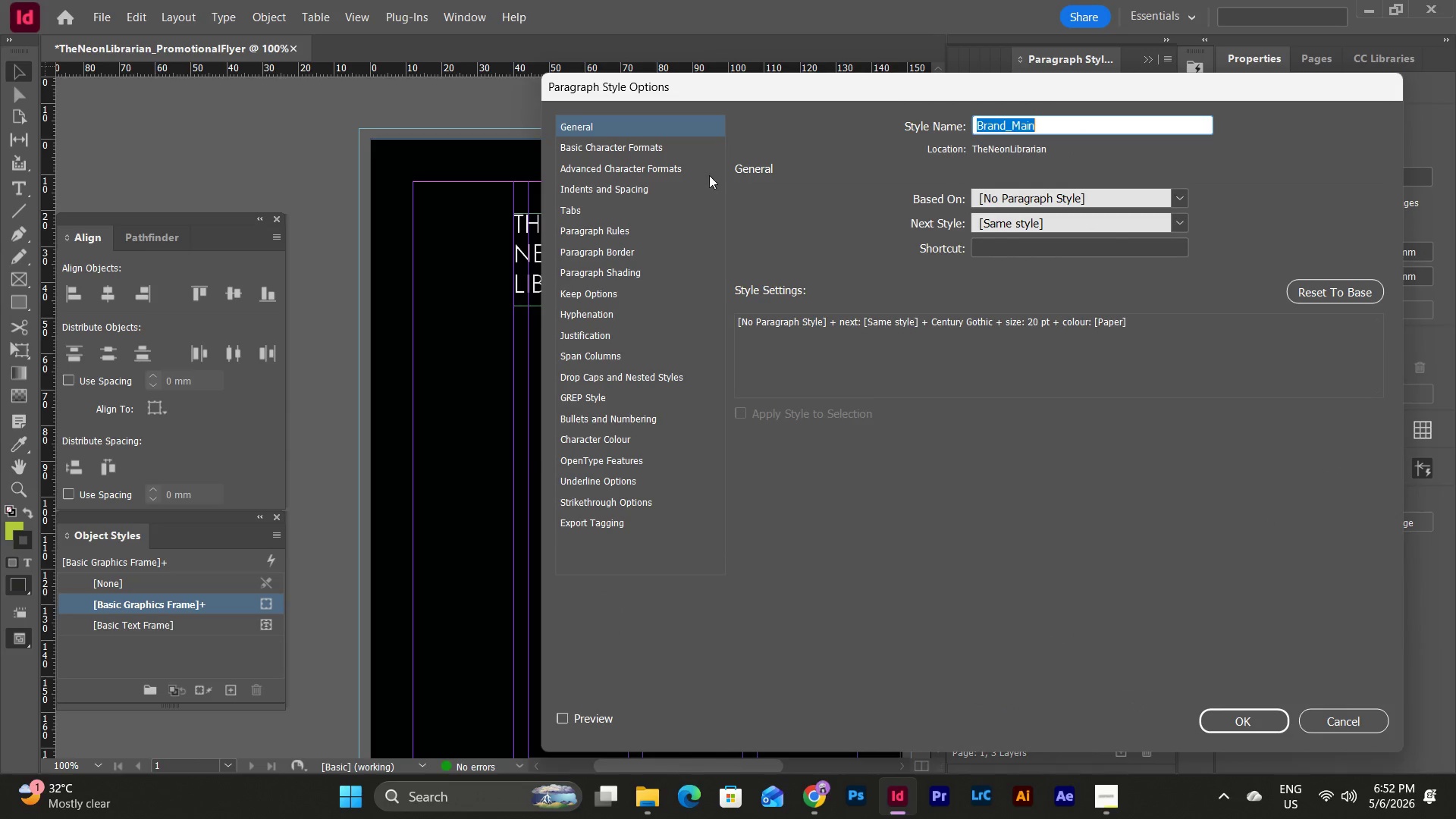 
left_click([636, 145])
 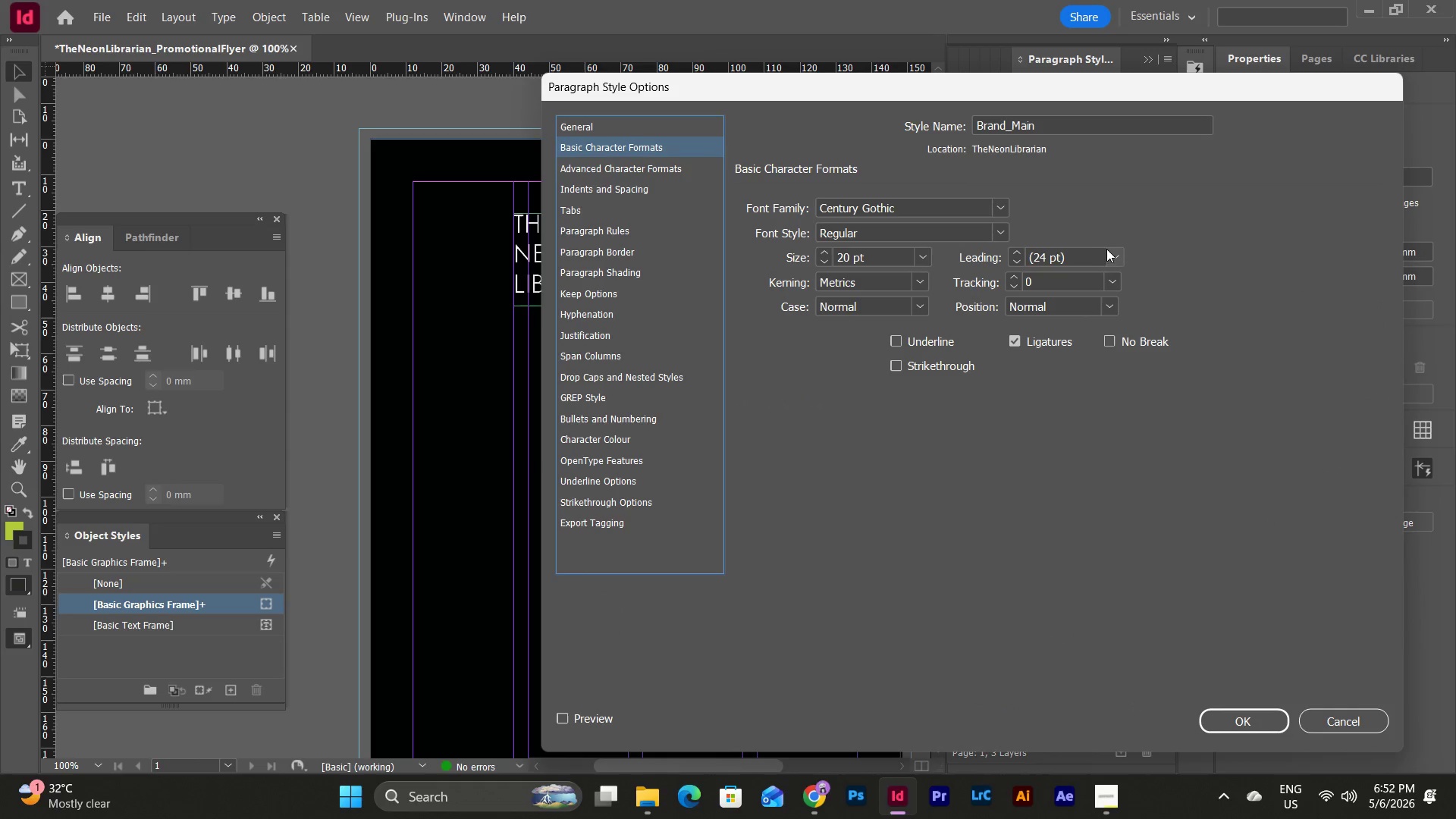 
left_click([1113, 249])
 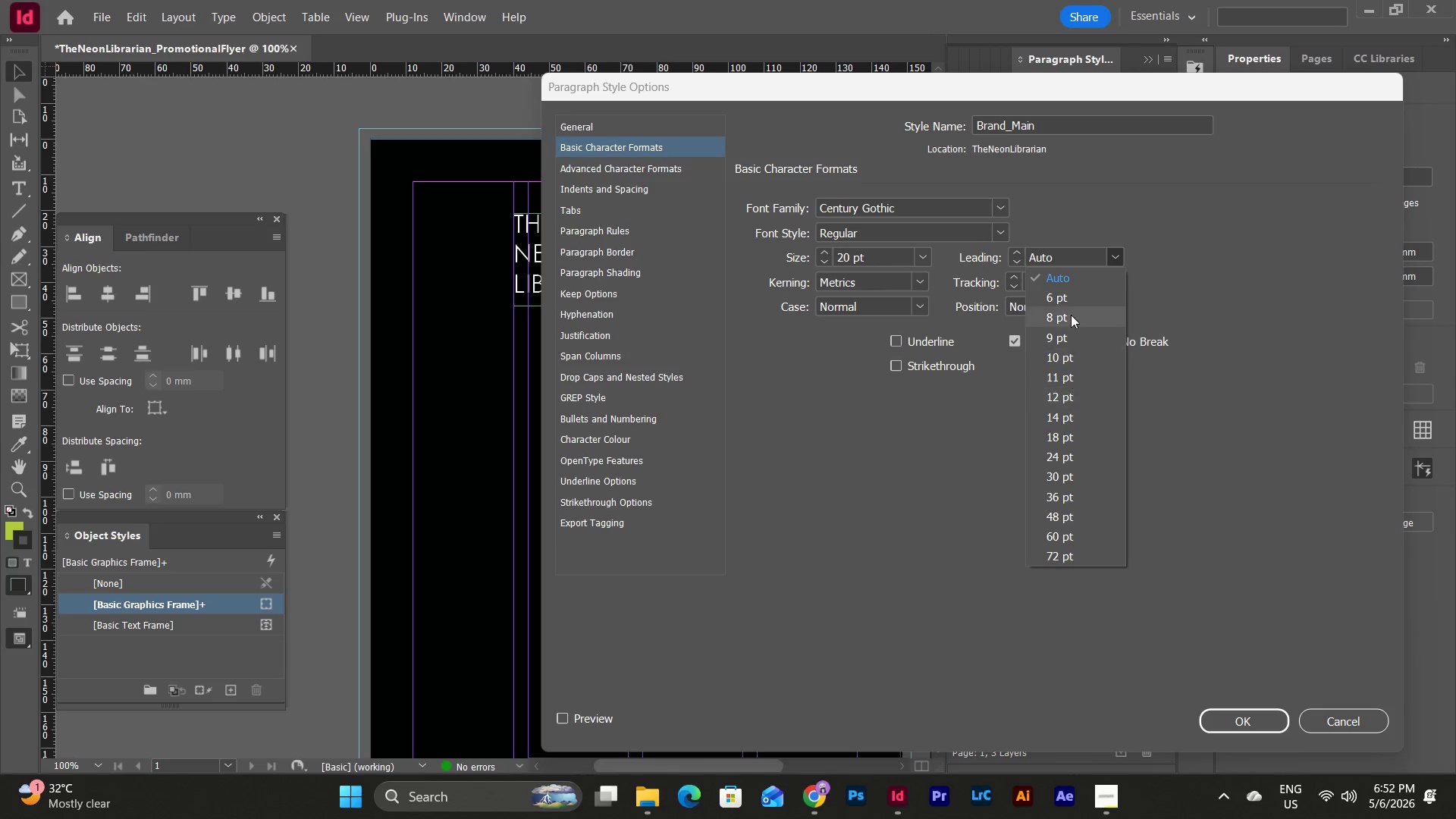 
left_click([1065, 260])
 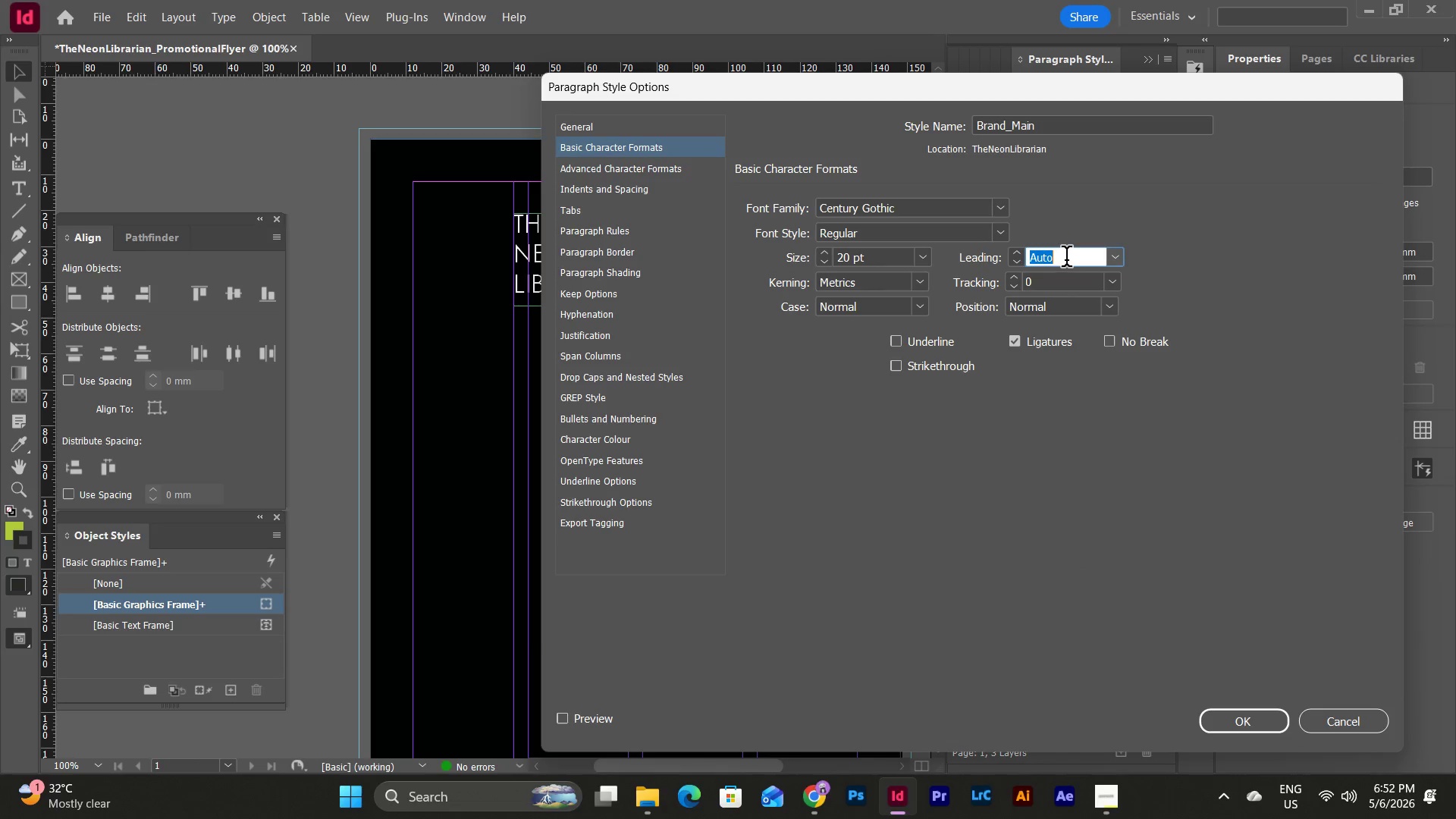 
left_click_drag(start_coordinate=[1066, 259], to_coordinate=[1025, 263])
 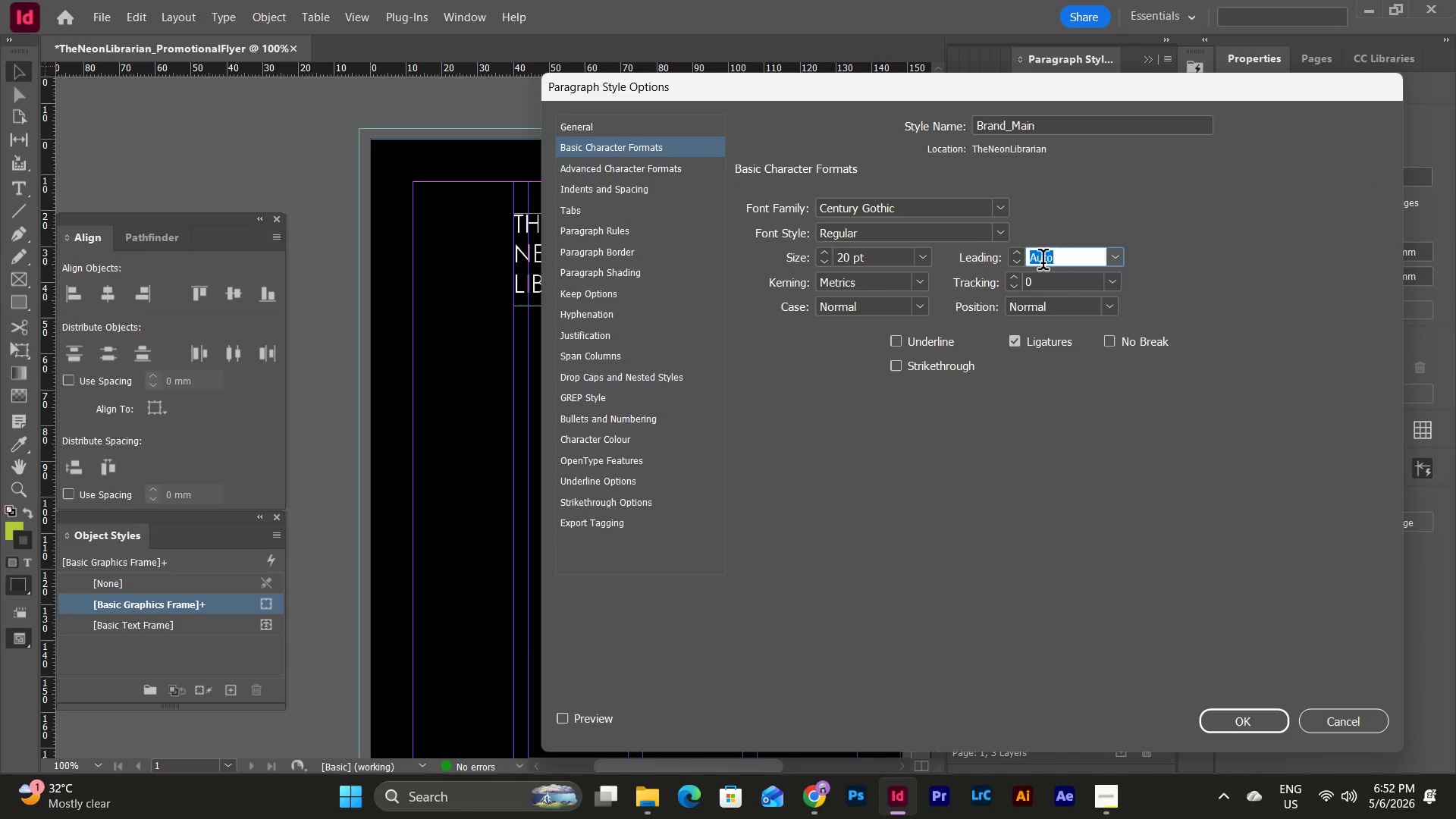 
key(Numpad2)
 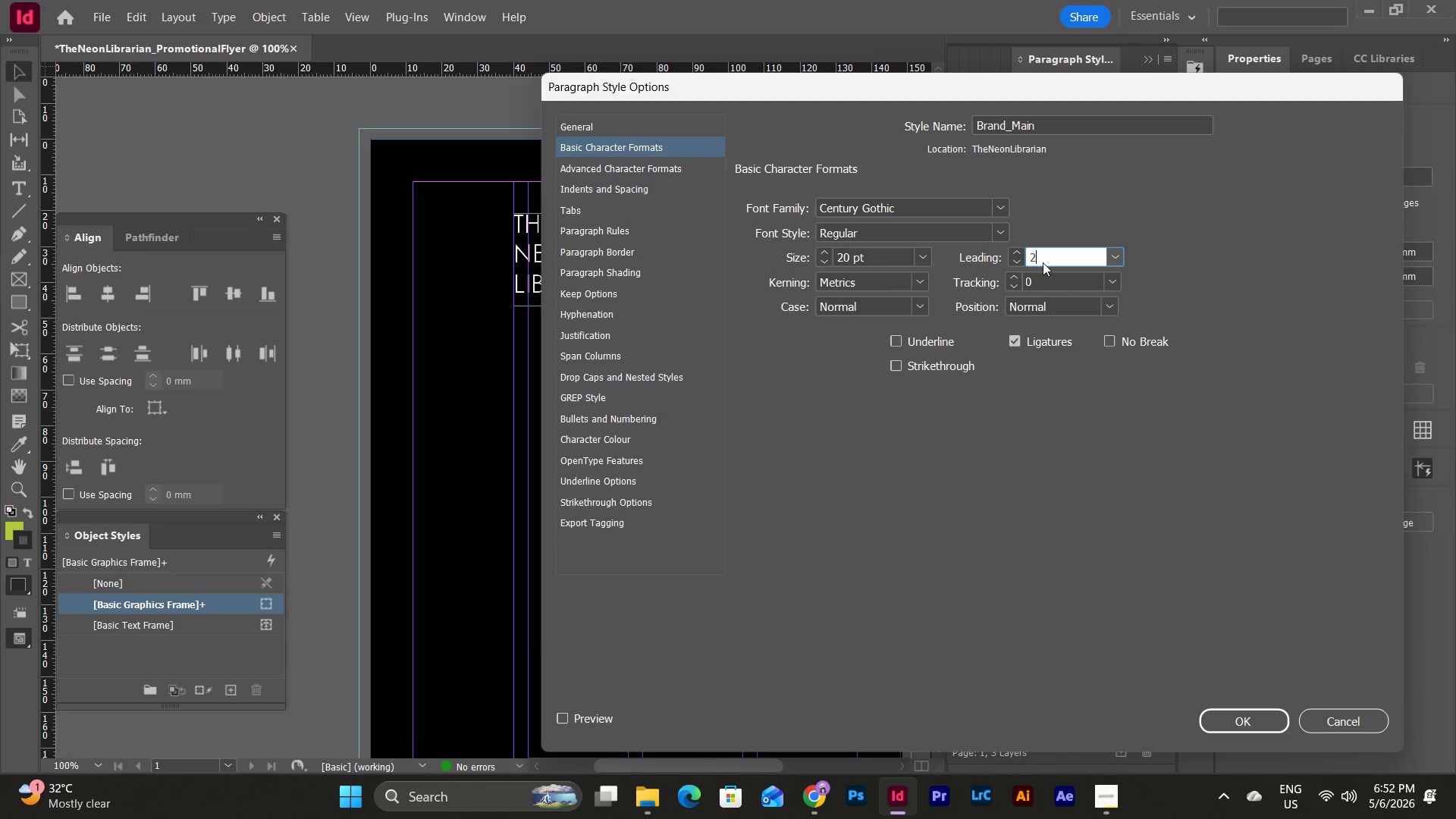 
key(Numpad0)
 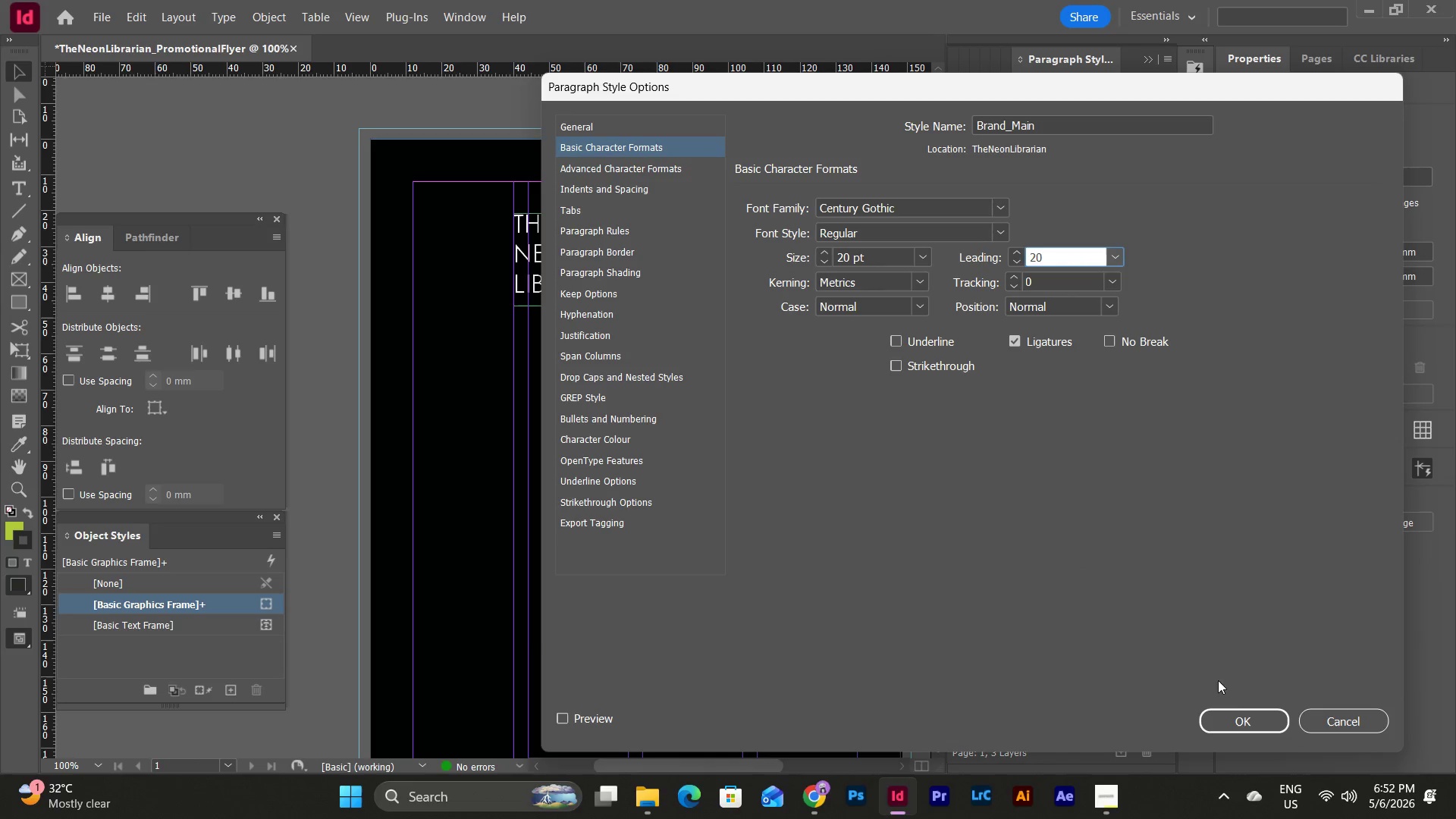 
left_click([1253, 726])
 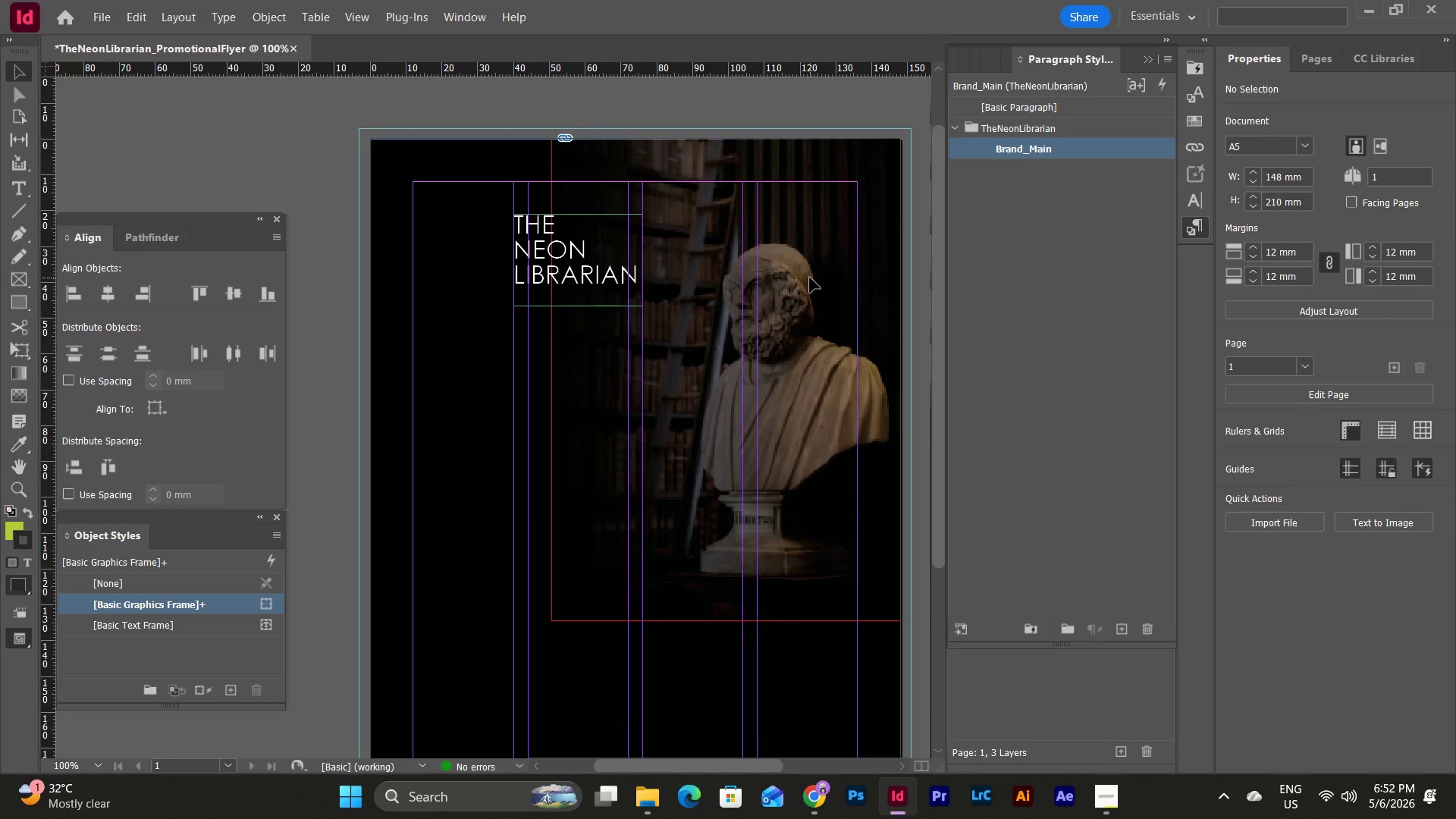 
double_click([588, 249])
 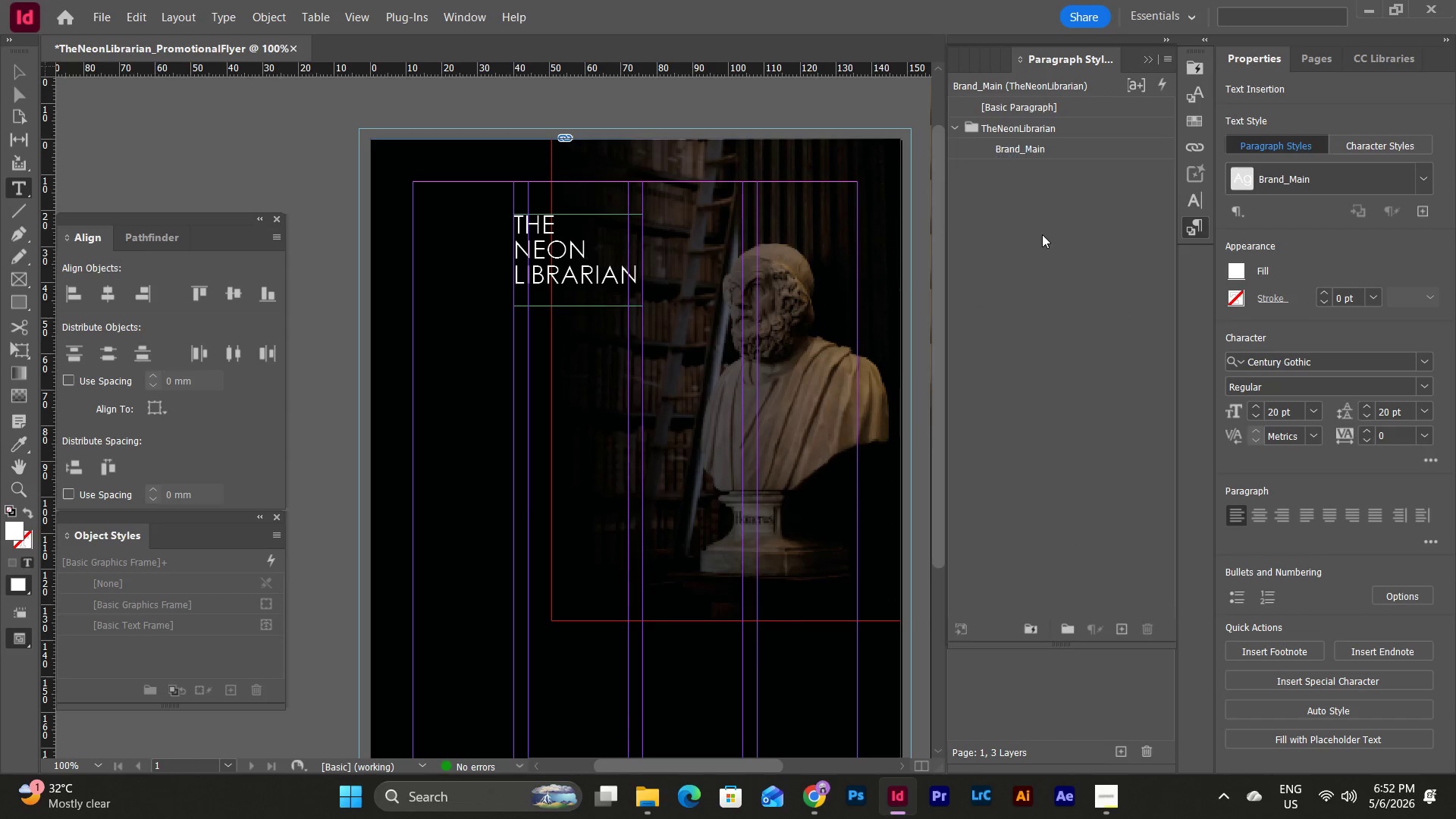 
double_click([1056, 149])
 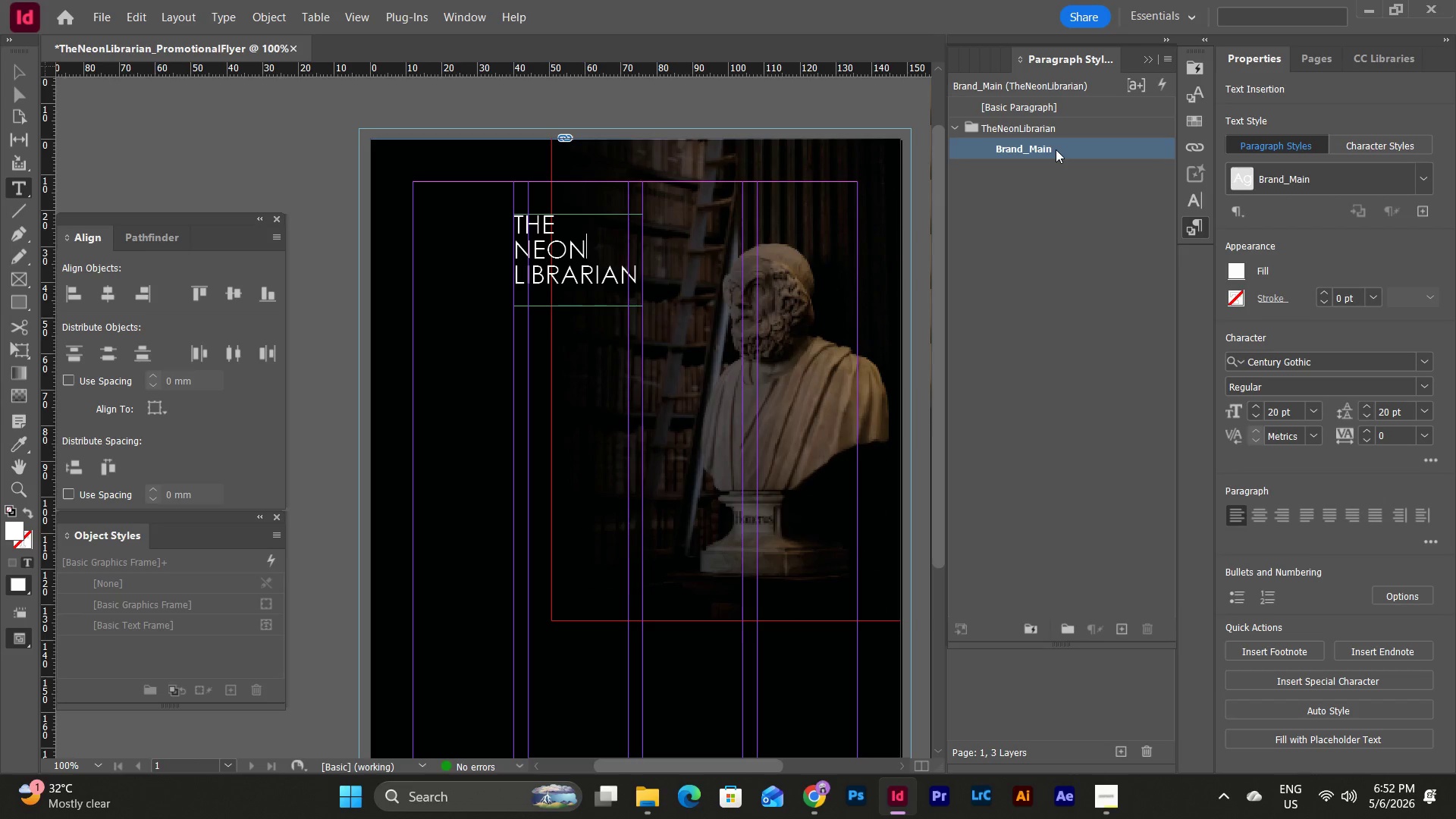 
triple_click([1056, 149])
 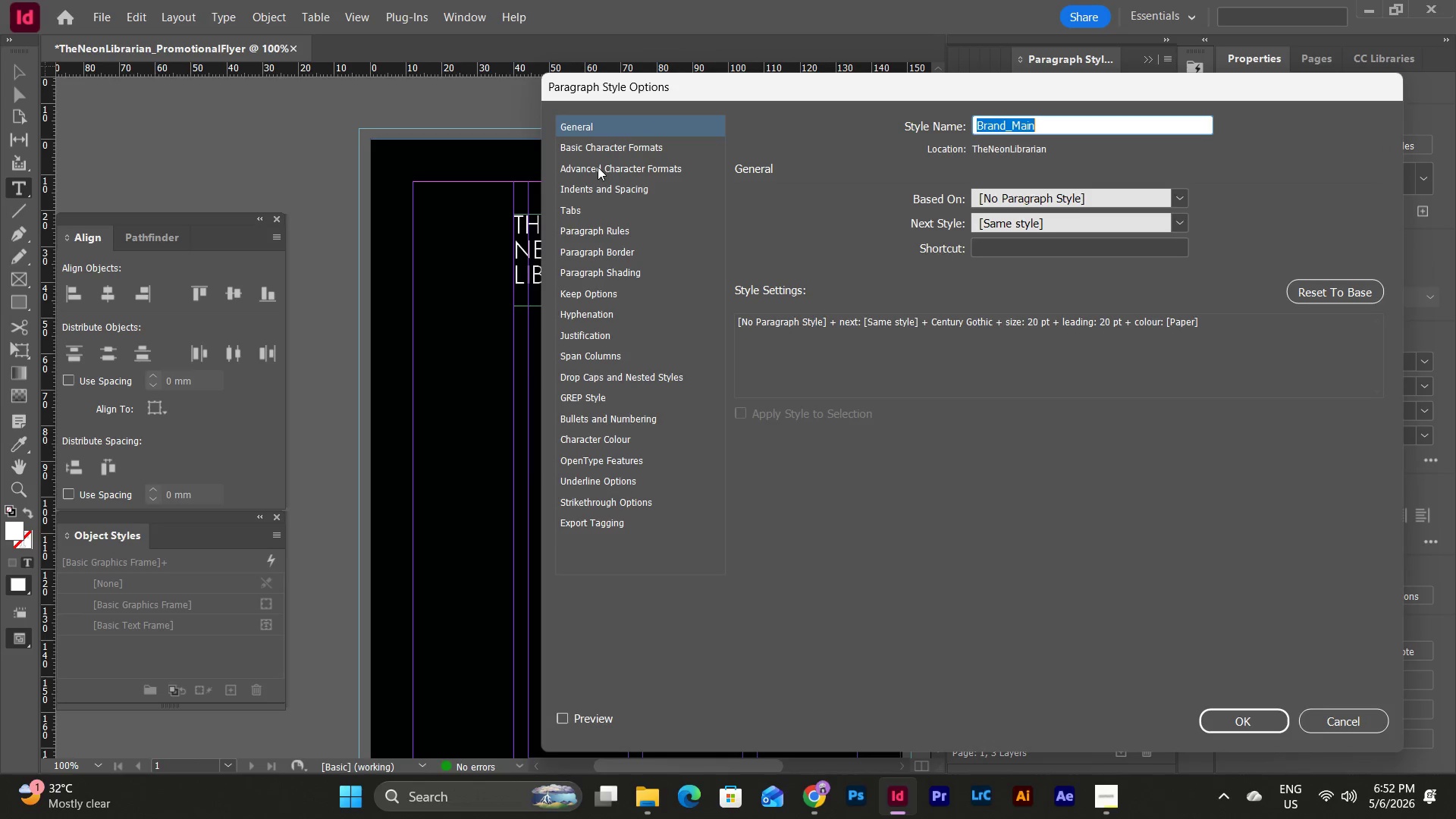 
left_click([604, 145])
 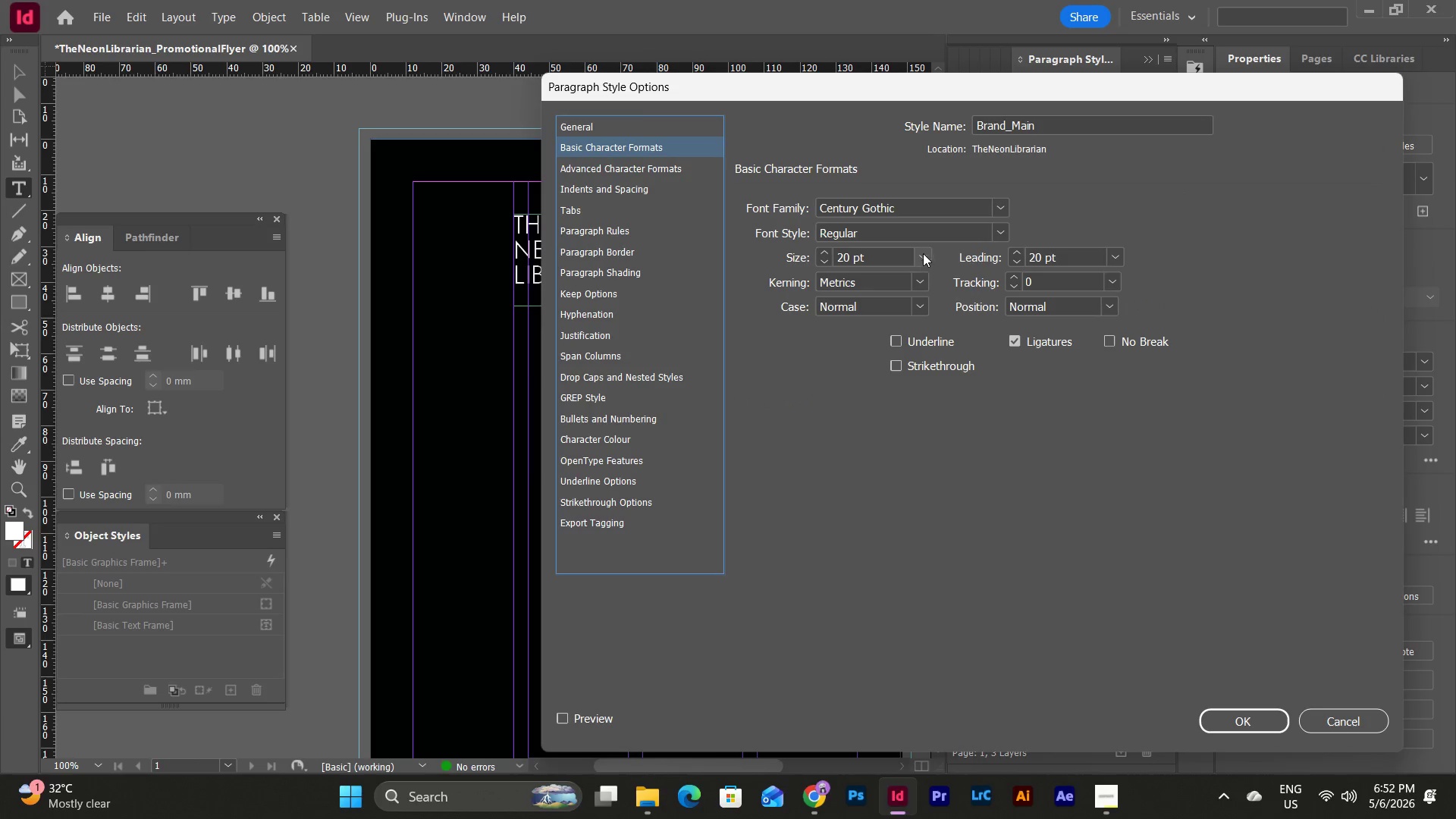 
left_click([1000, 236])
 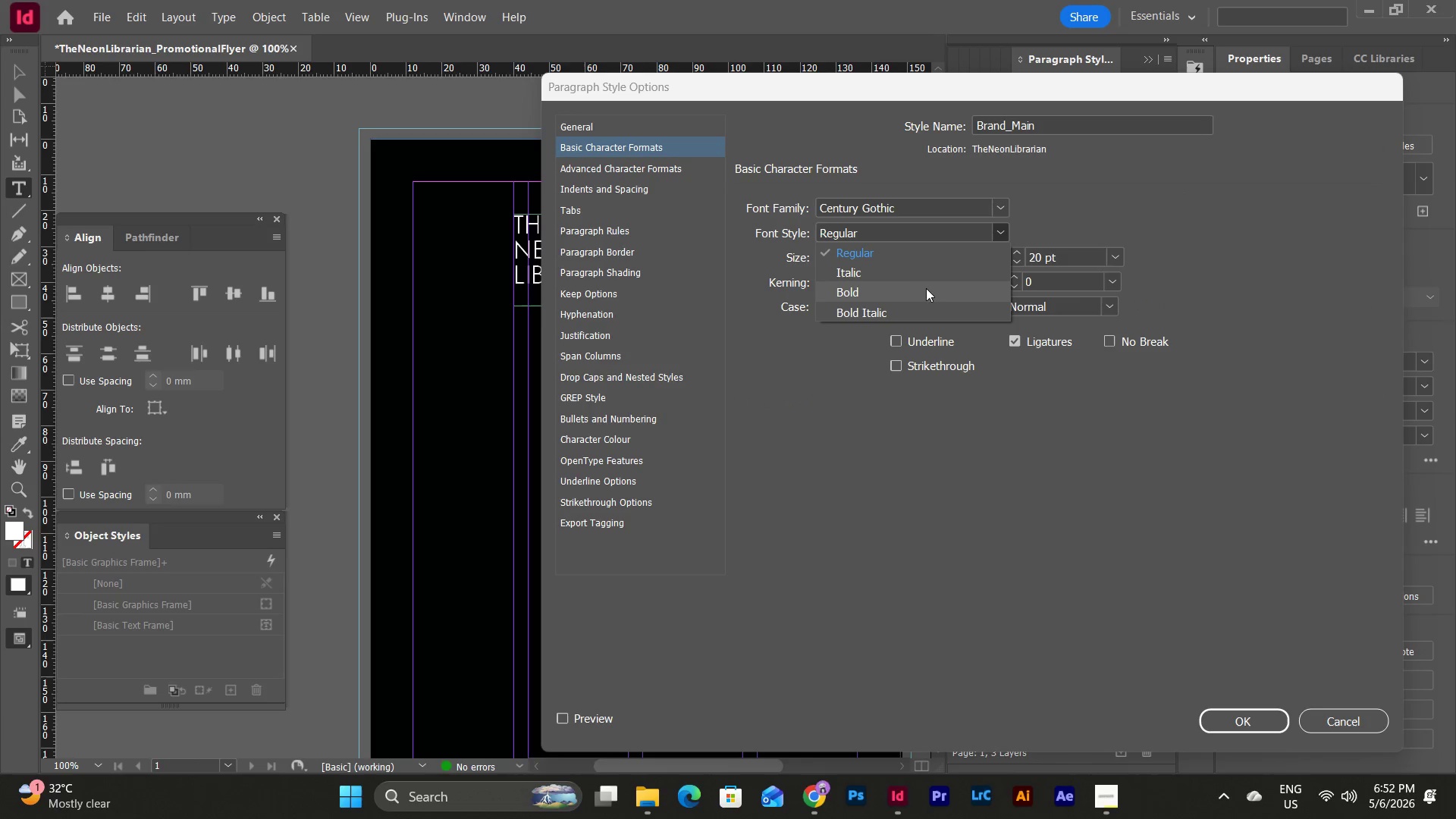 
left_click([915, 288])
 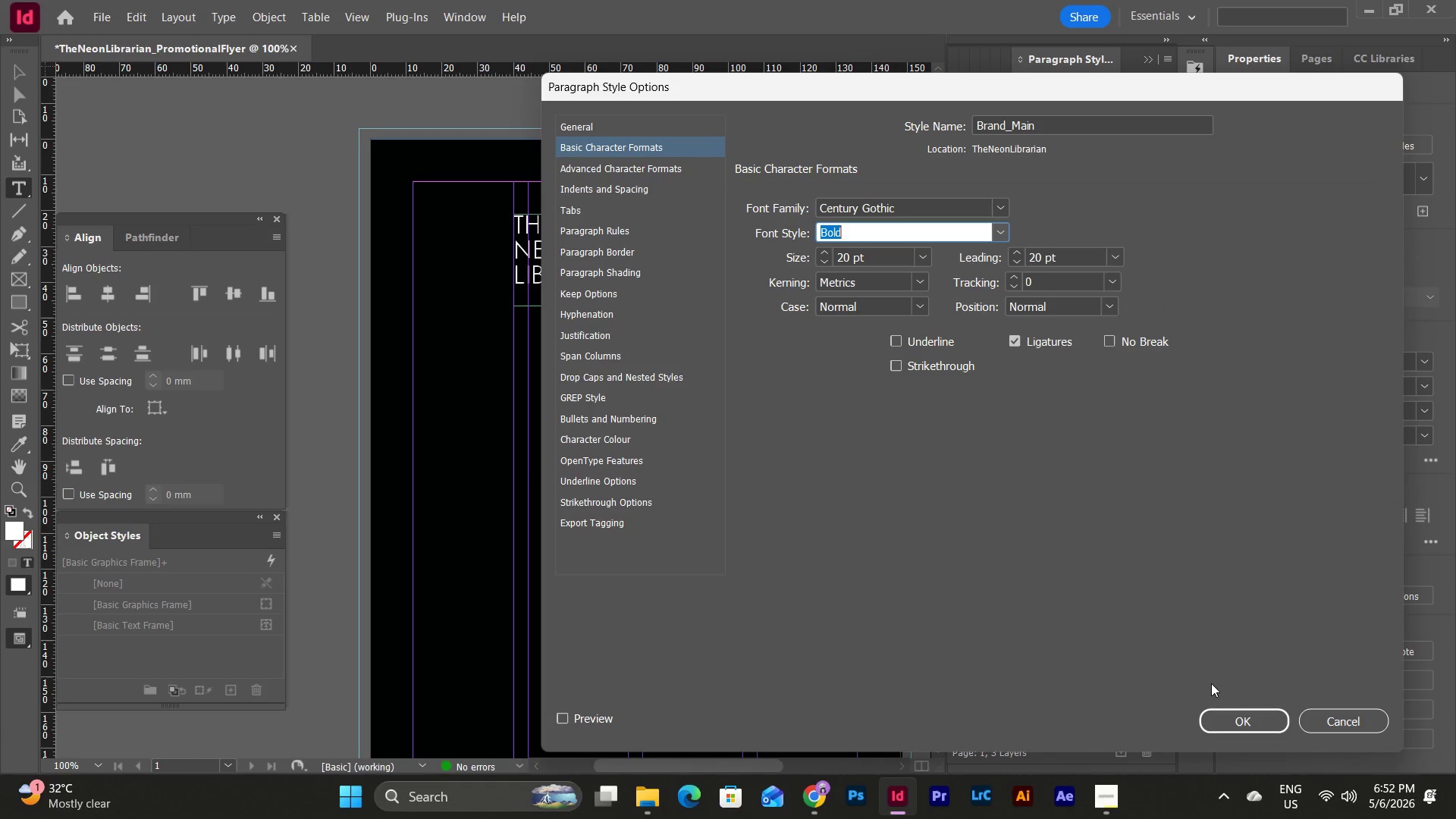 
left_click([1238, 711])
 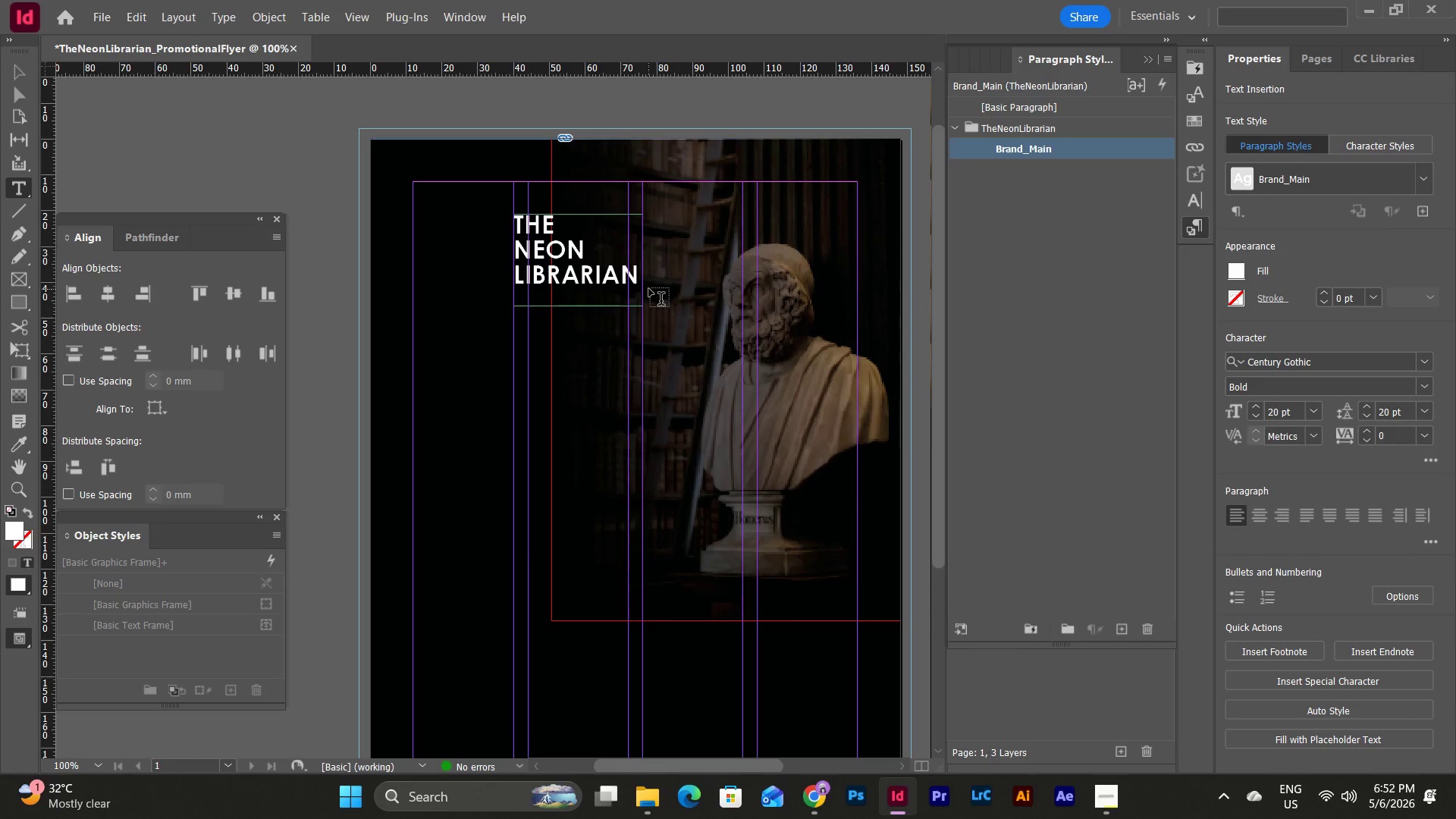 
key(Escape)
 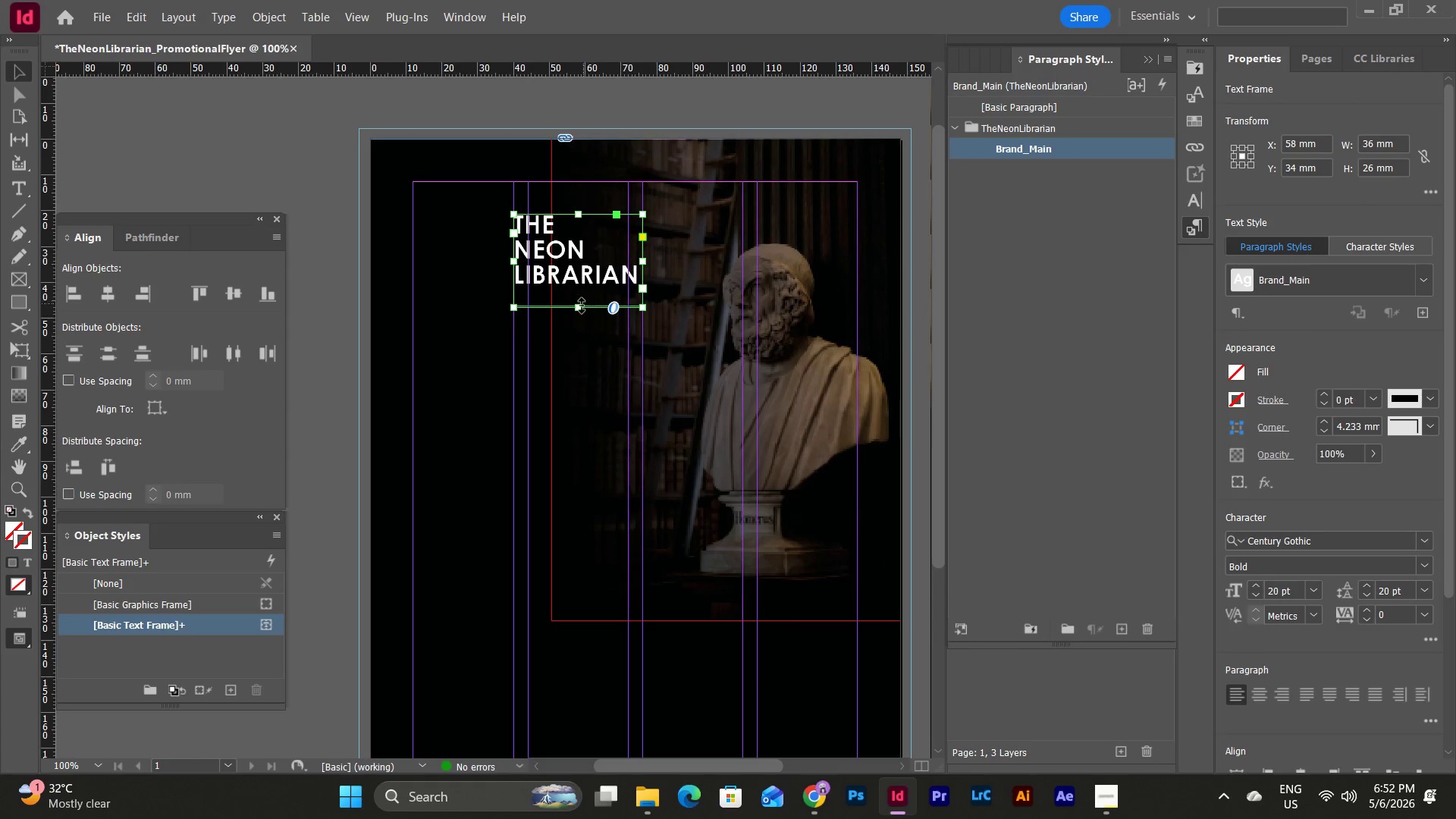 
left_click_drag(start_coordinate=[582, 306], to_coordinate=[582, 298])
 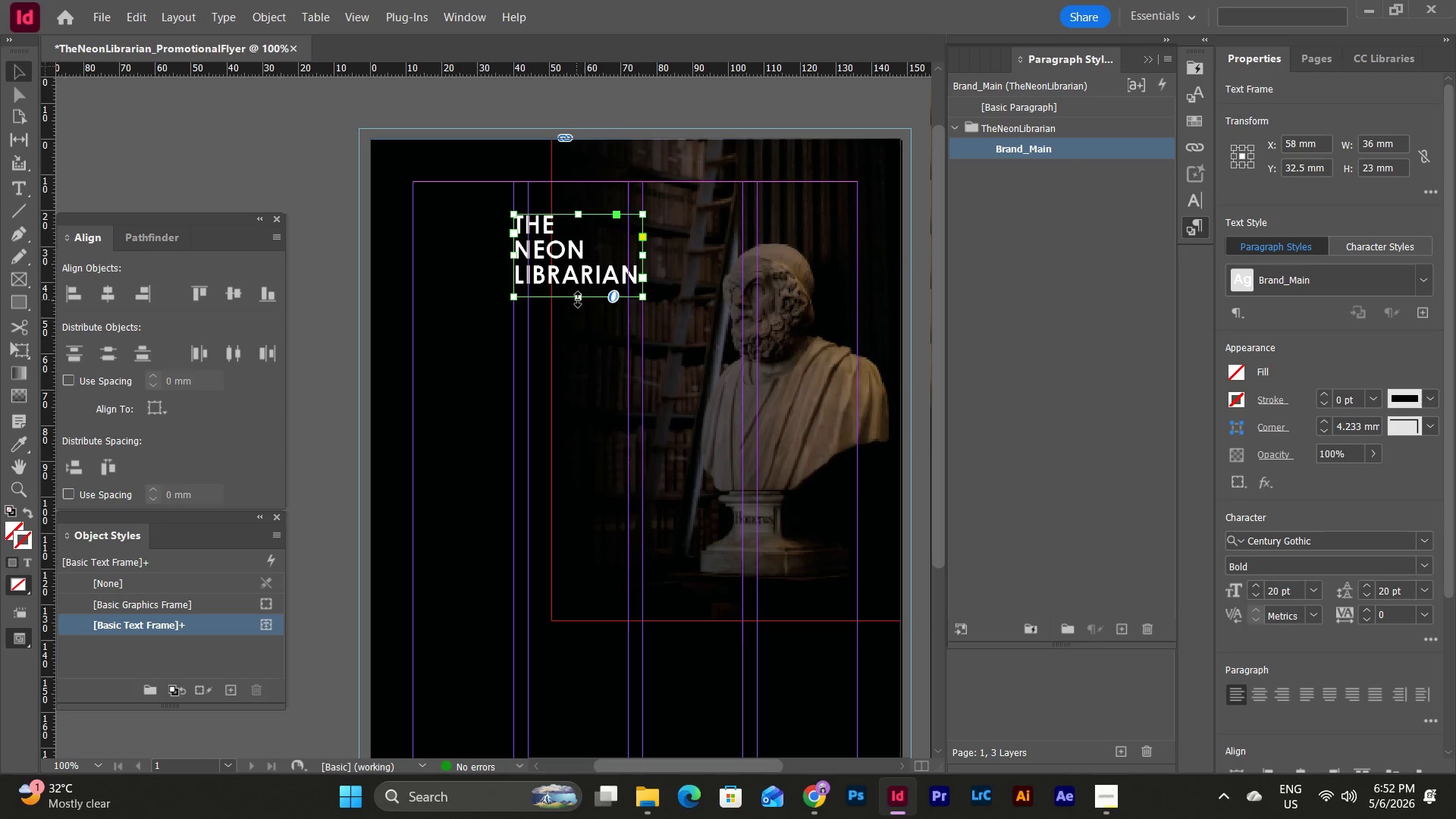 
left_click_drag(start_coordinate=[578, 300], to_coordinate=[580, 325])
 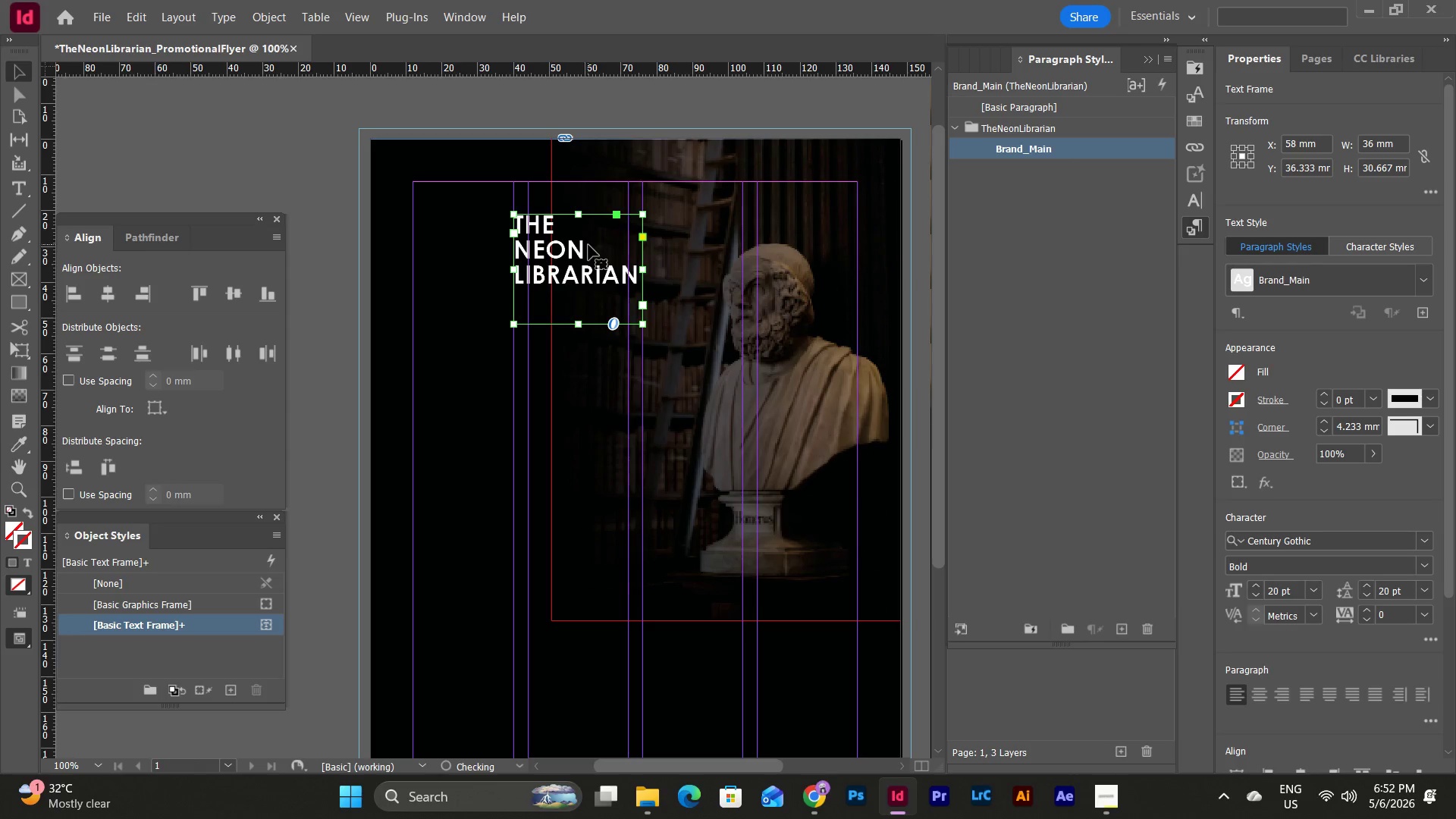 
double_click([588, 245])
 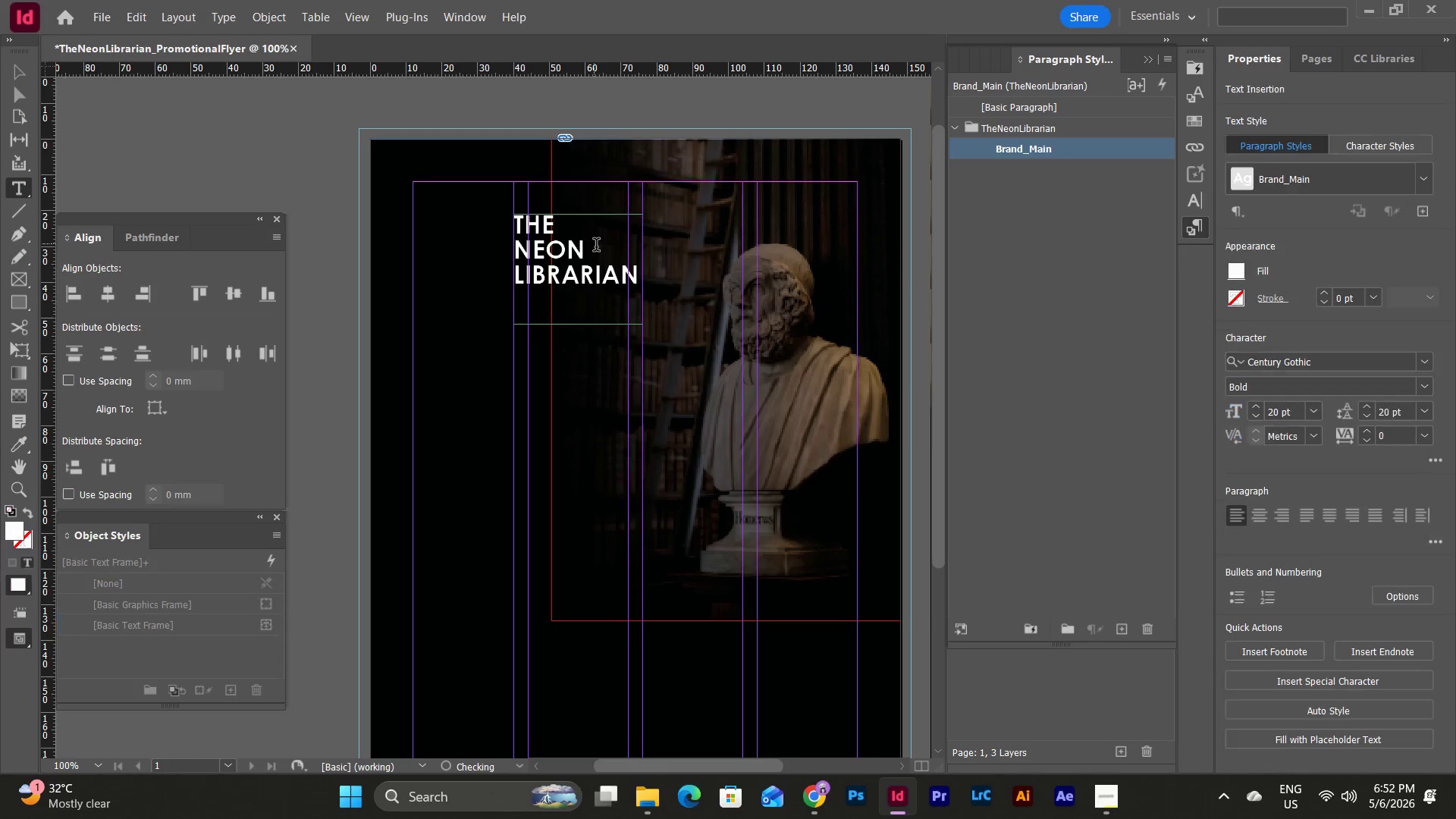 
left_click_drag(start_coordinate=[596, 246], to_coordinate=[510, 252])
 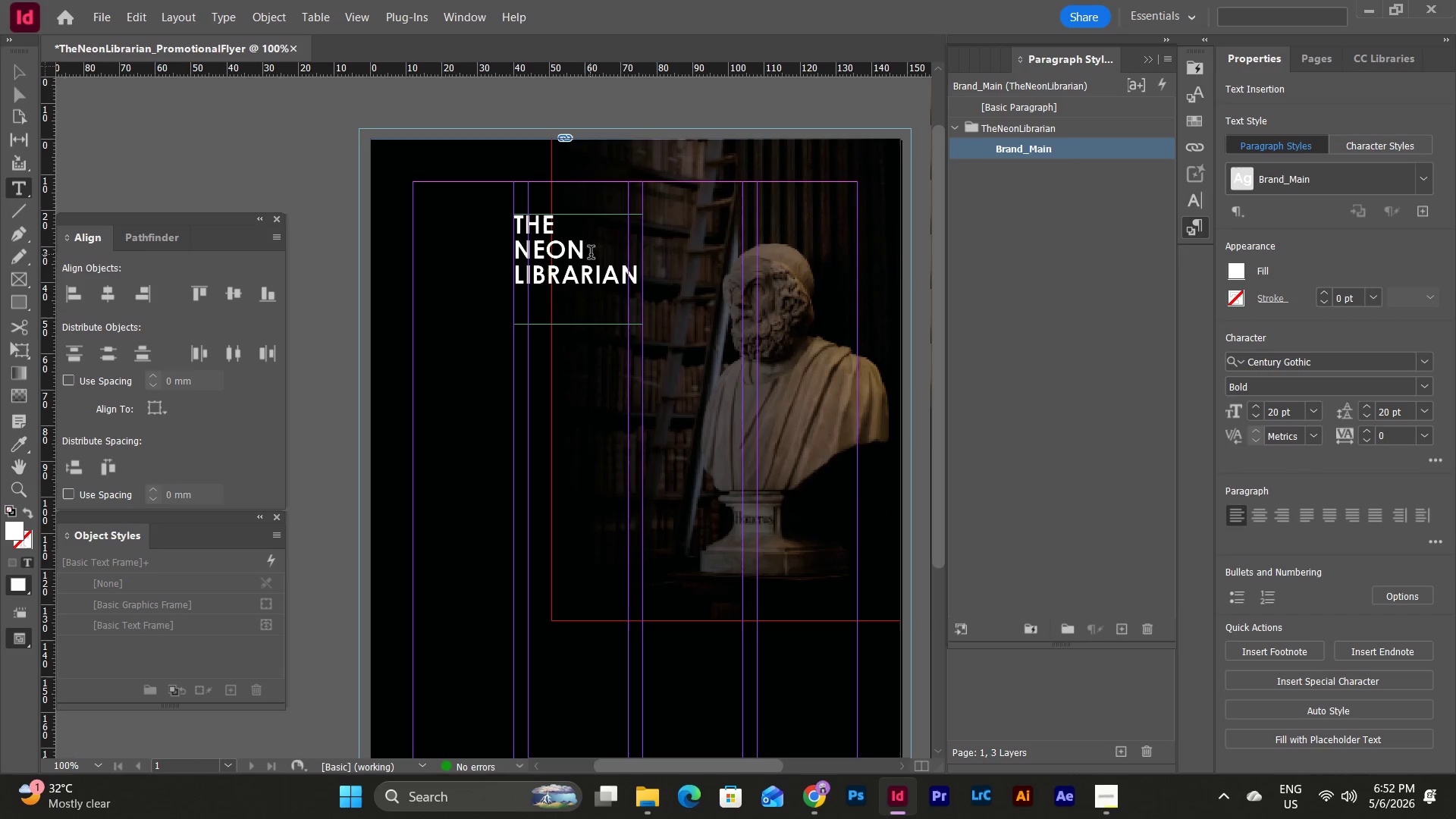 
left_click_drag(start_coordinate=[591, 254], to_coordinate=[517, 240])
 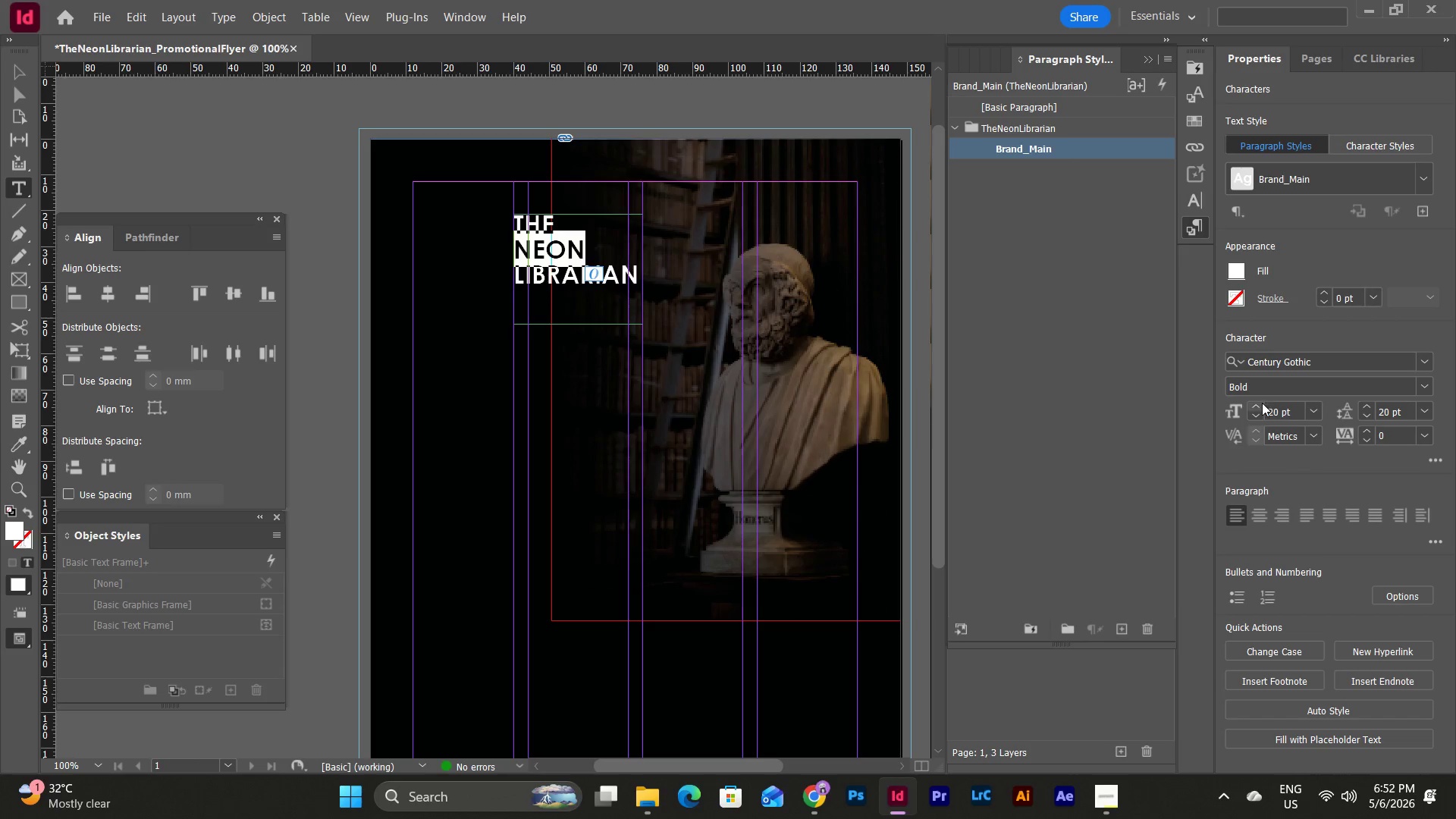 
double_click([1257, 405])
 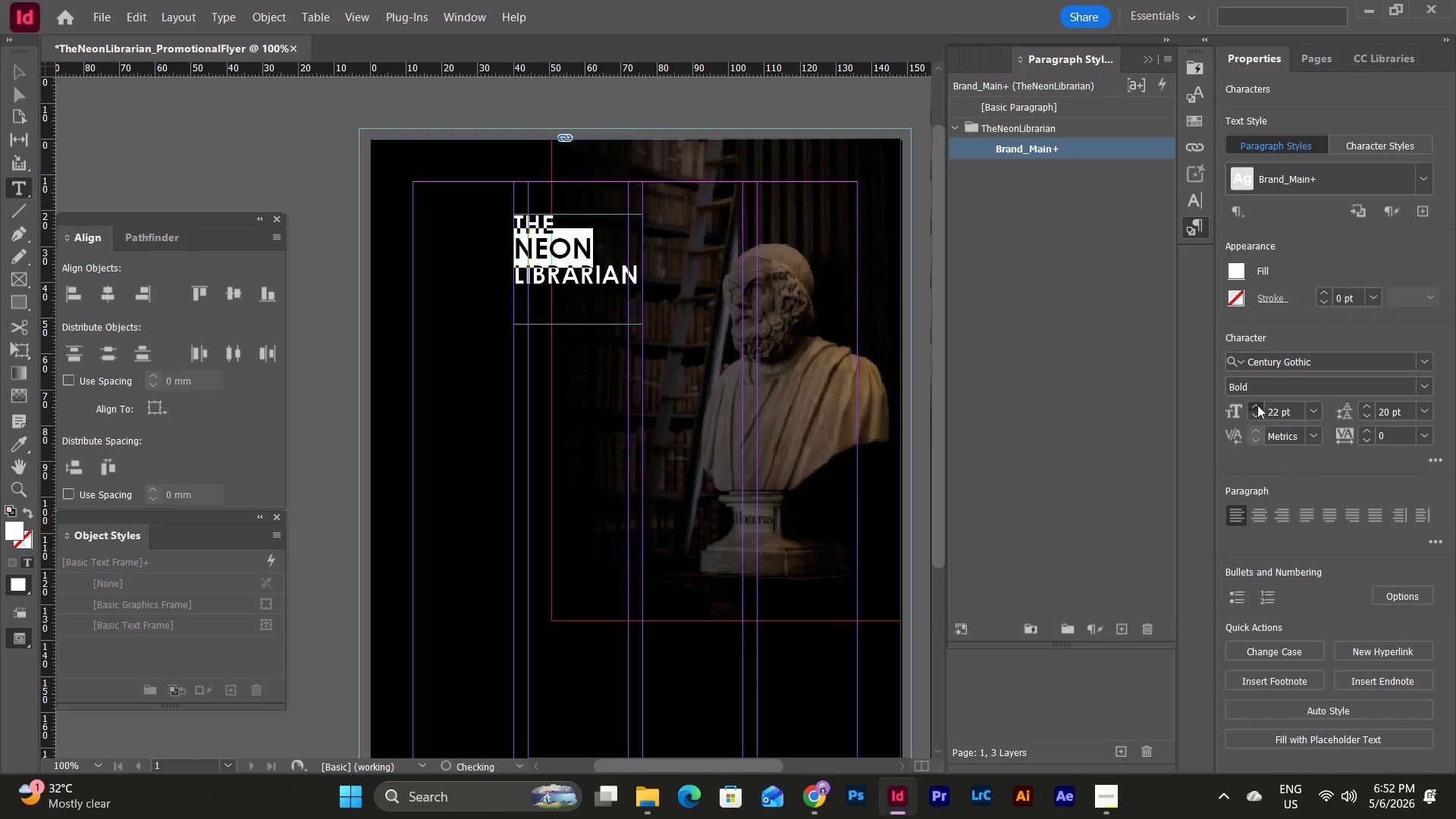 
triple_click([1257, 405])
 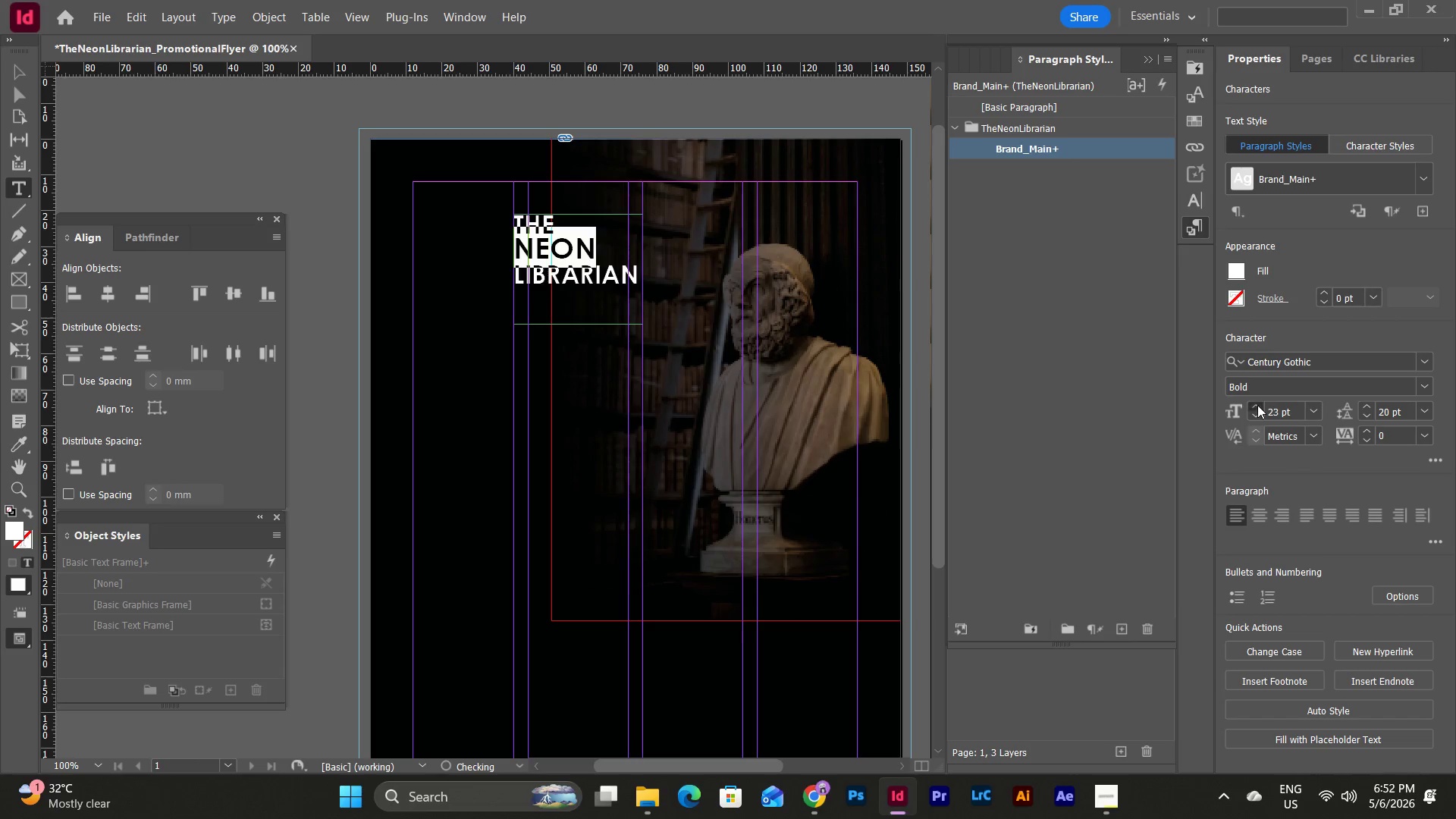 
triple_click([1257, 405])
 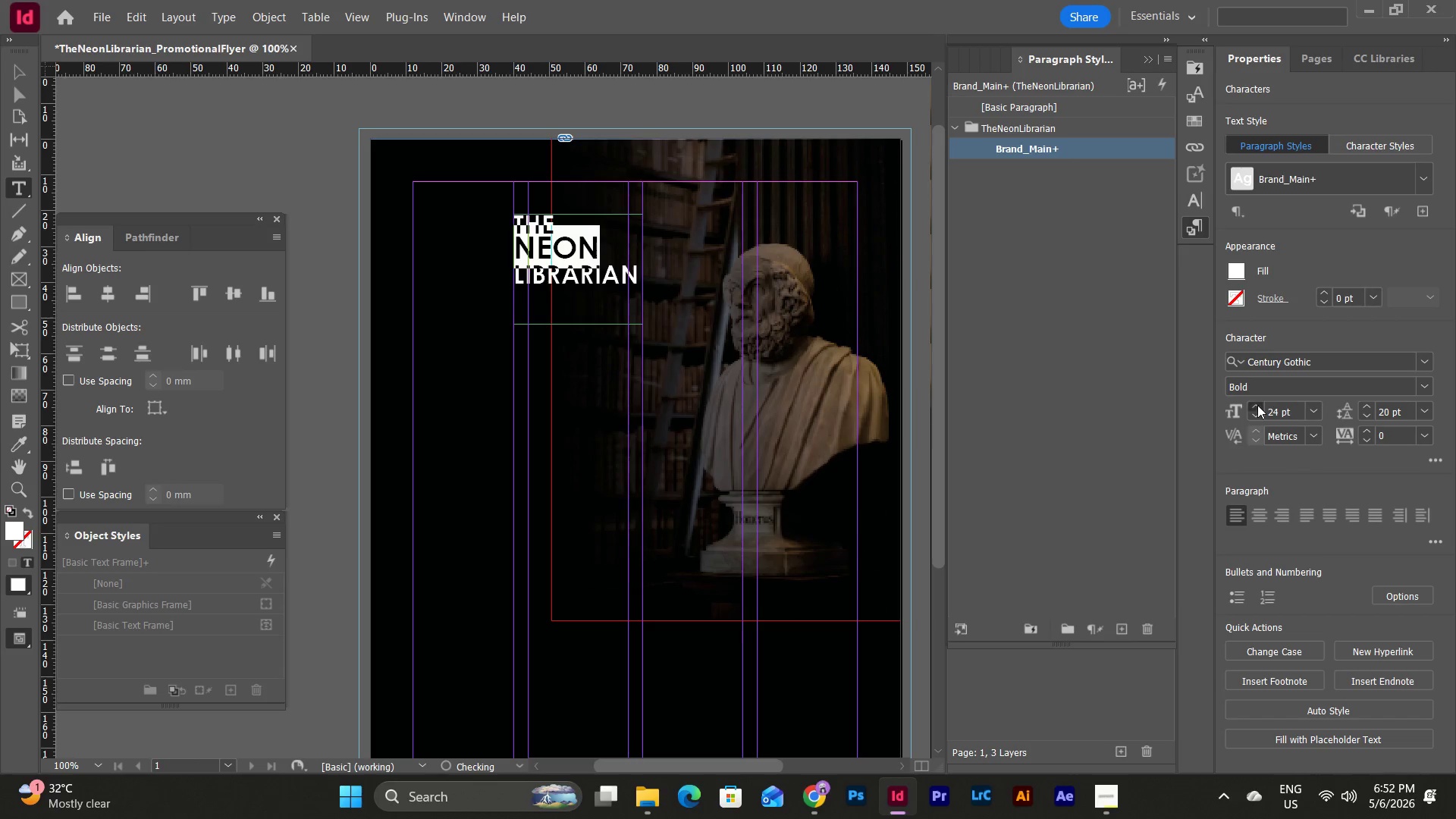 
triple_click([1257, 405])
 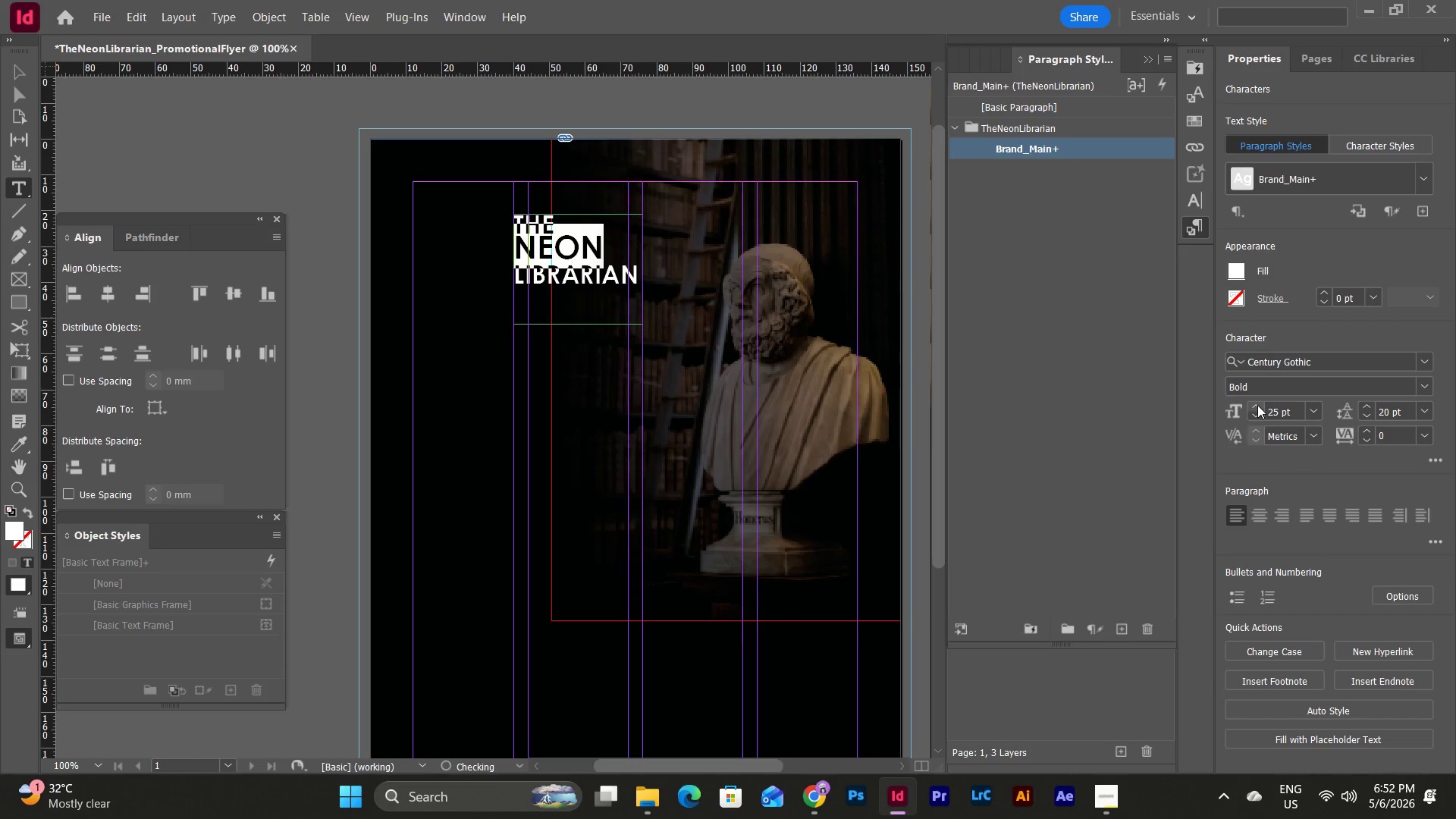 
triple_click([1257, 405])
 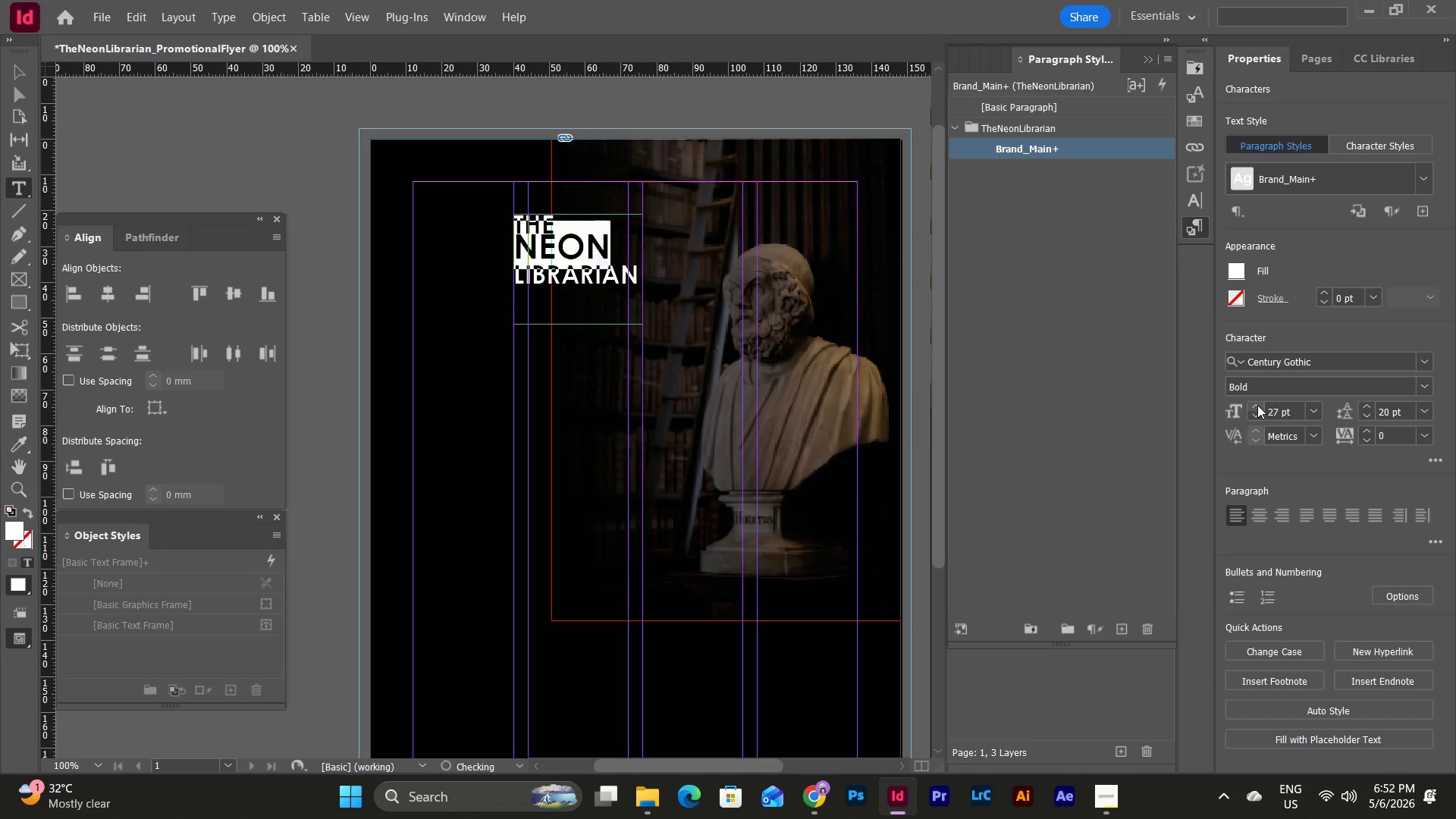 
double_click([1257, 405])
 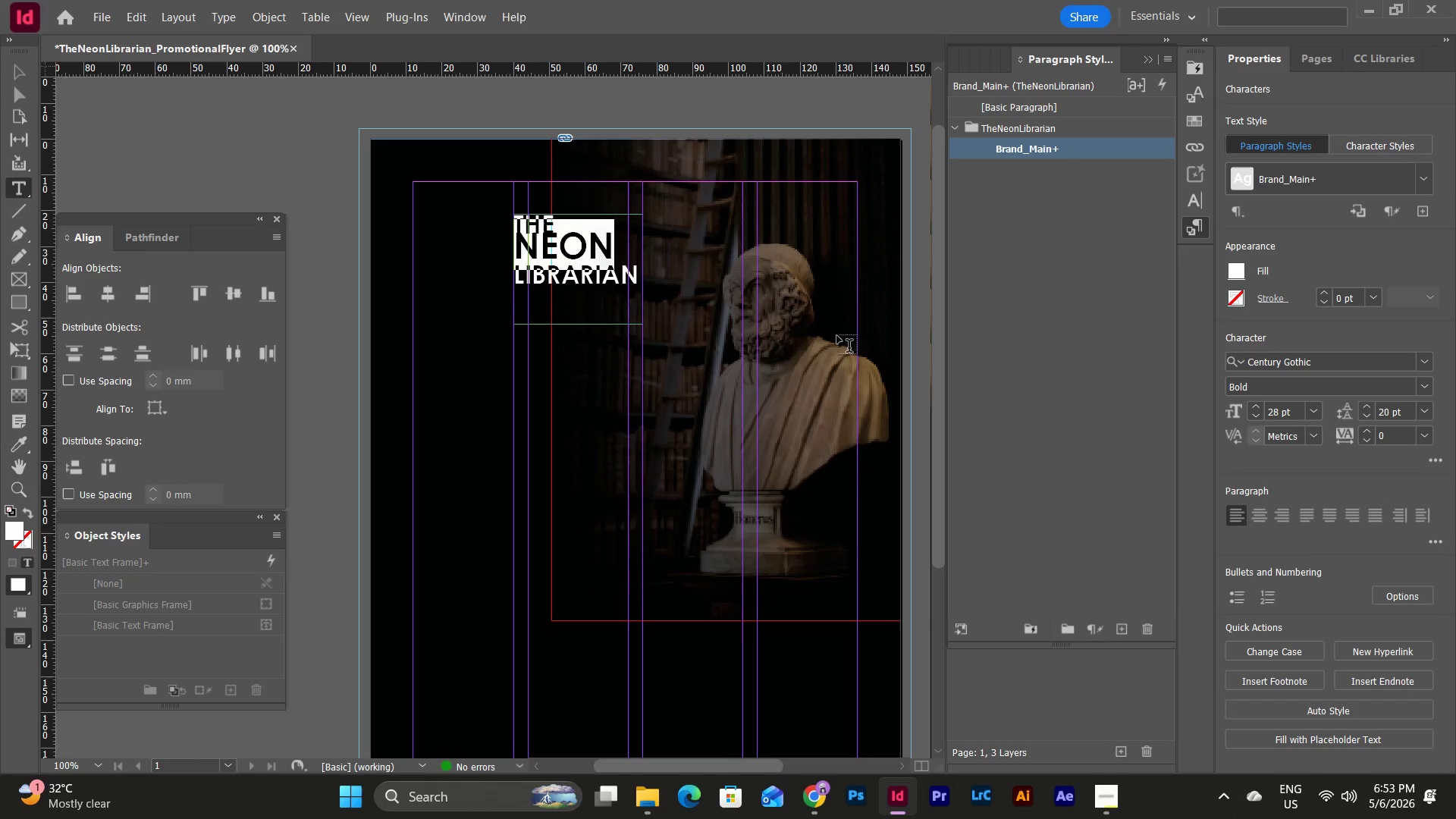 
key(Escape)
 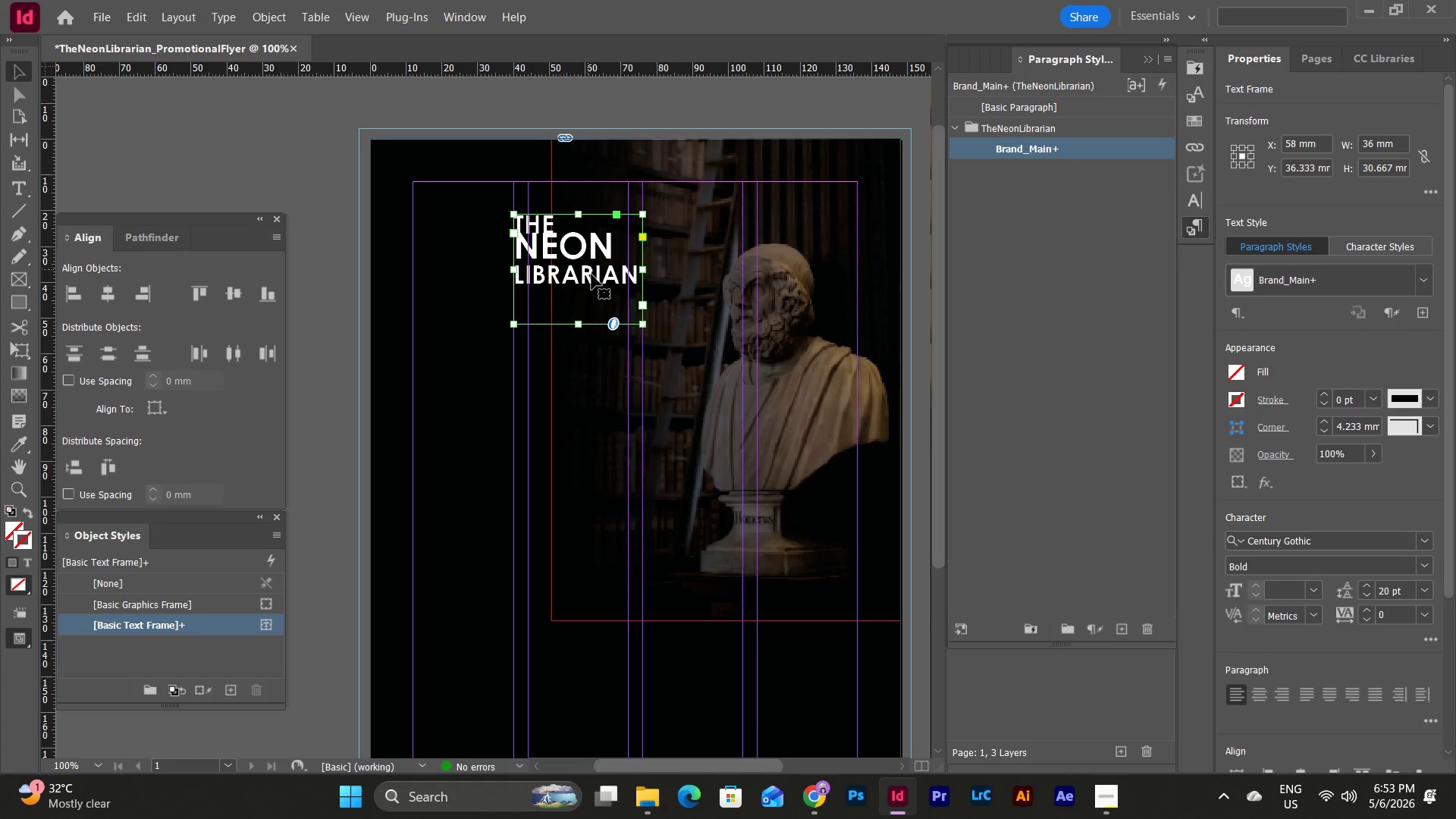 
key(Escape)
 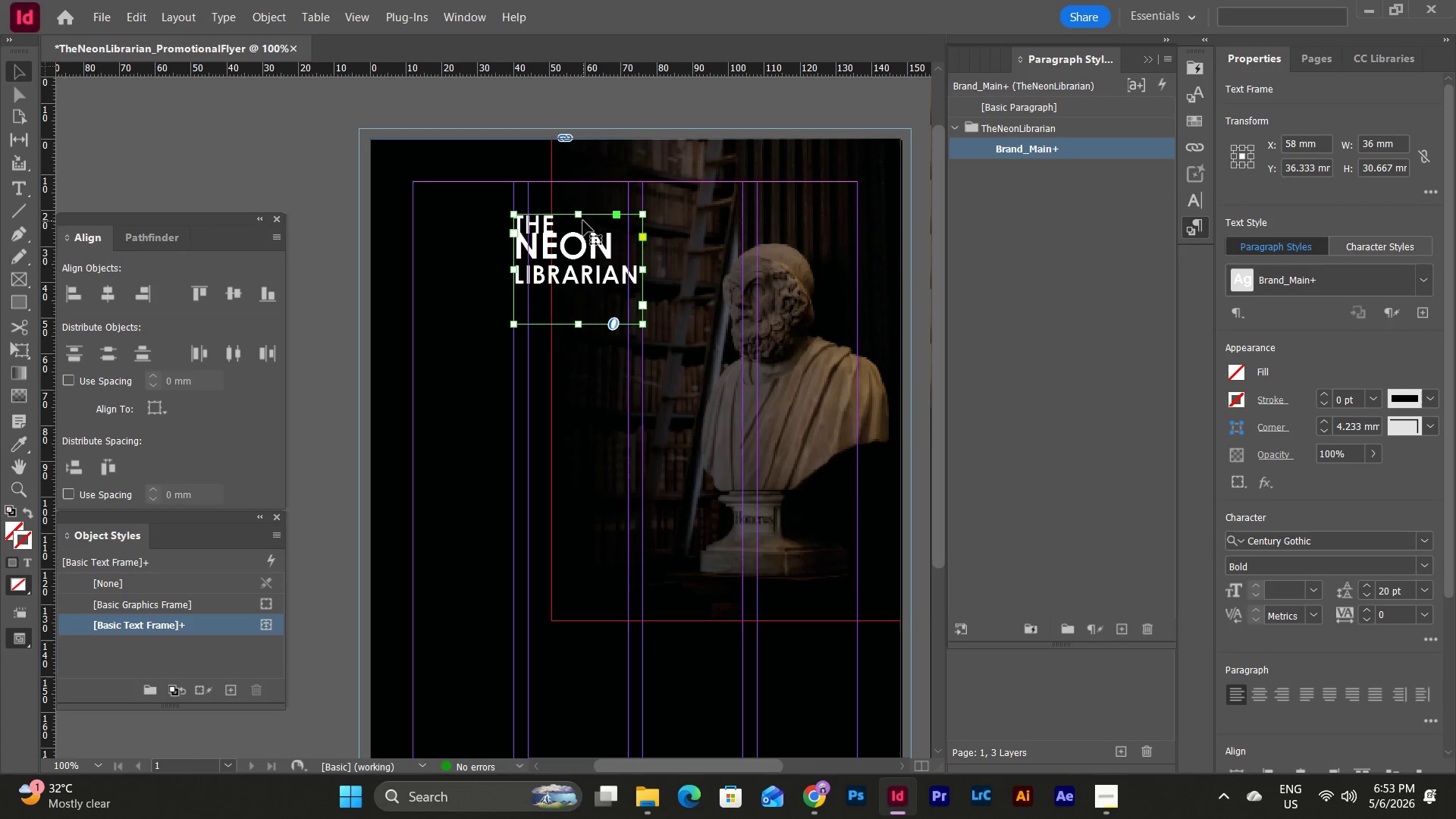 
left_click([583, 221])
 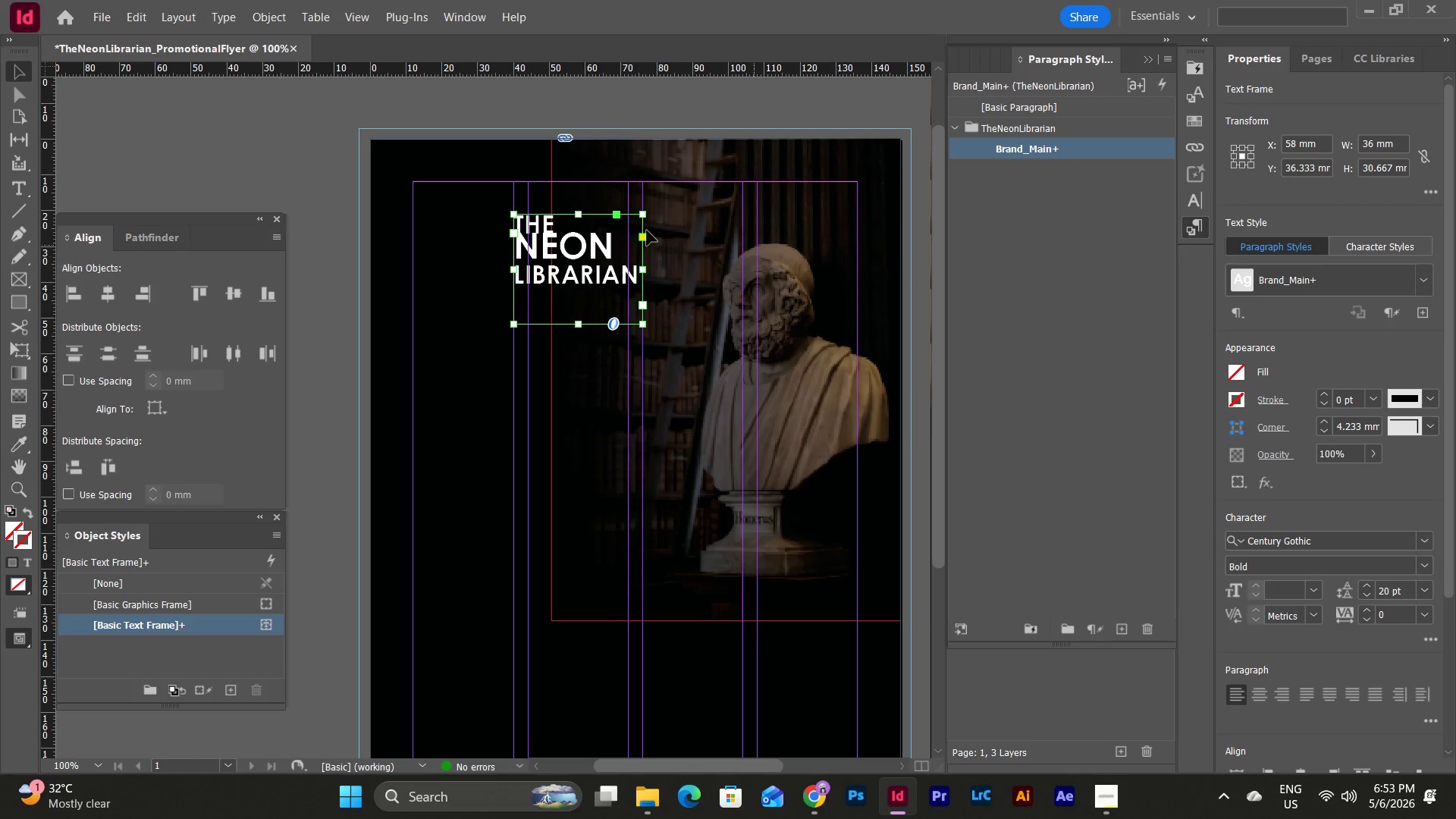 
double_click([583, 227])
 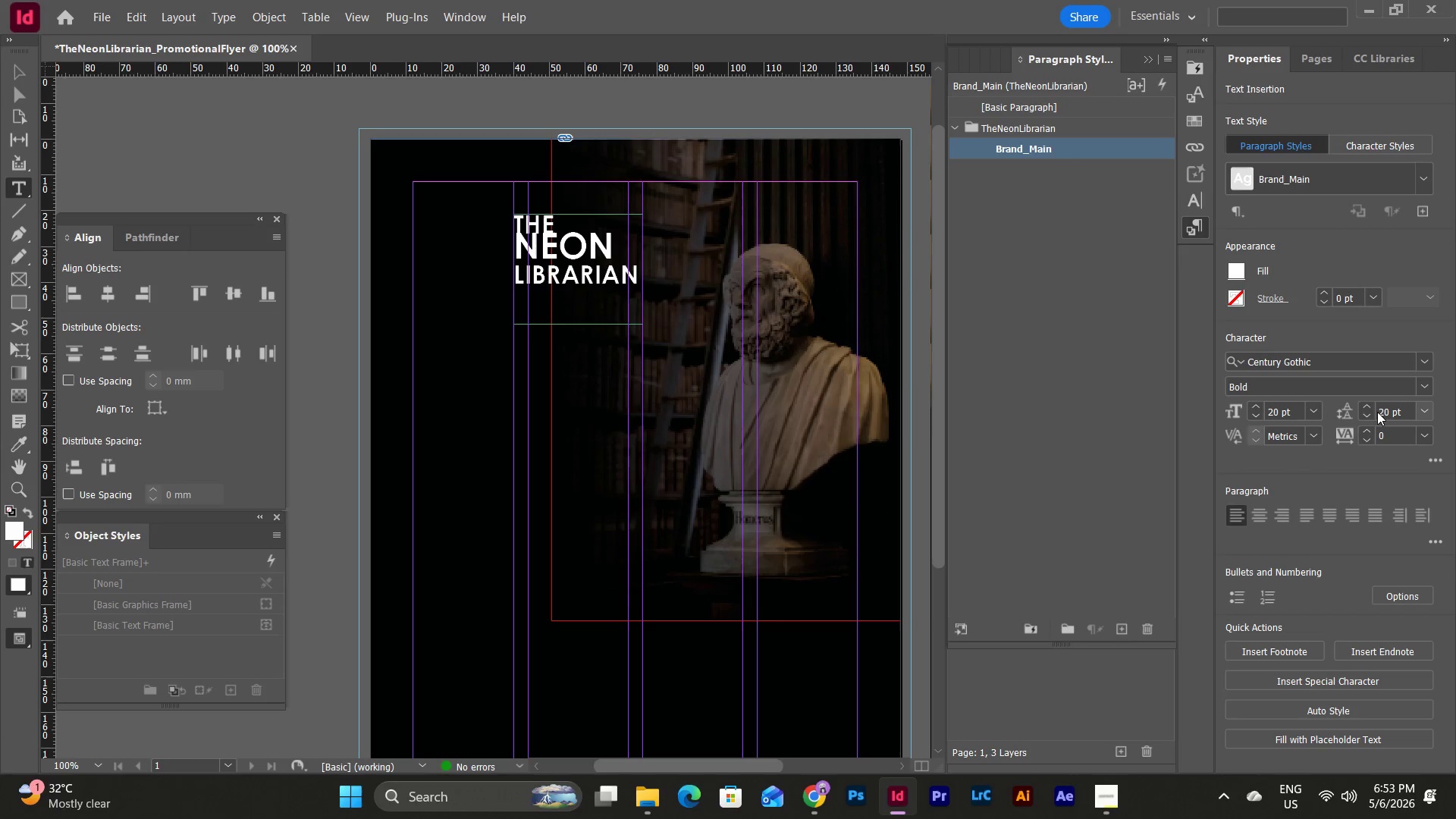 
left_click([1368, 406])
 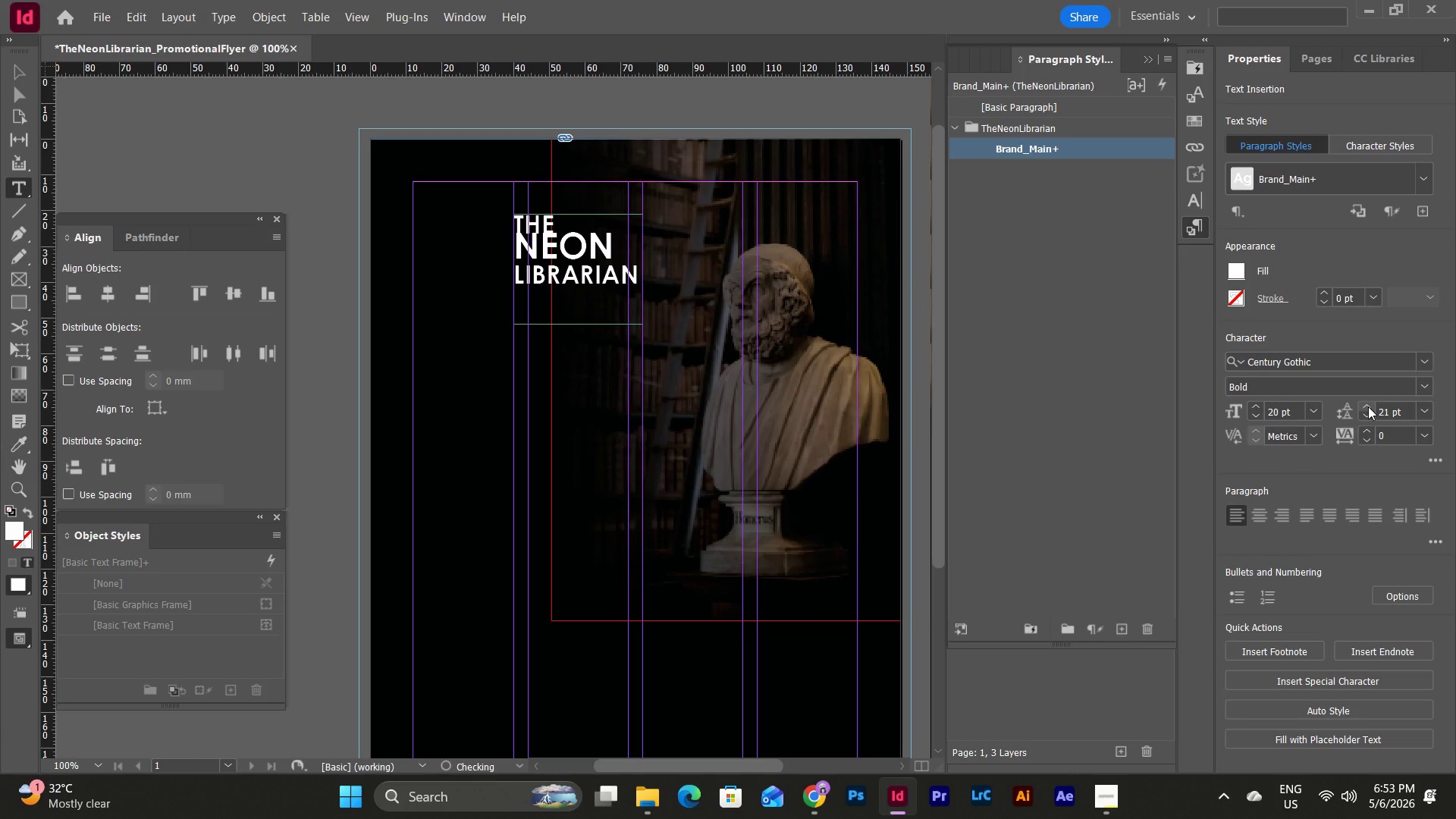 
left_click([1368, 406])
 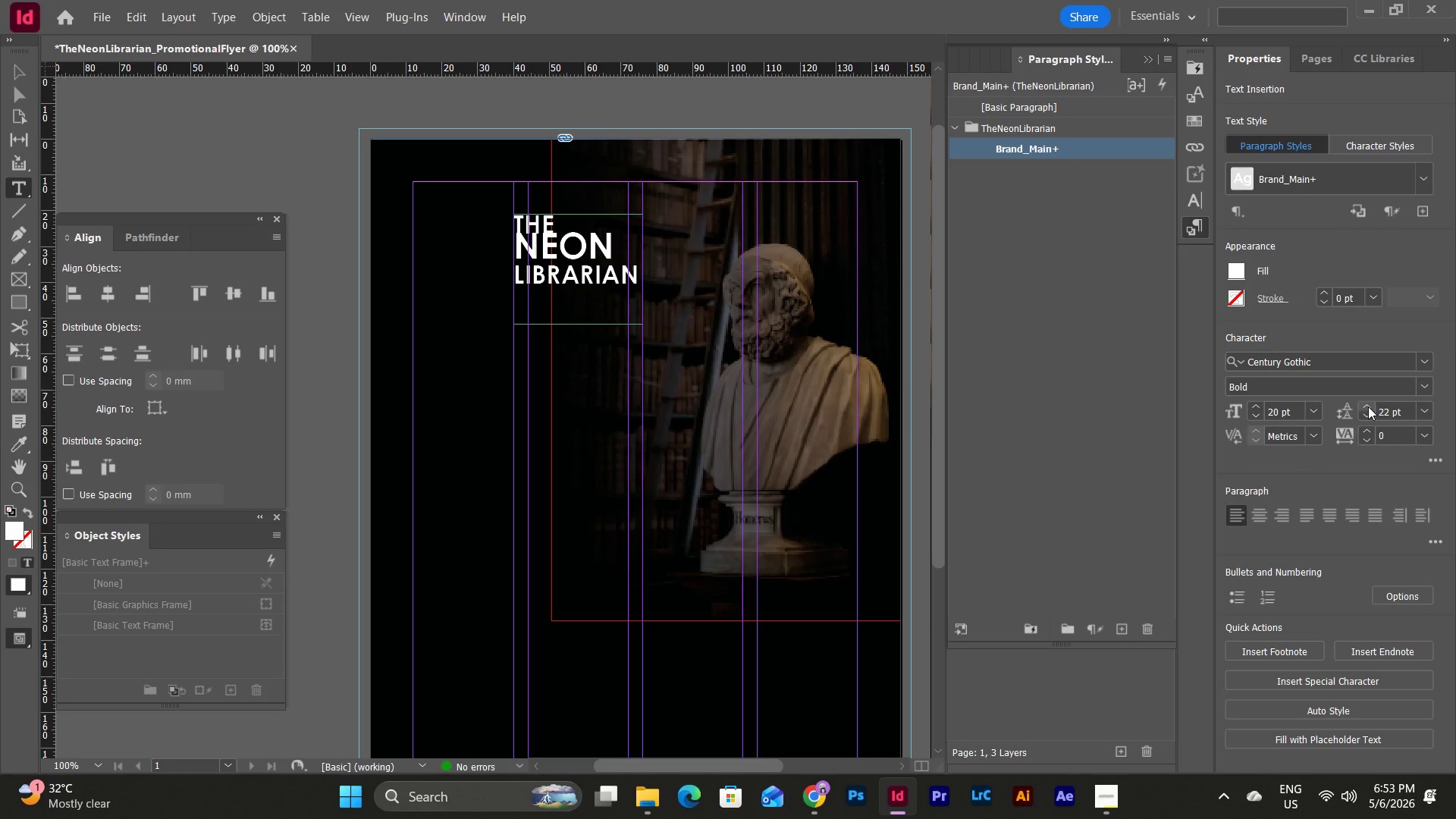 
double_click([1368, 406])
 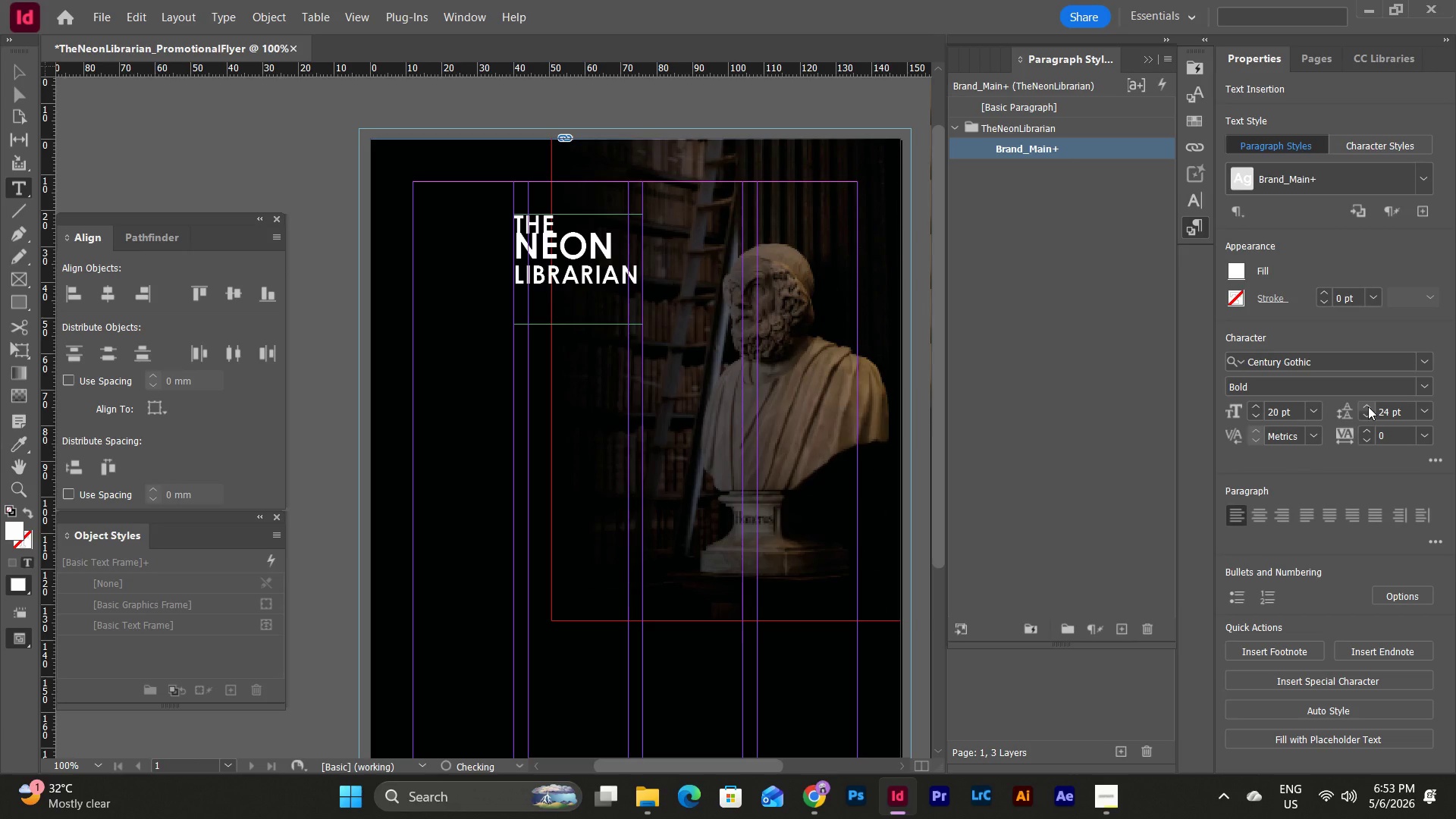 
left_click([1368, 406])
 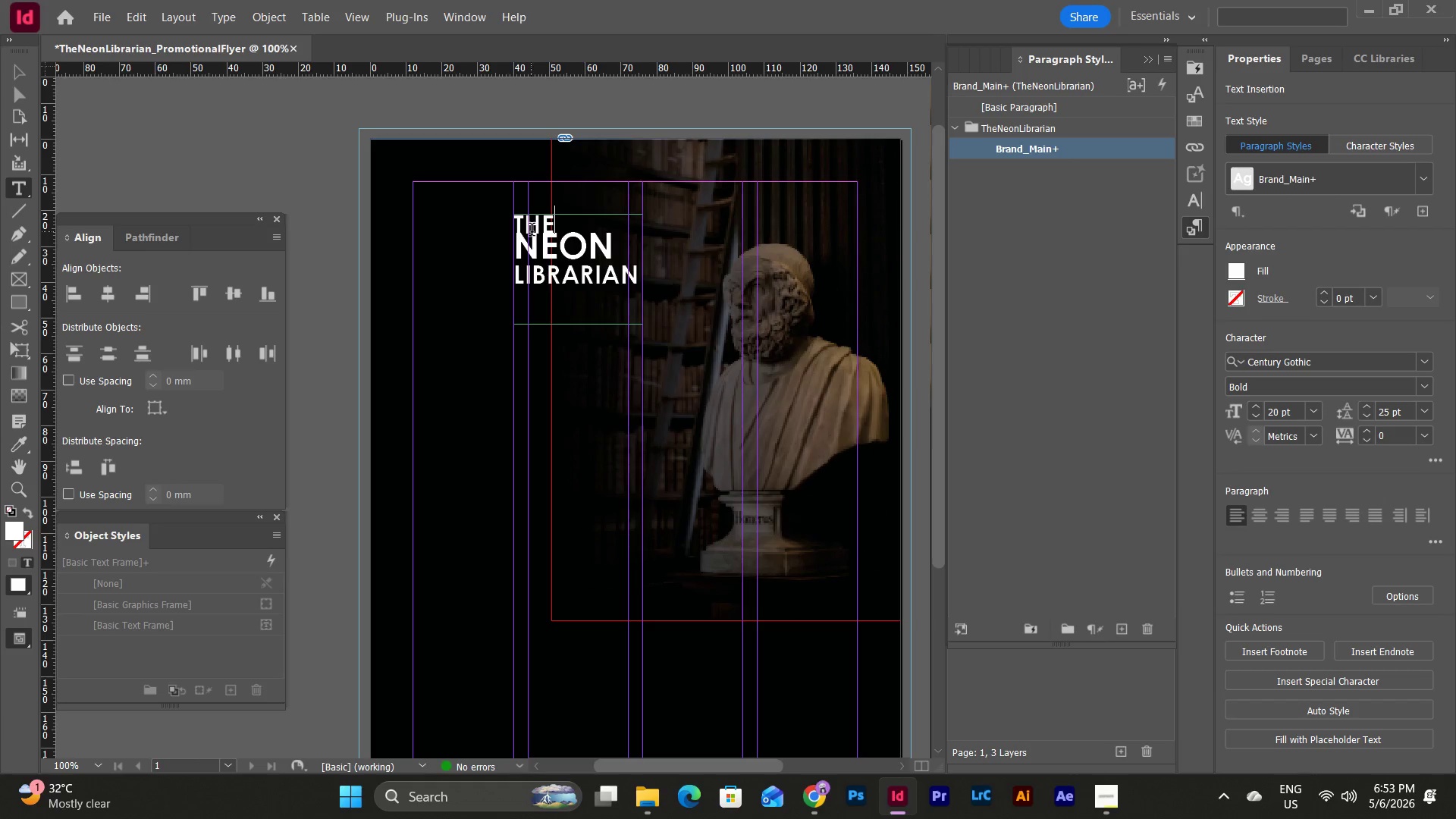 
key(Control+Z)
 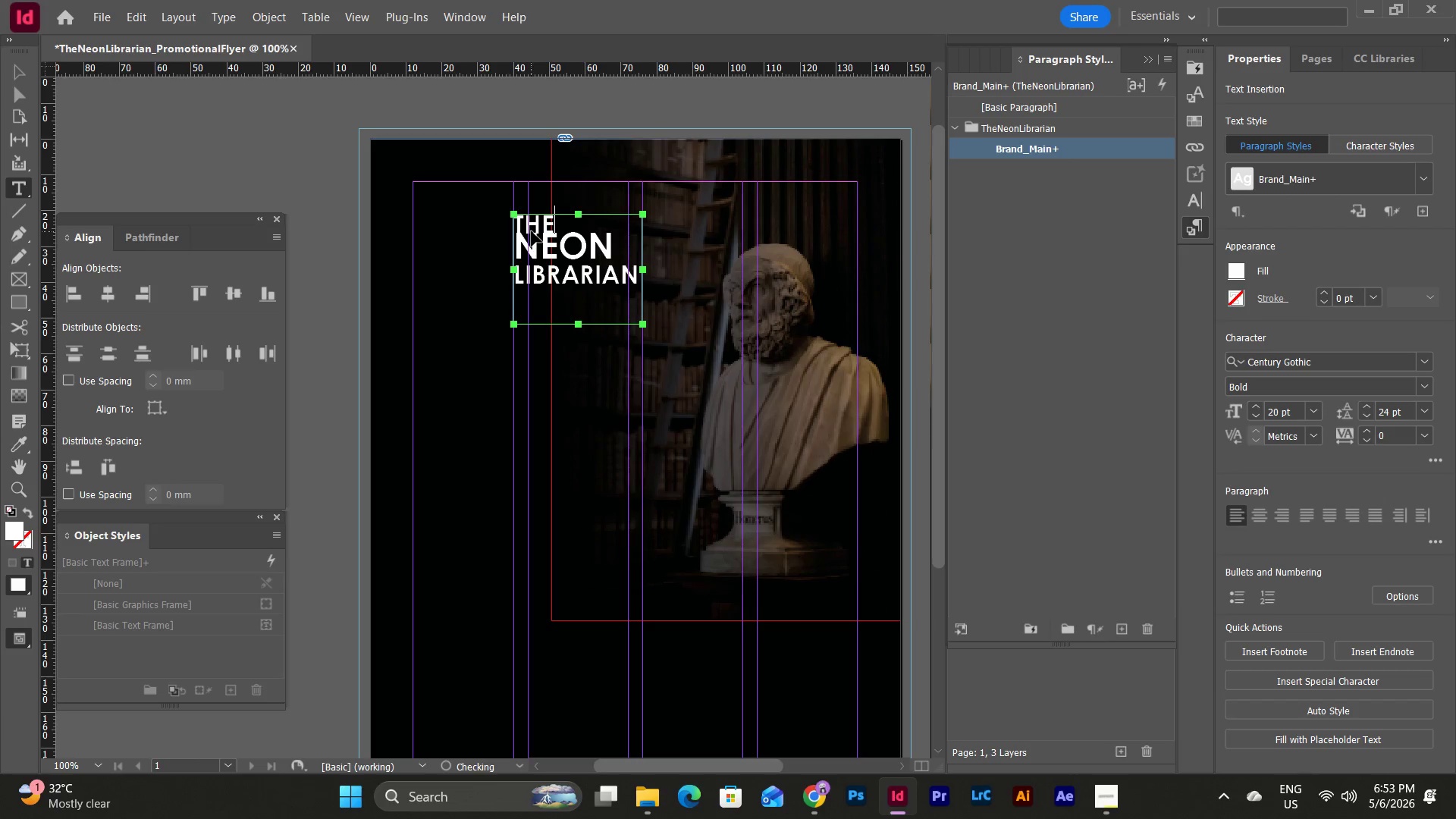 
key(Control+Z)
 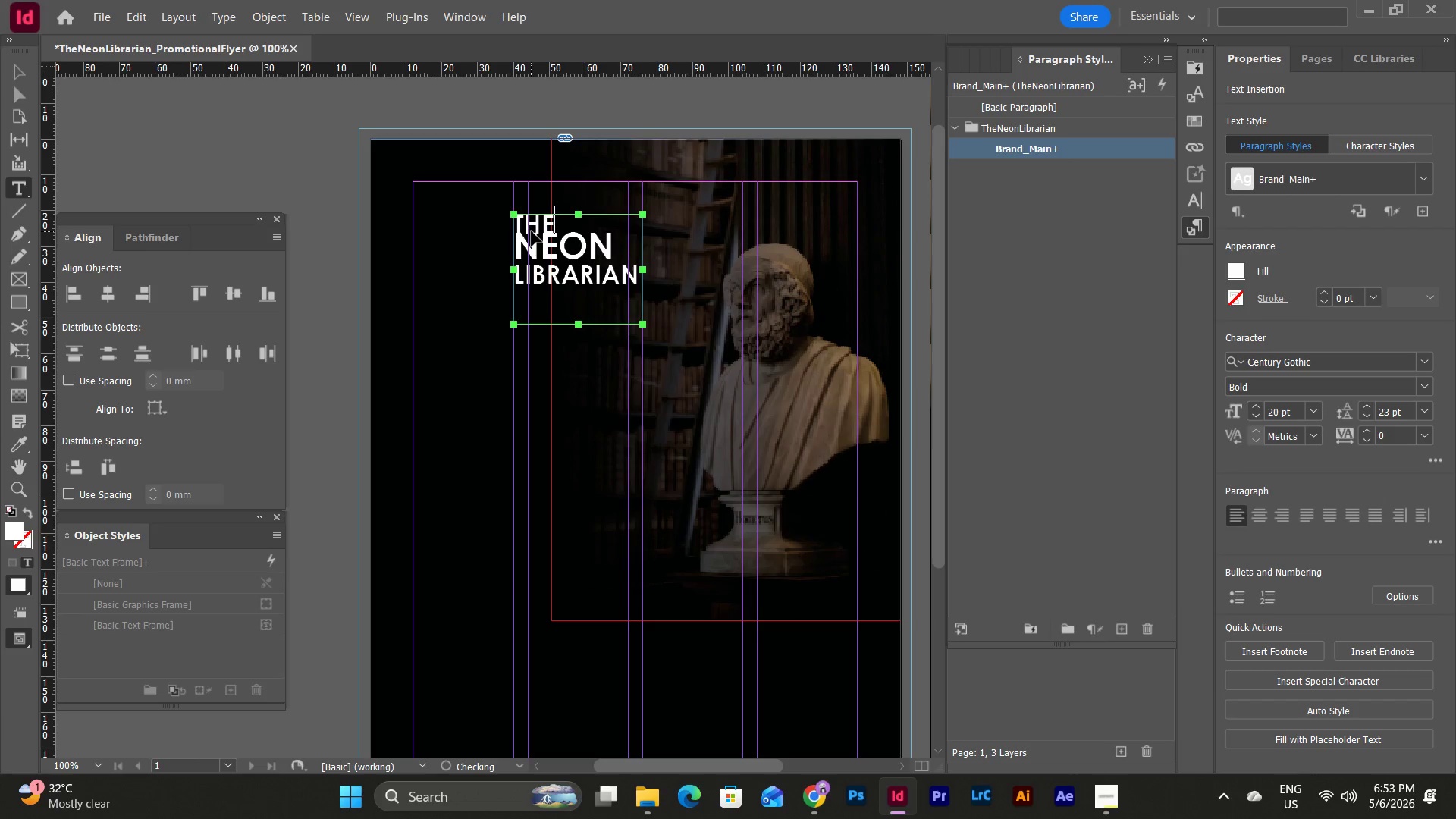 
key(Control+Z)
 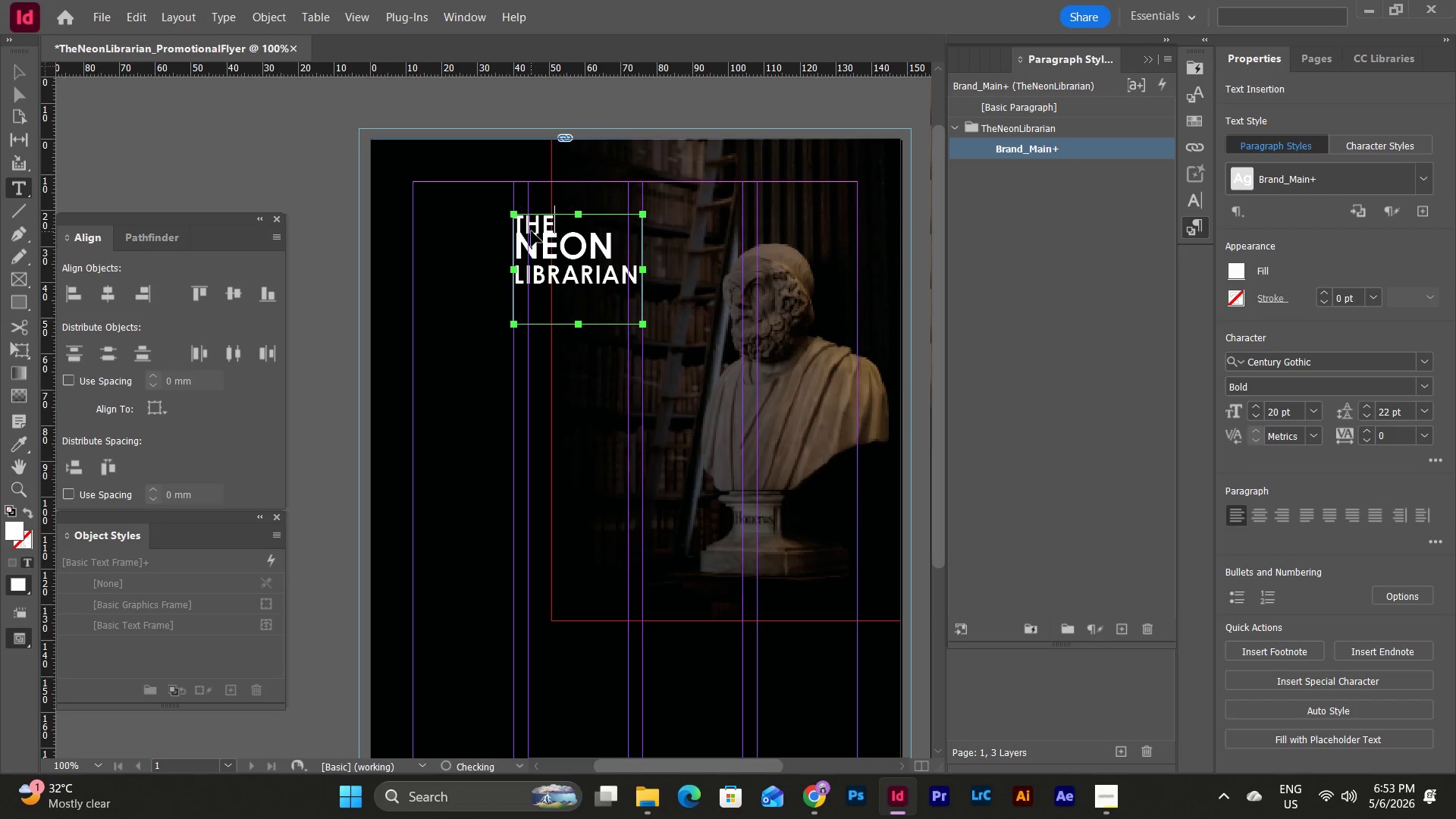 
key(Control+Z)
 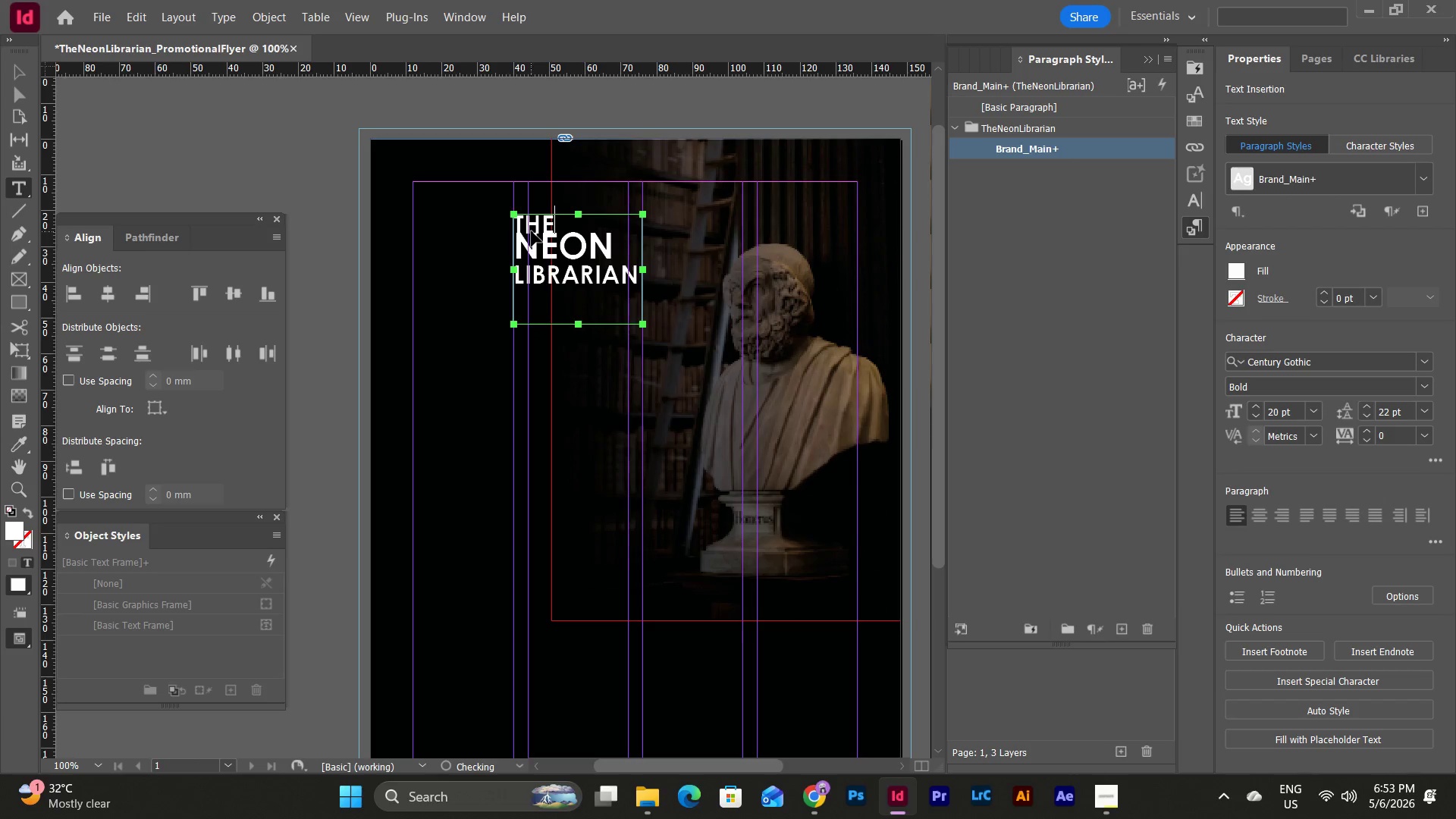 
key(Control+Z)
 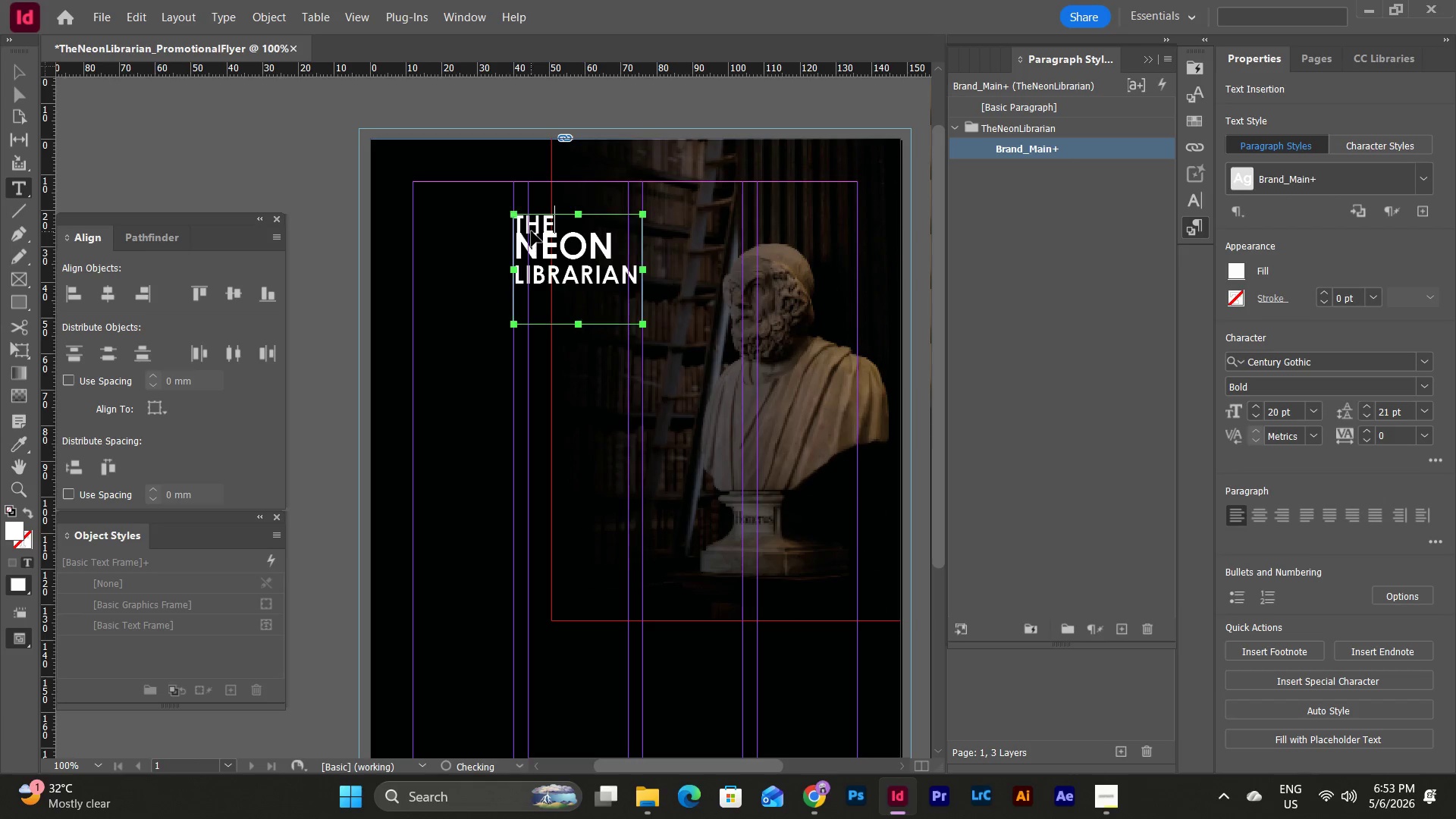 
key(Control+Z)
 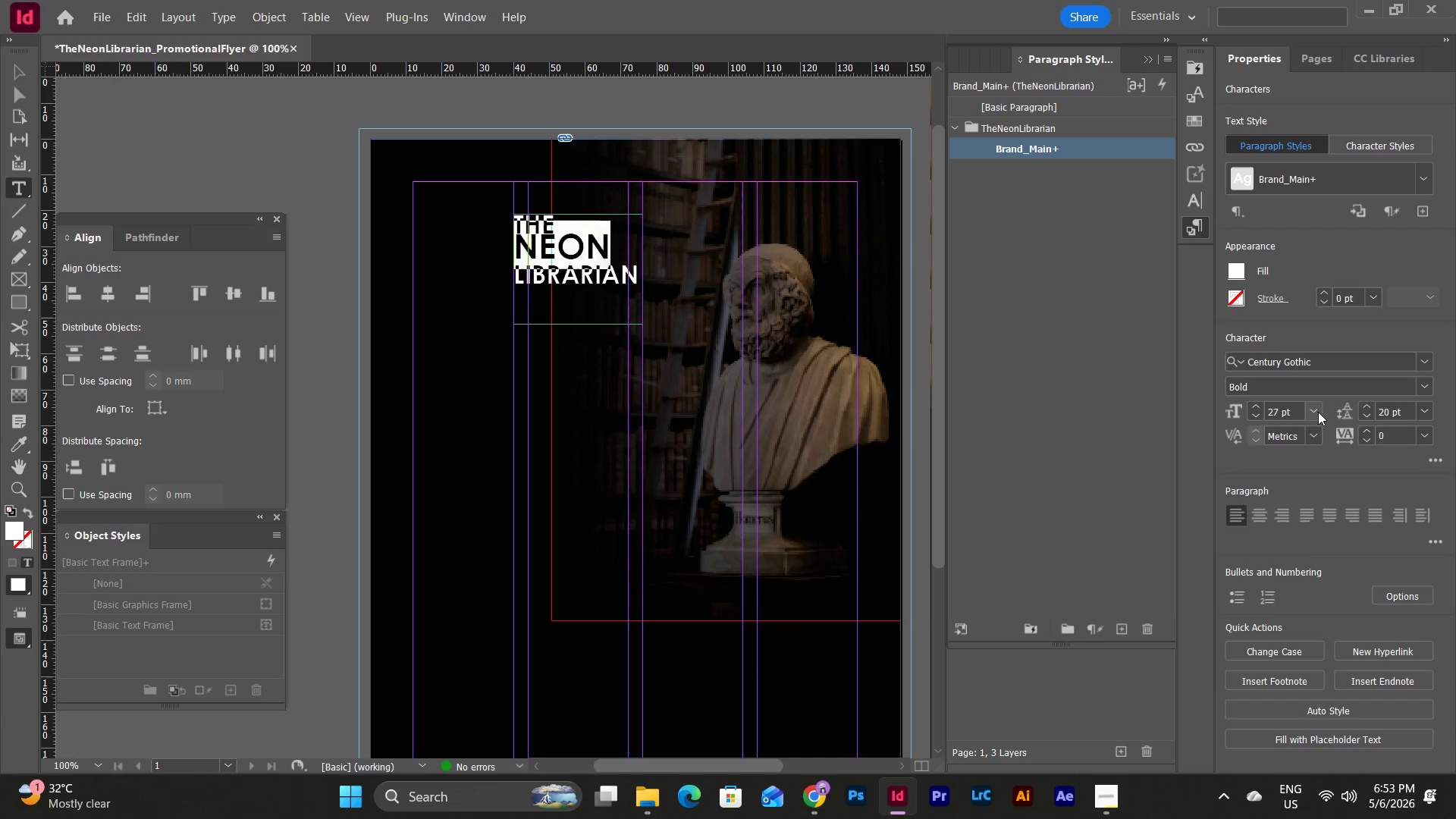 
left_click([1257, 406])
 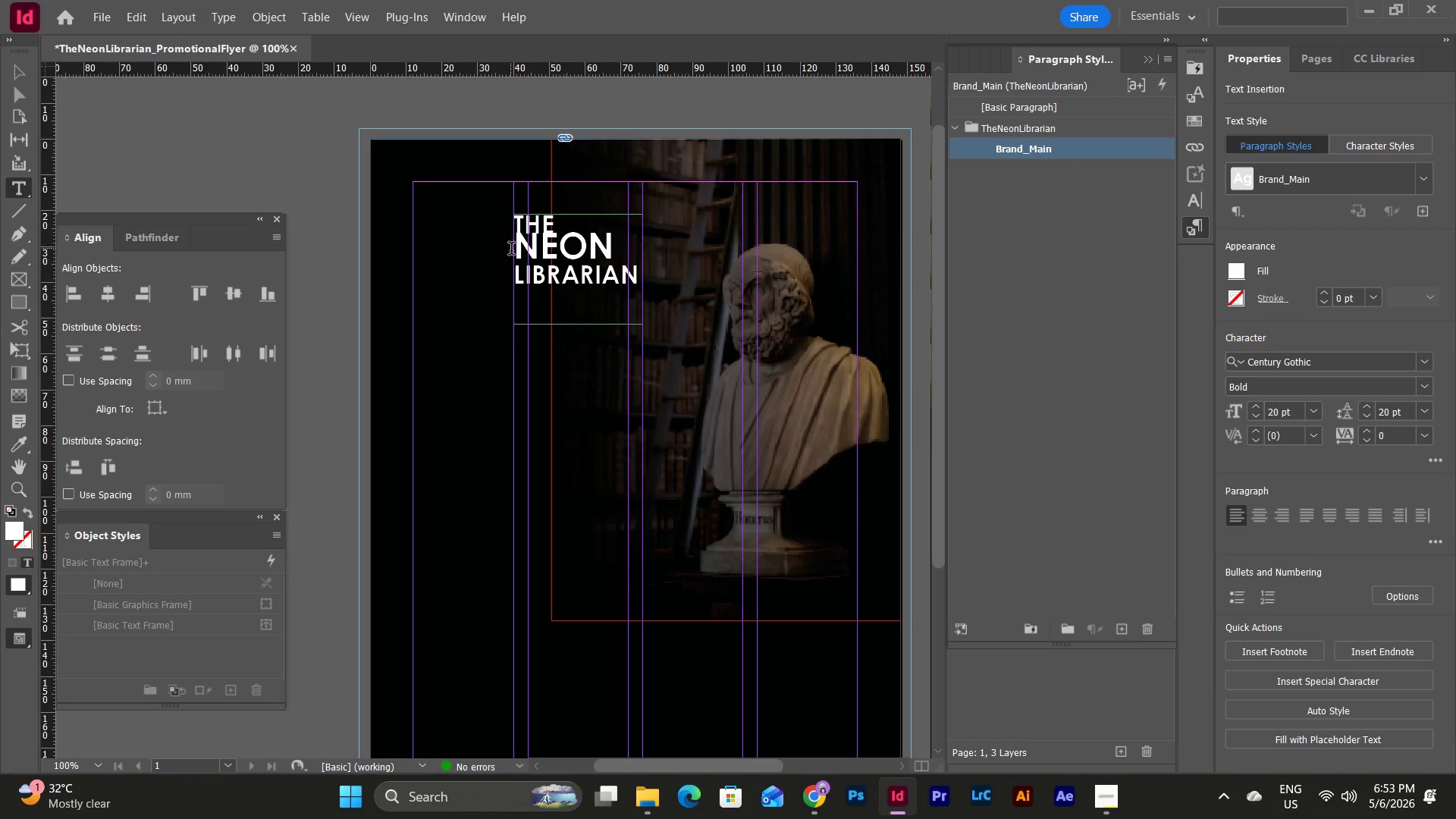 
left_click([515, 249])
 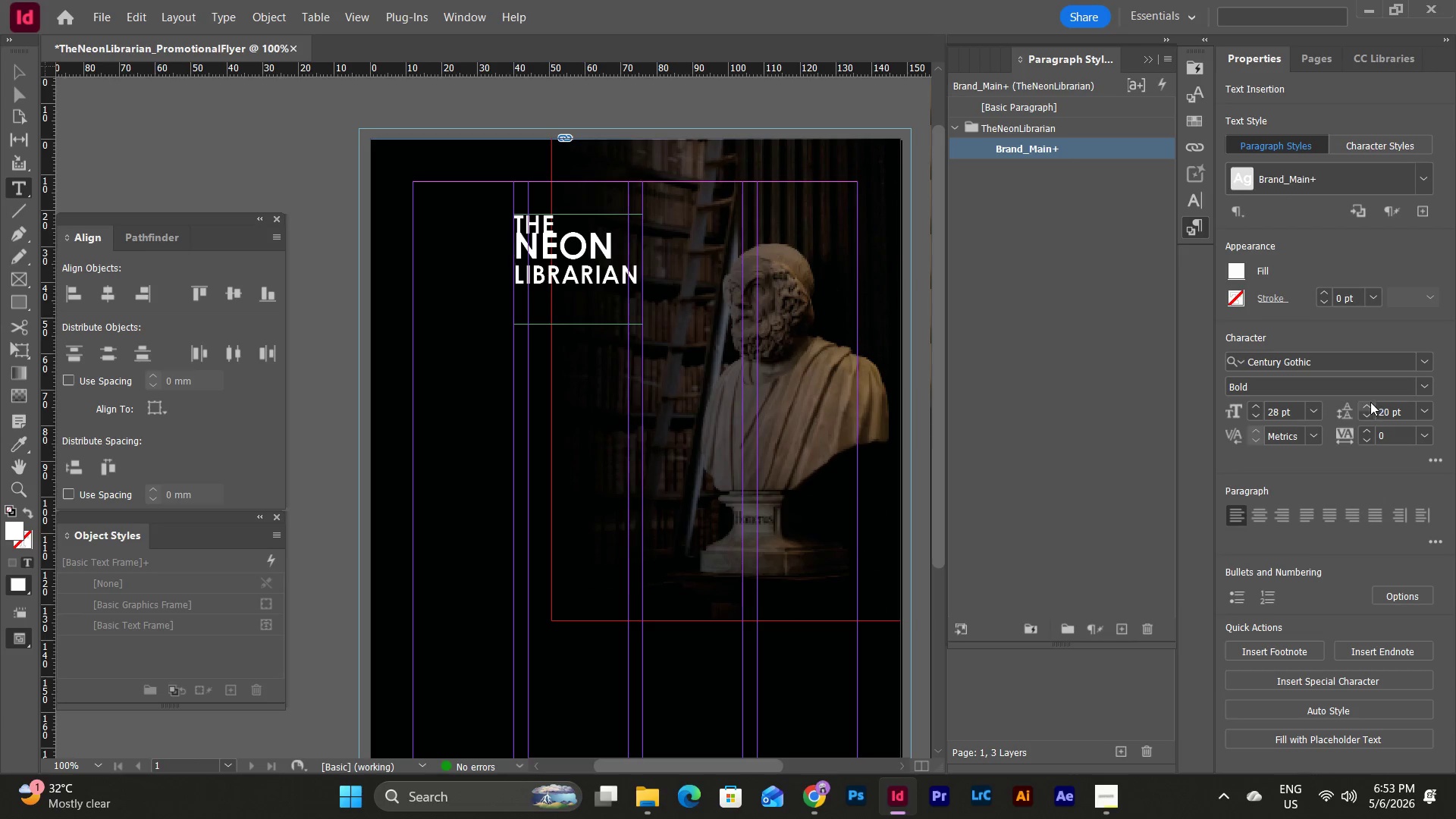 
double_click([1368, 403])
 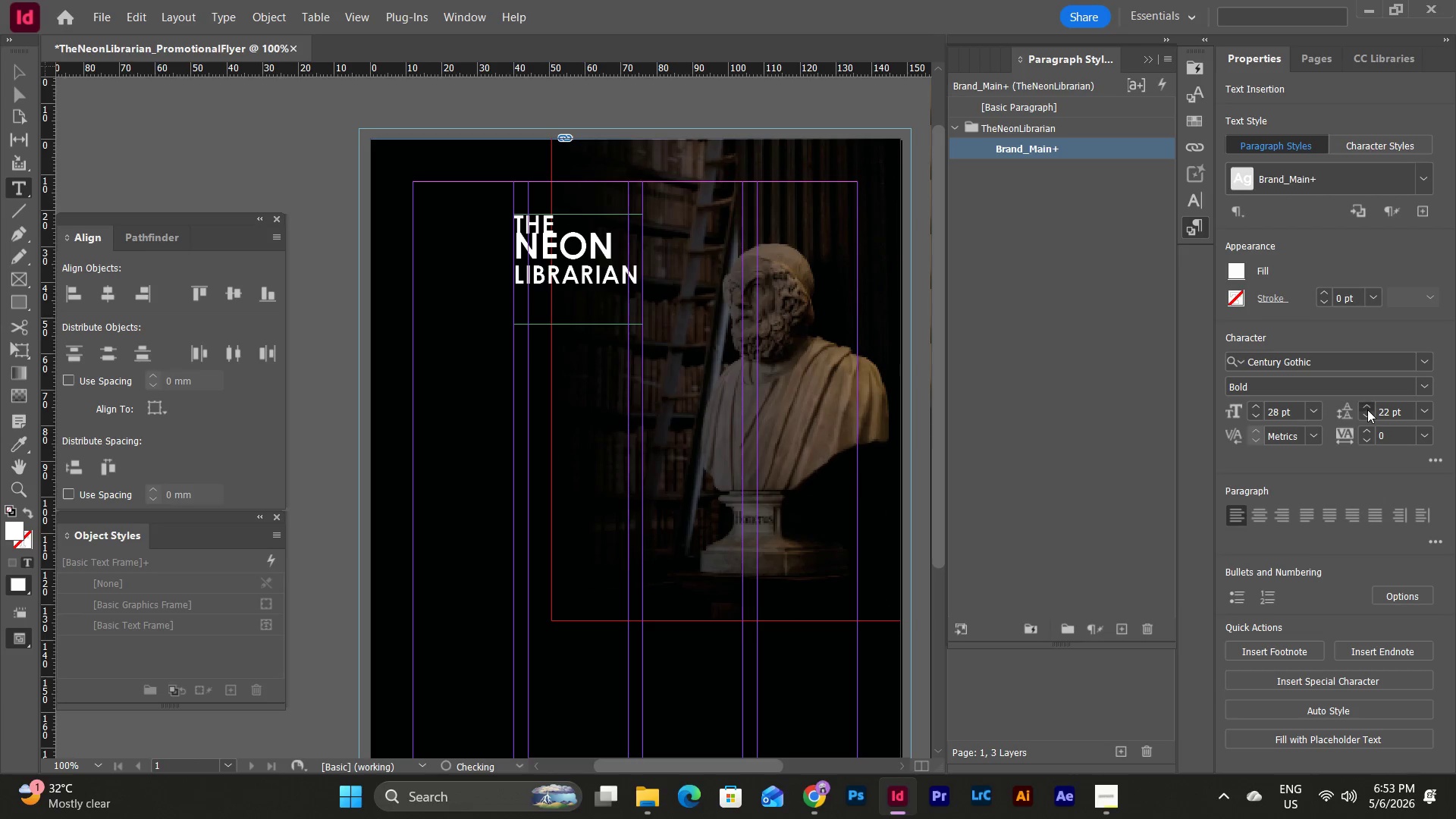 
double_click([1367, 410])
 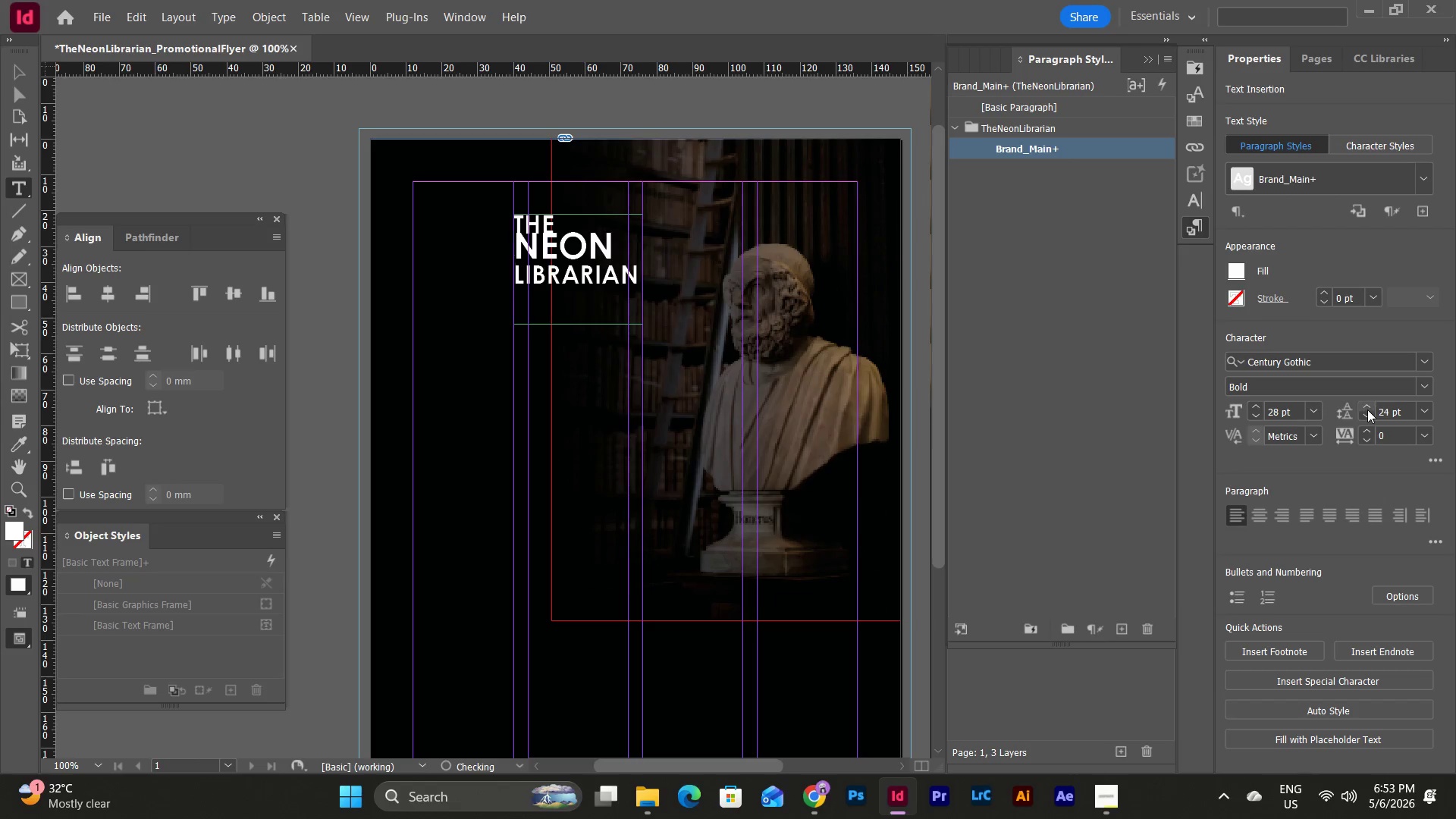 
triple_click([1367, 410])
 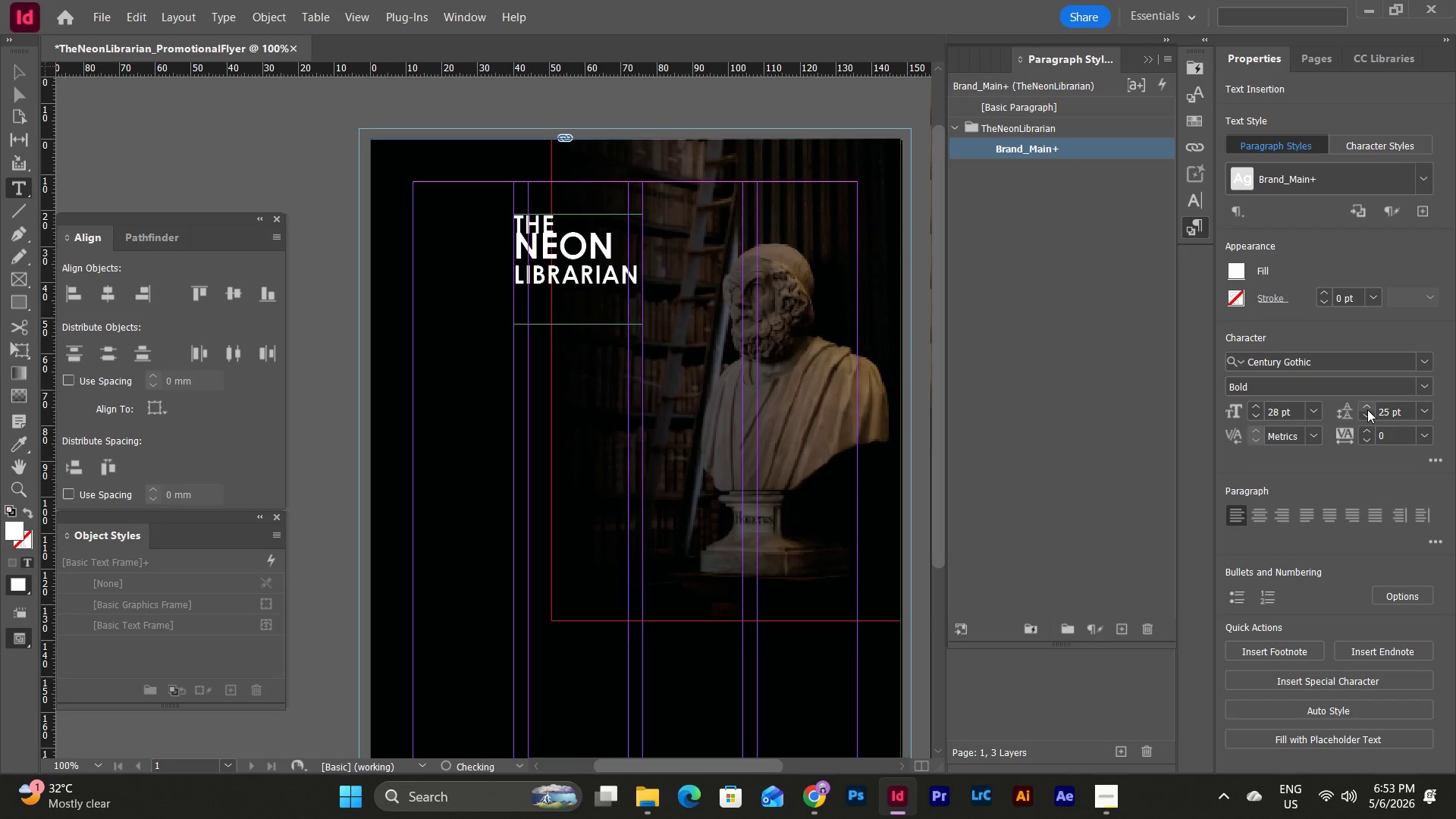 
triple_click([1367, 410])
 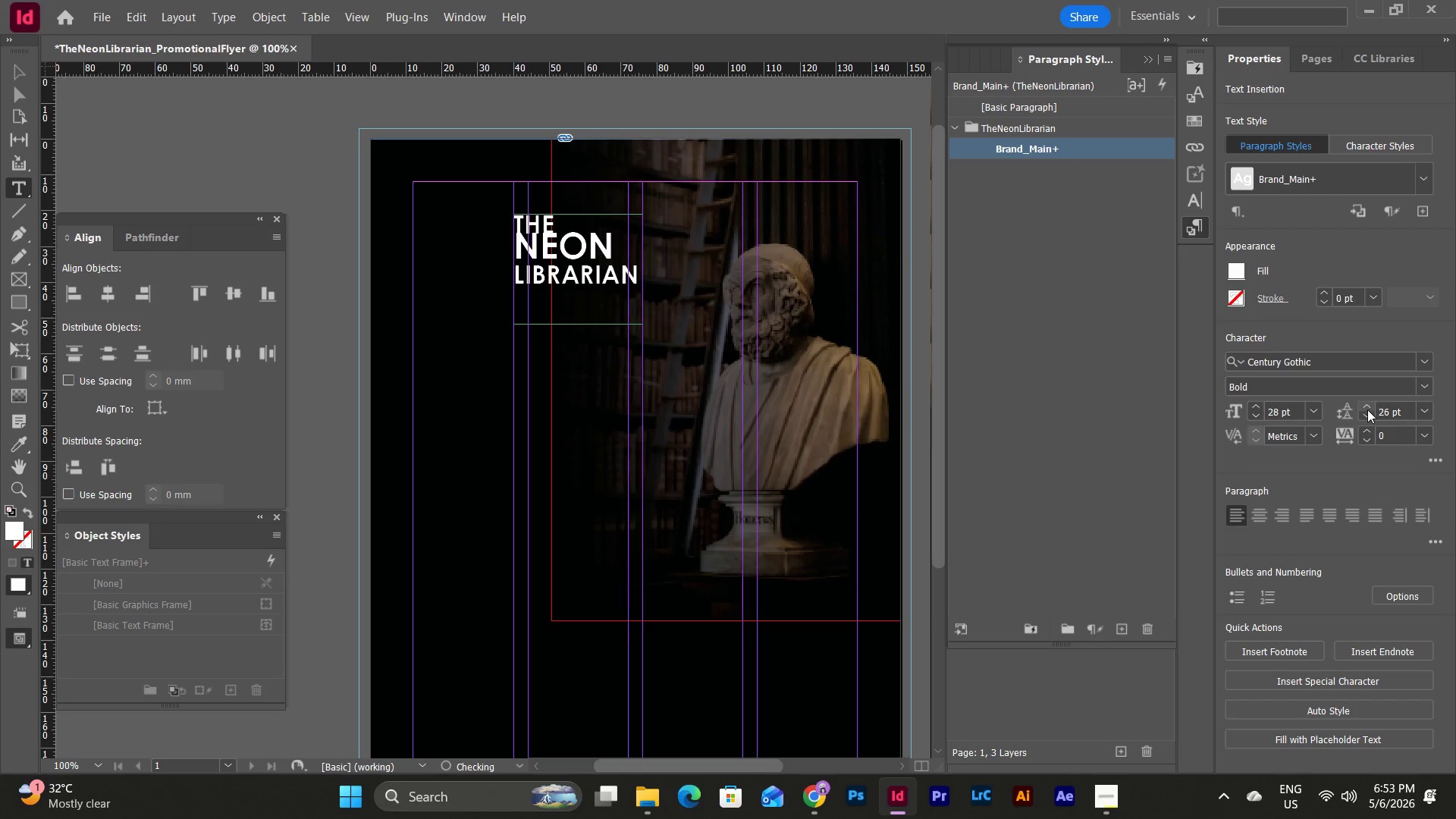 
triple_click([1367, 410])
 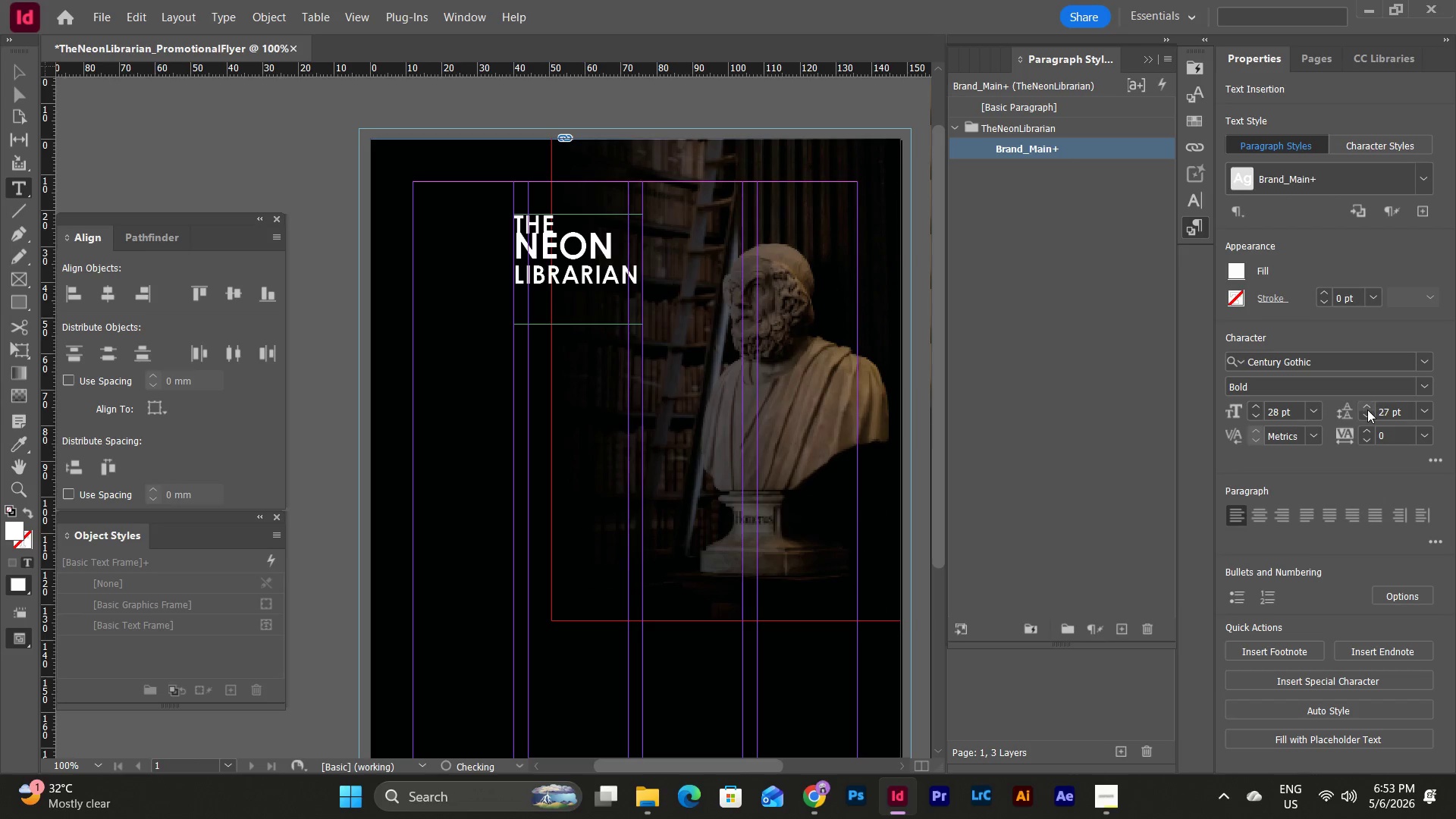 
triple_click([1367, 410])
 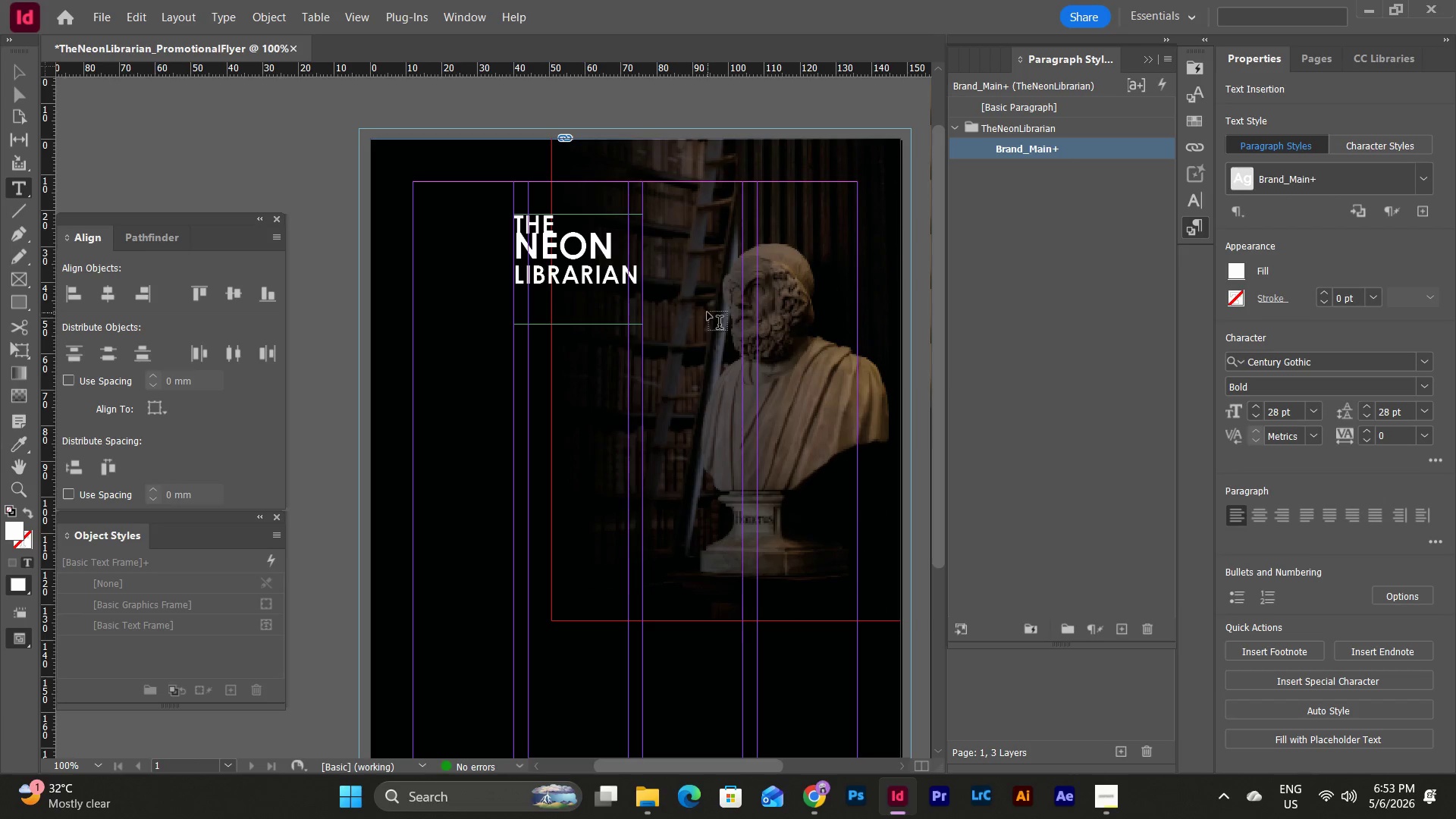 
mouse_move([1338, 437])
 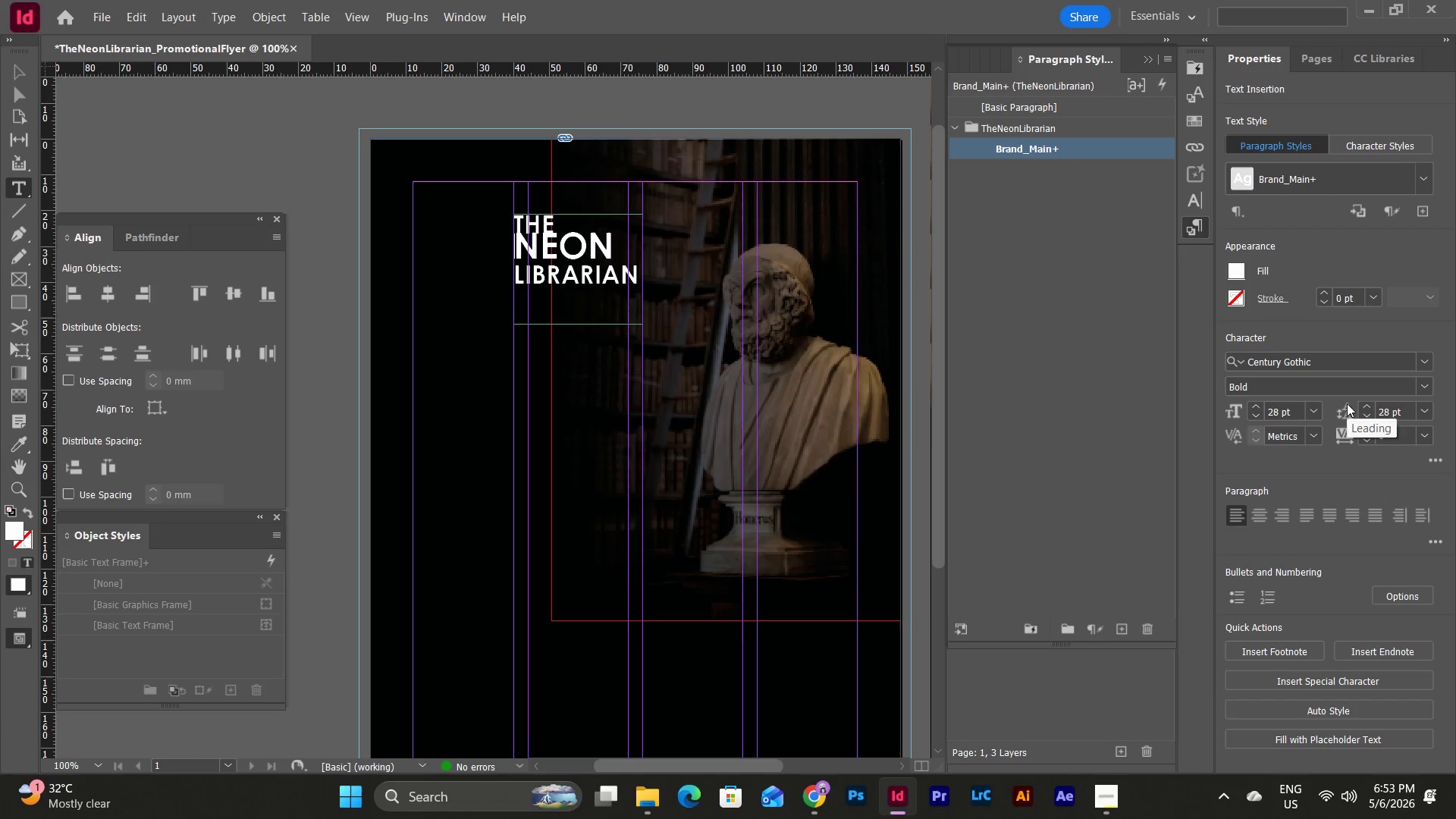 
left_click([597, 254])
 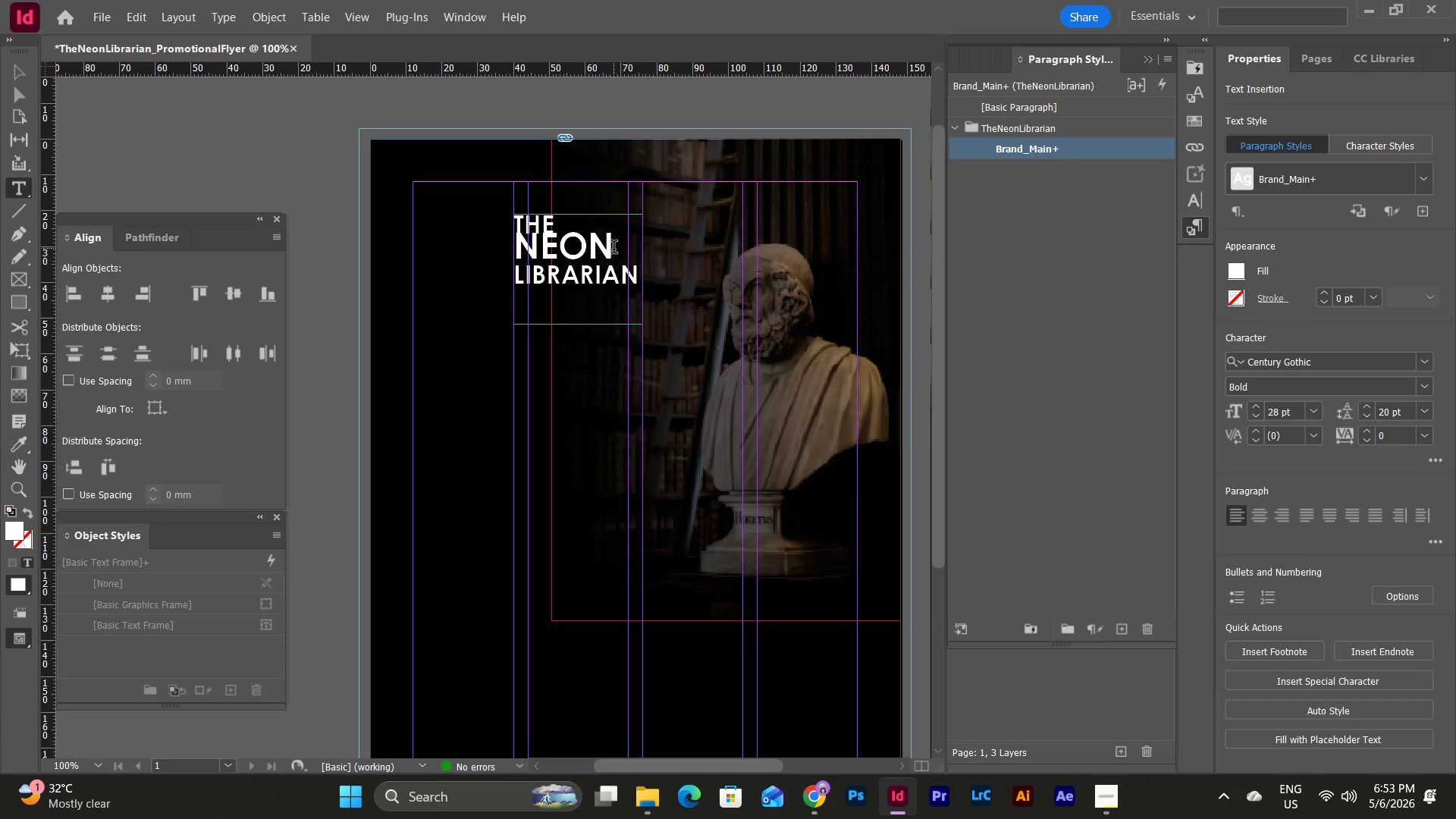 
left_click_drag(start_coordinate=[613, 249], to_coordinate=[507, 226])
 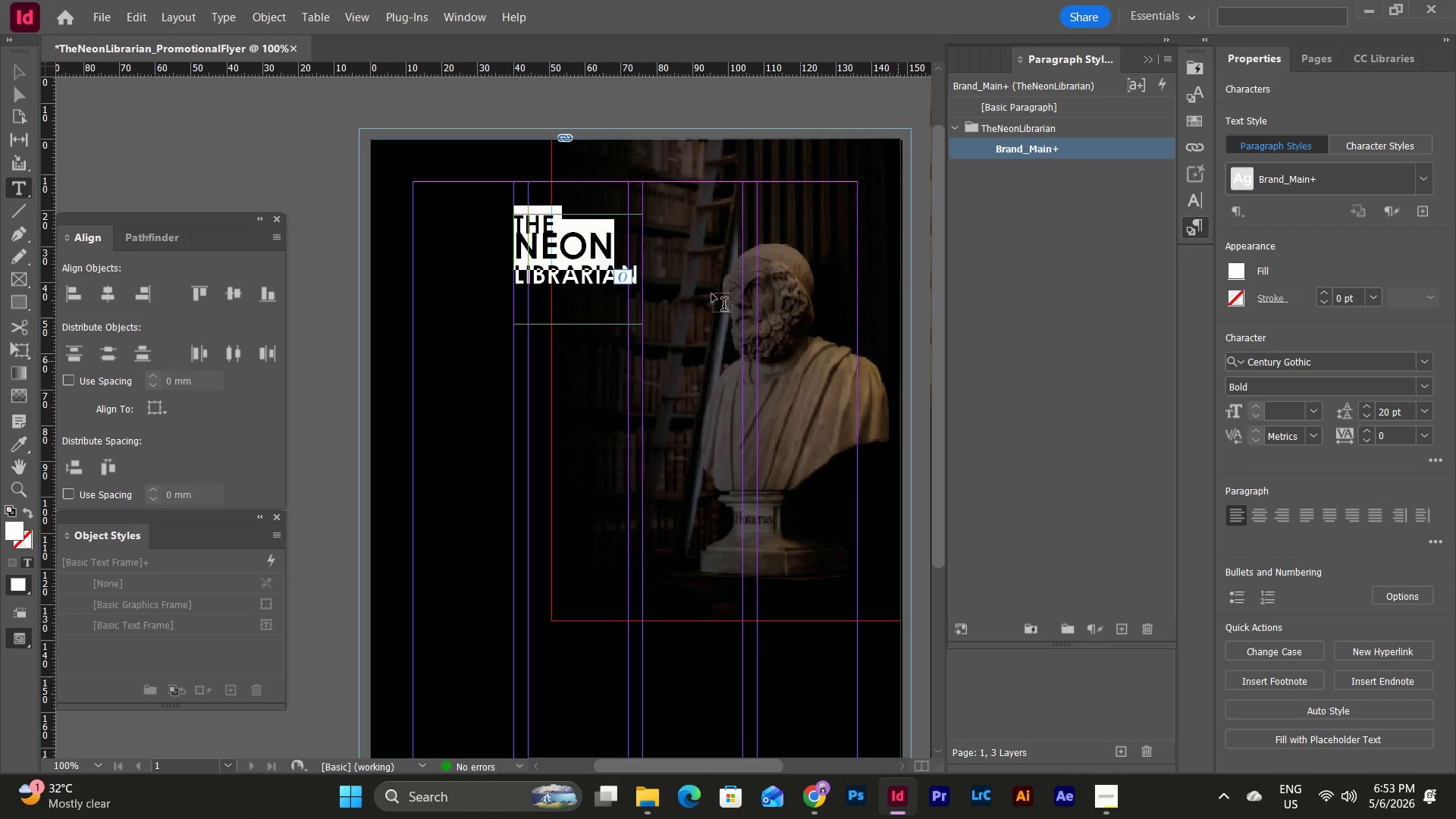 
left_click([645, 253])
 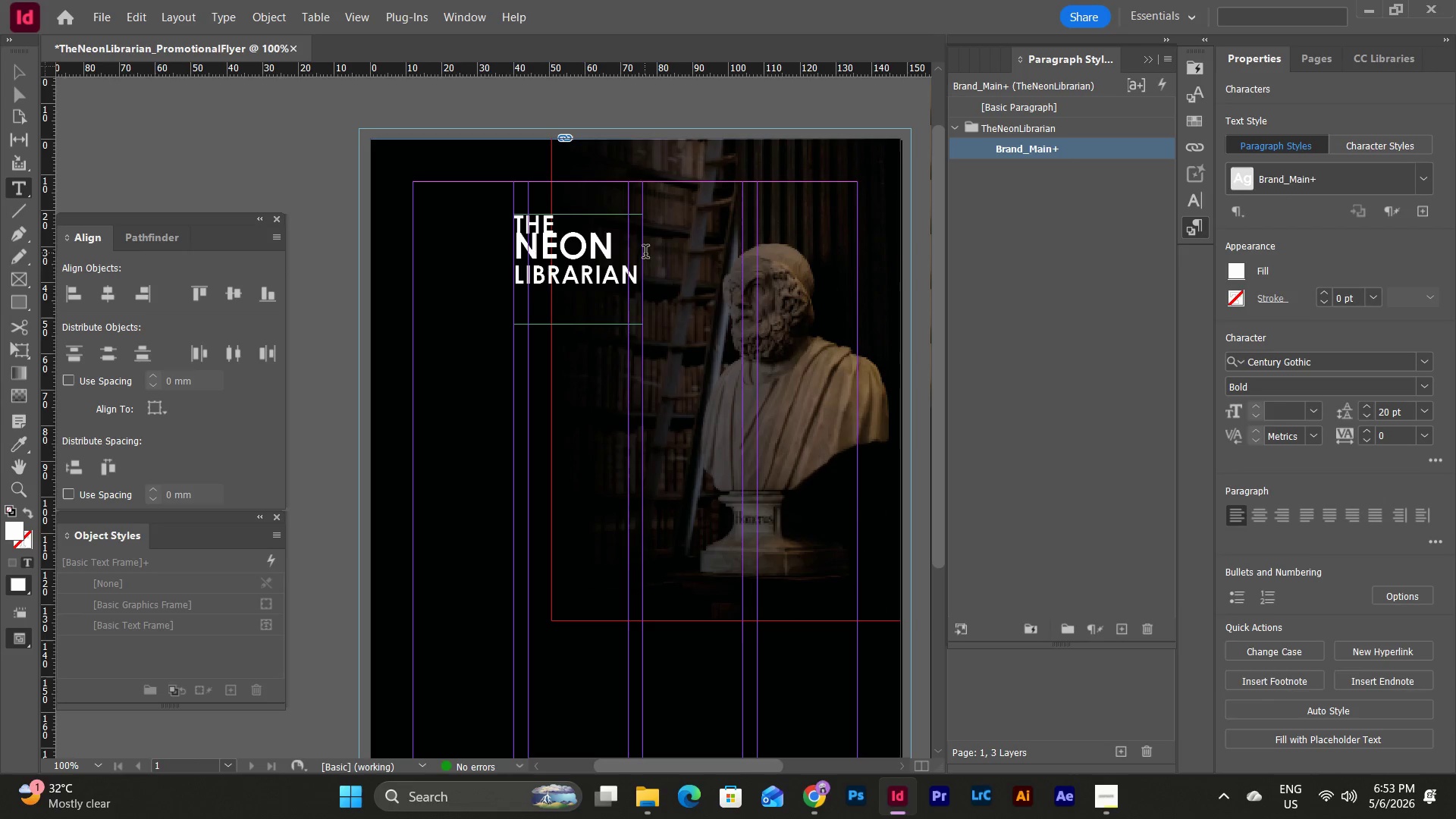 
hold_key(key=ControlLeft, duration=0.58)
 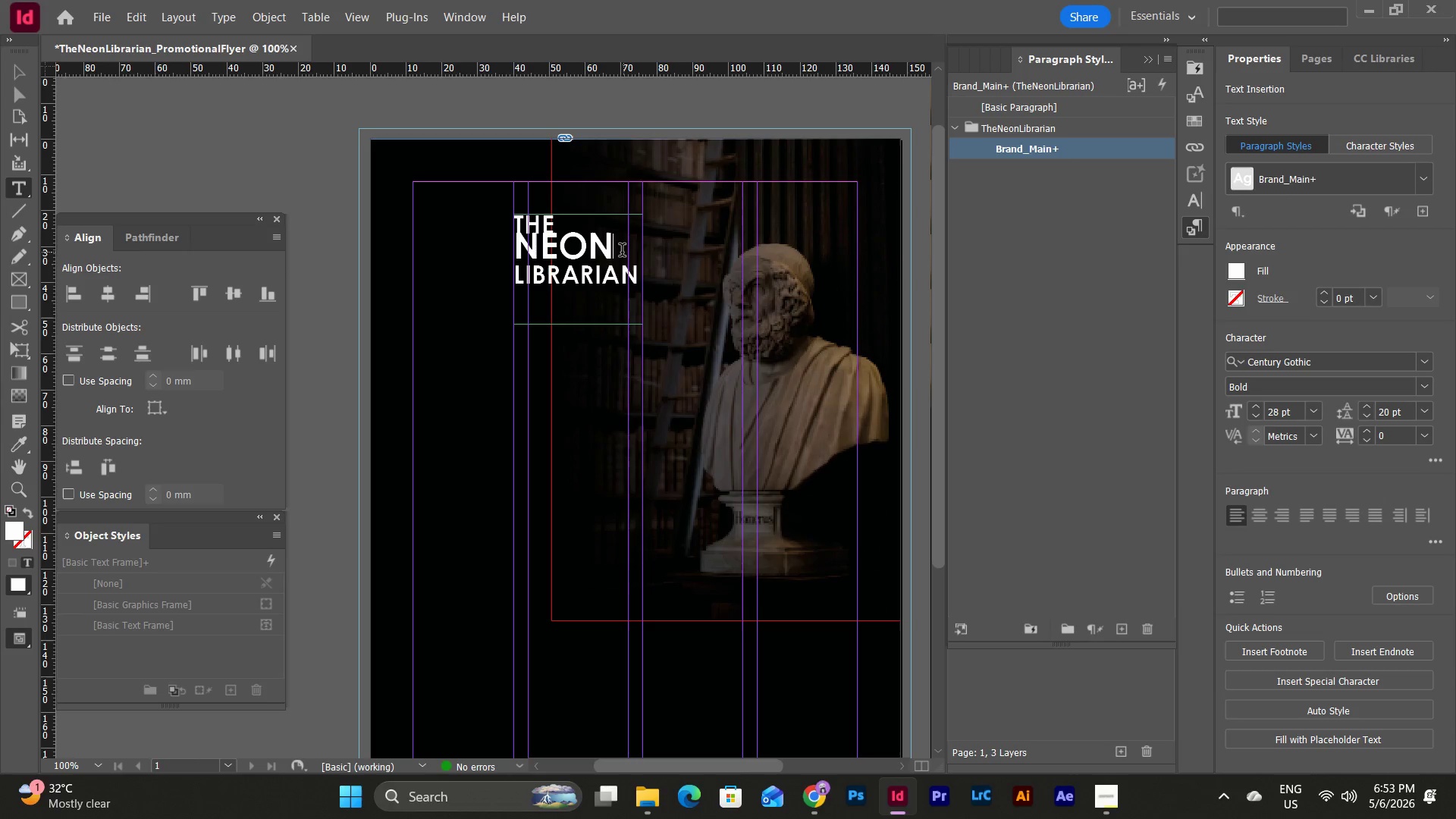 
left_click_drag(start_coordinate=[622, 252], to_coordinate=[505, 232])
 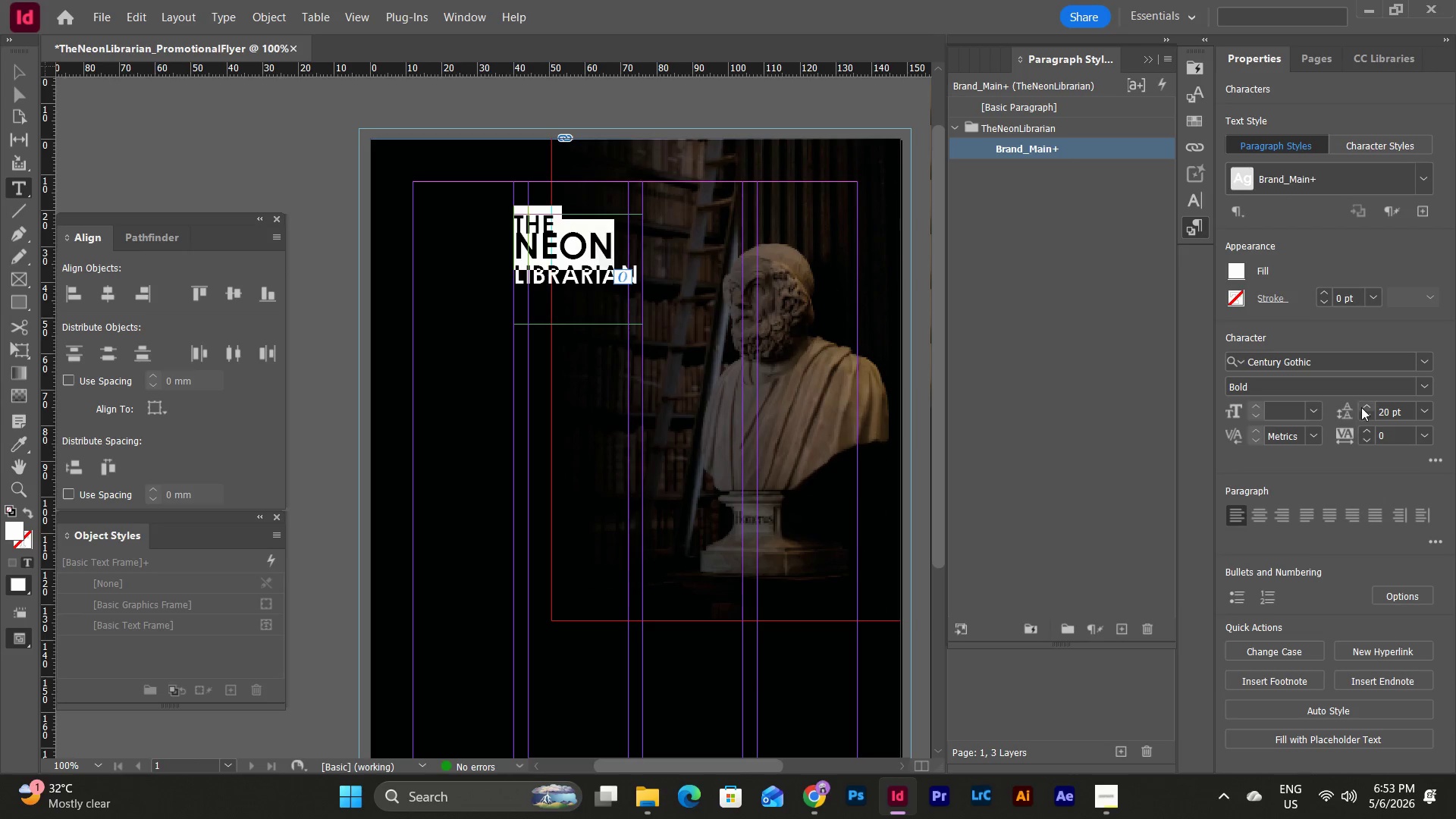 
left_click([1363, 407])
 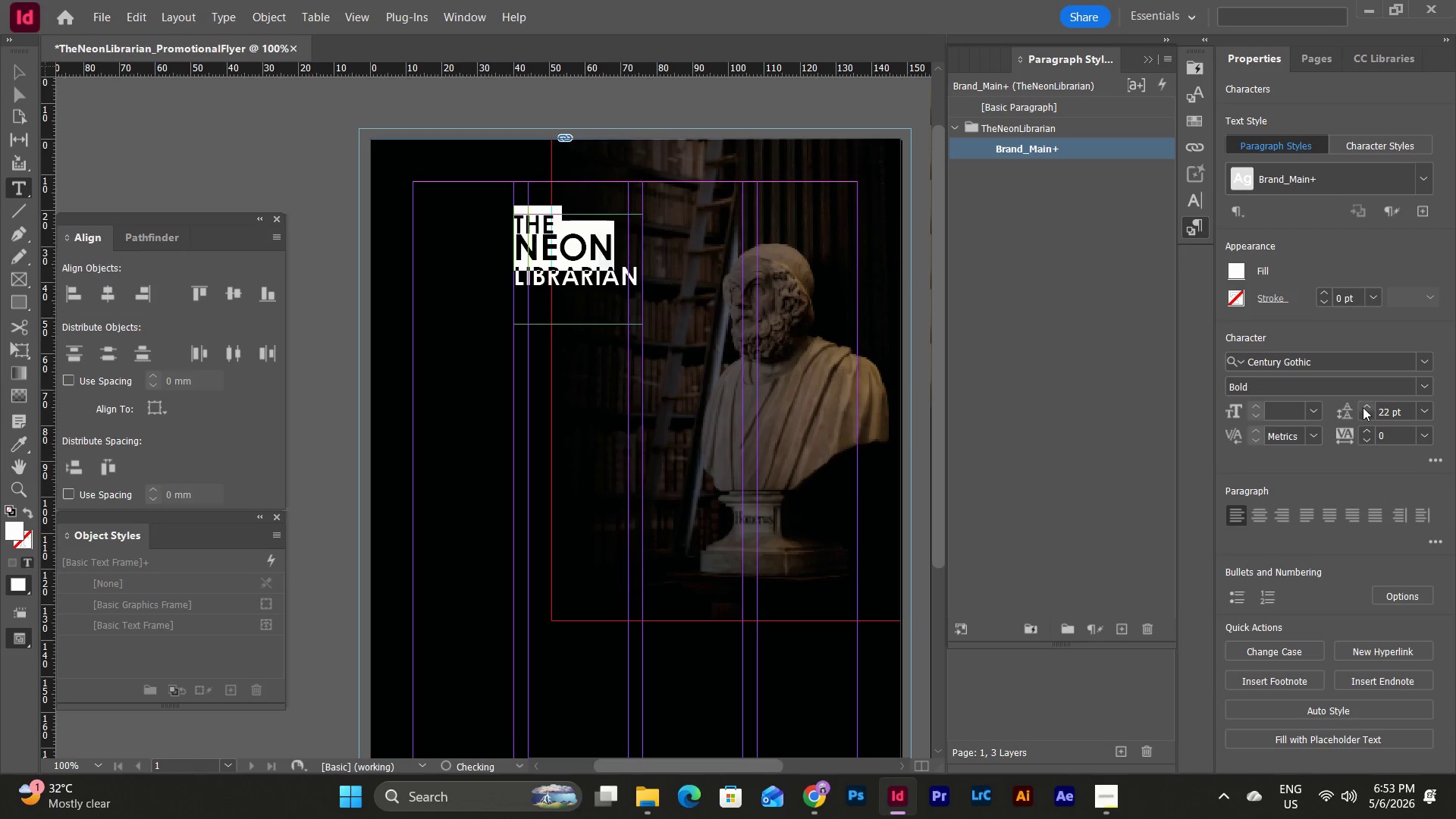 
double_click([1363, 407])
 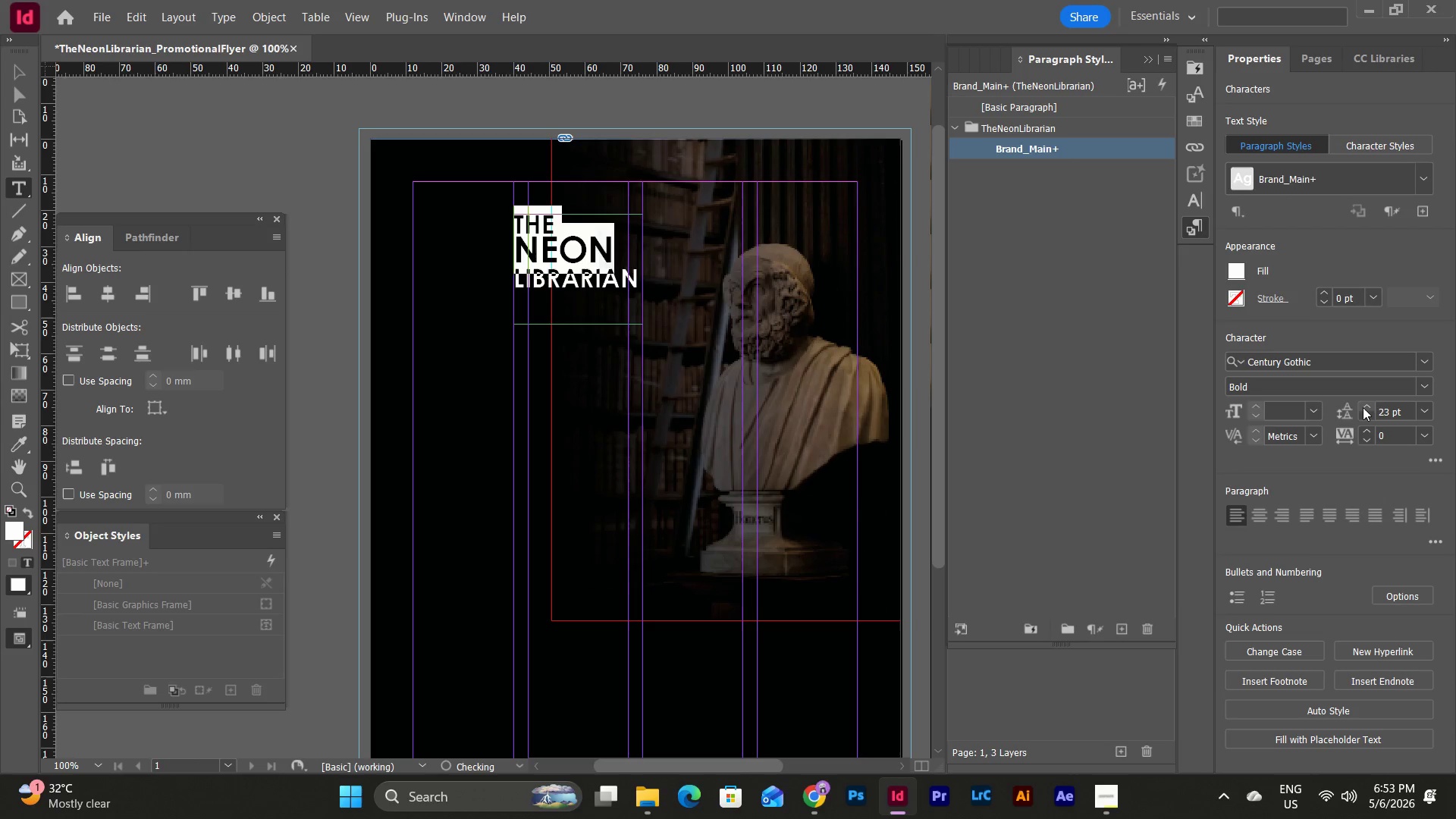 
triple_click([1363, 407])
 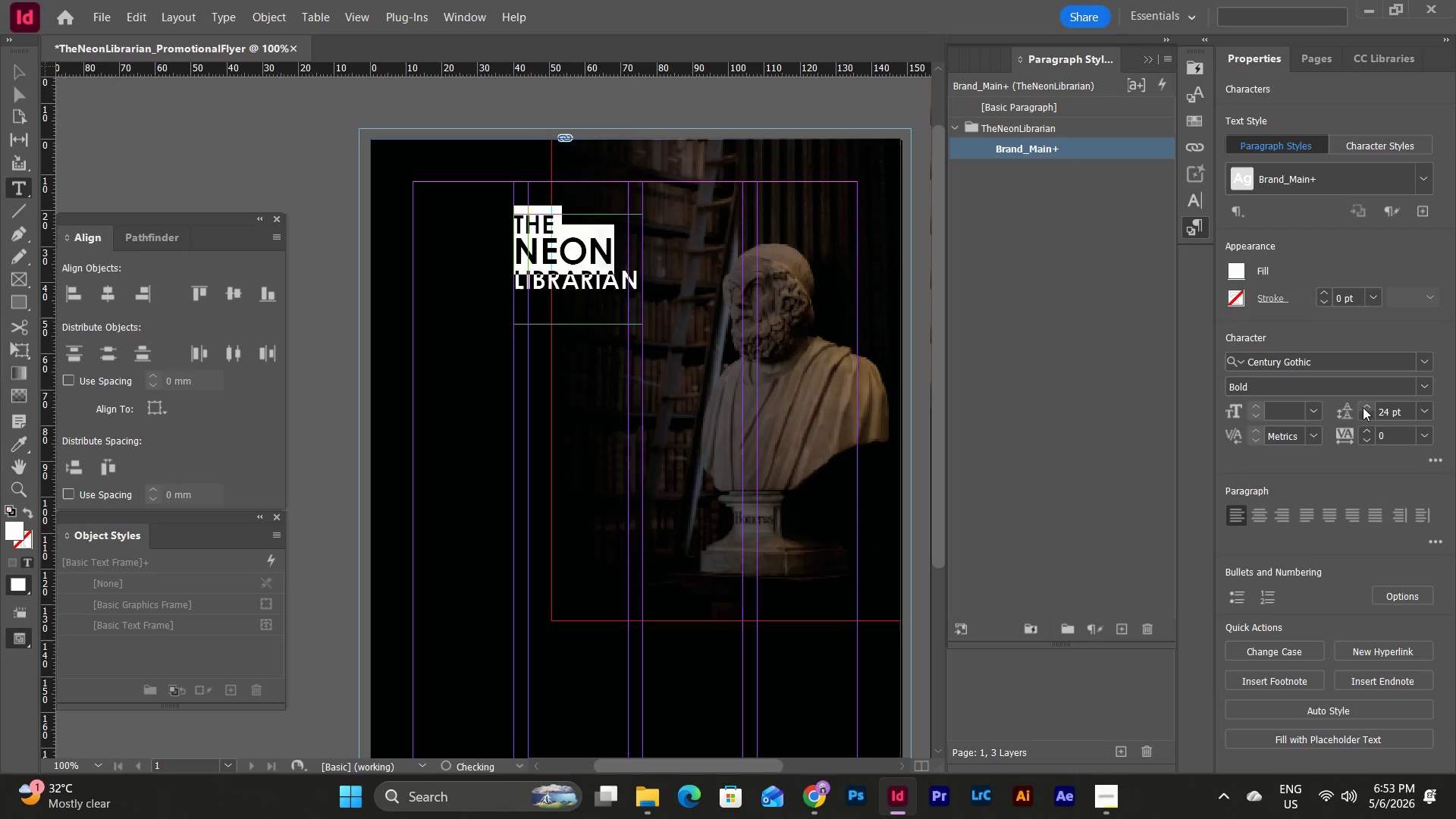 
triple_click([1363, 407])
 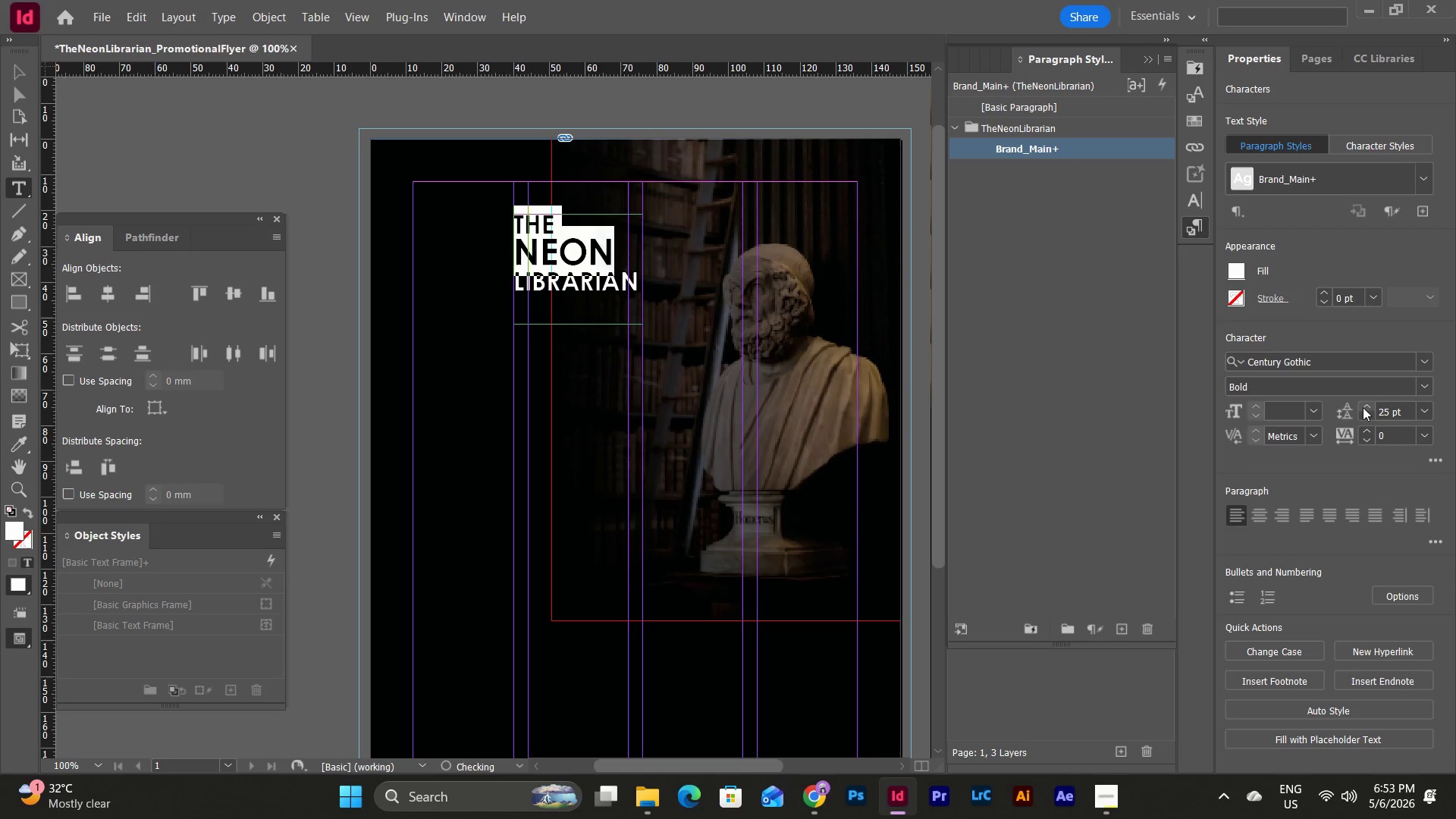 
triple_click([1363, 407])
 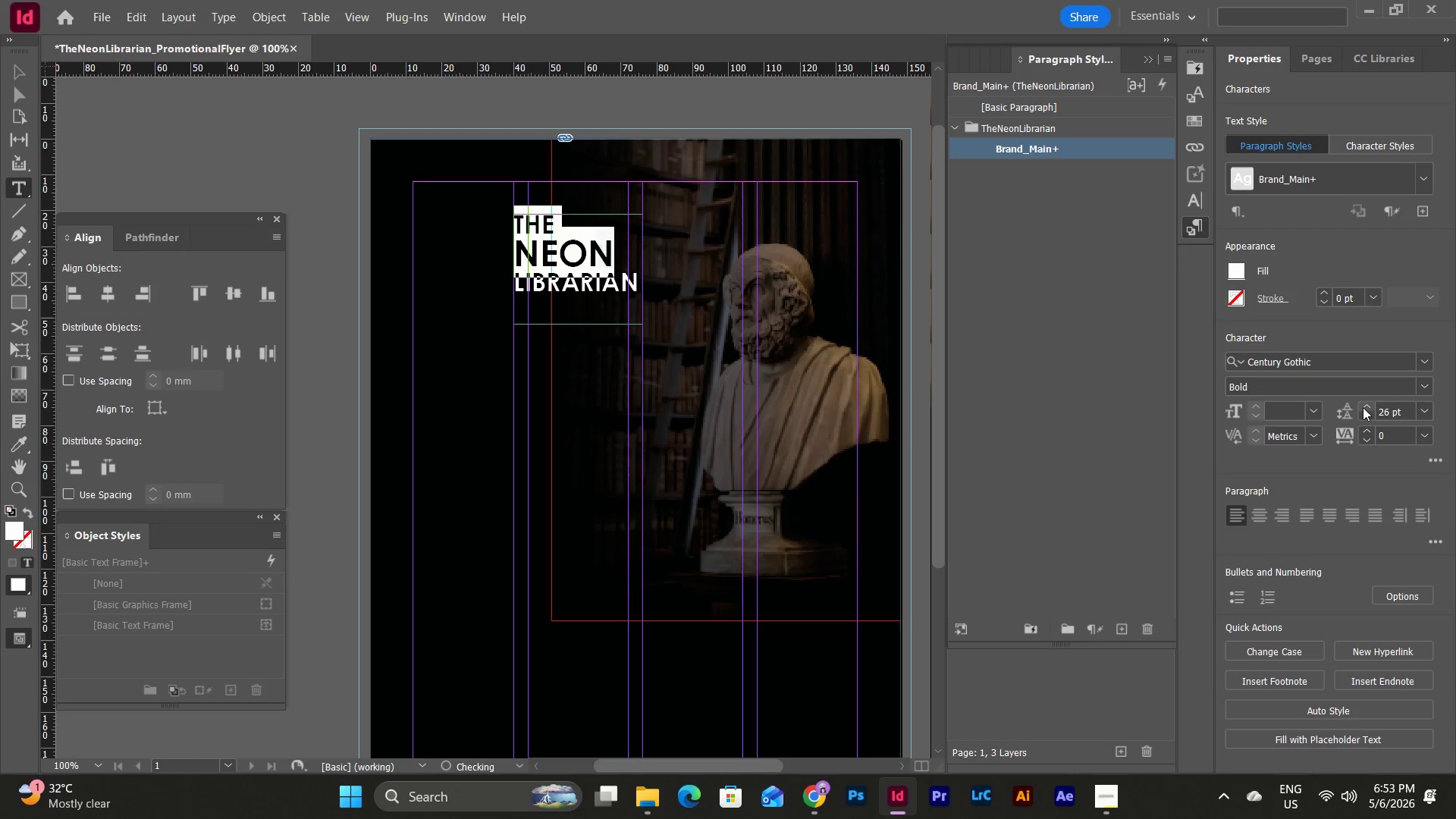 
triple_click([1363, 407])
 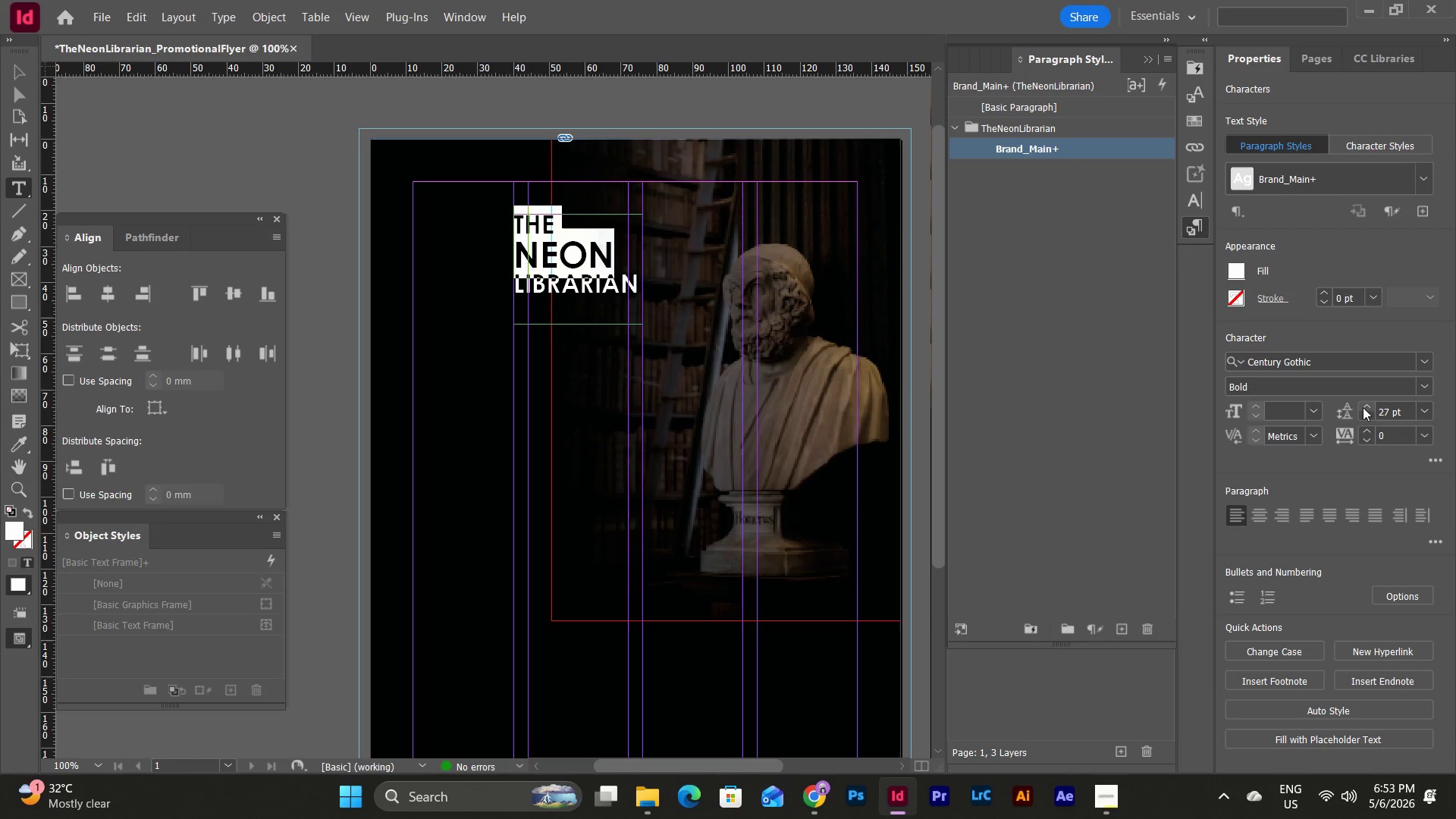 
left_click([1363, 413])
 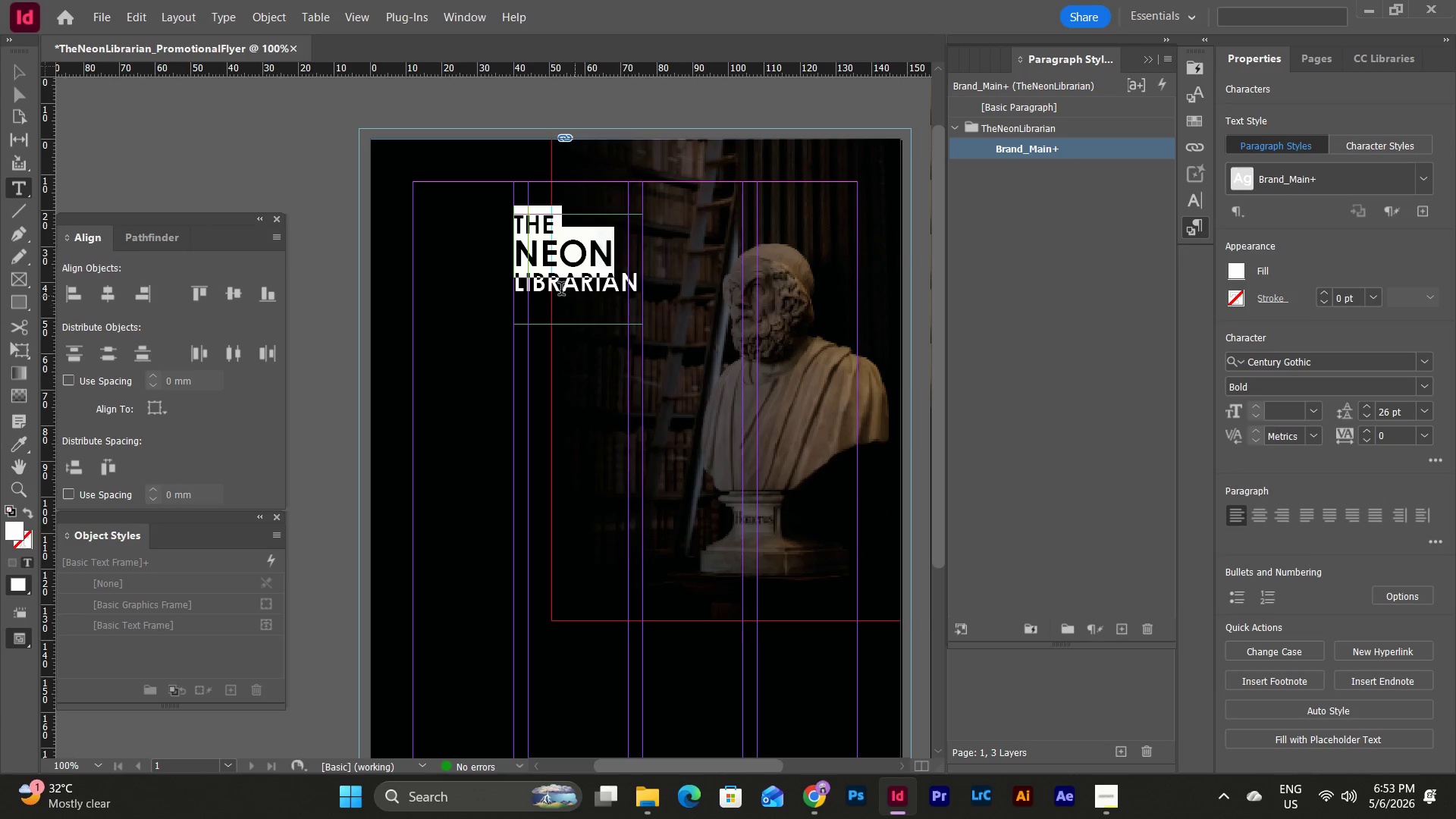 
key(Backquote)
 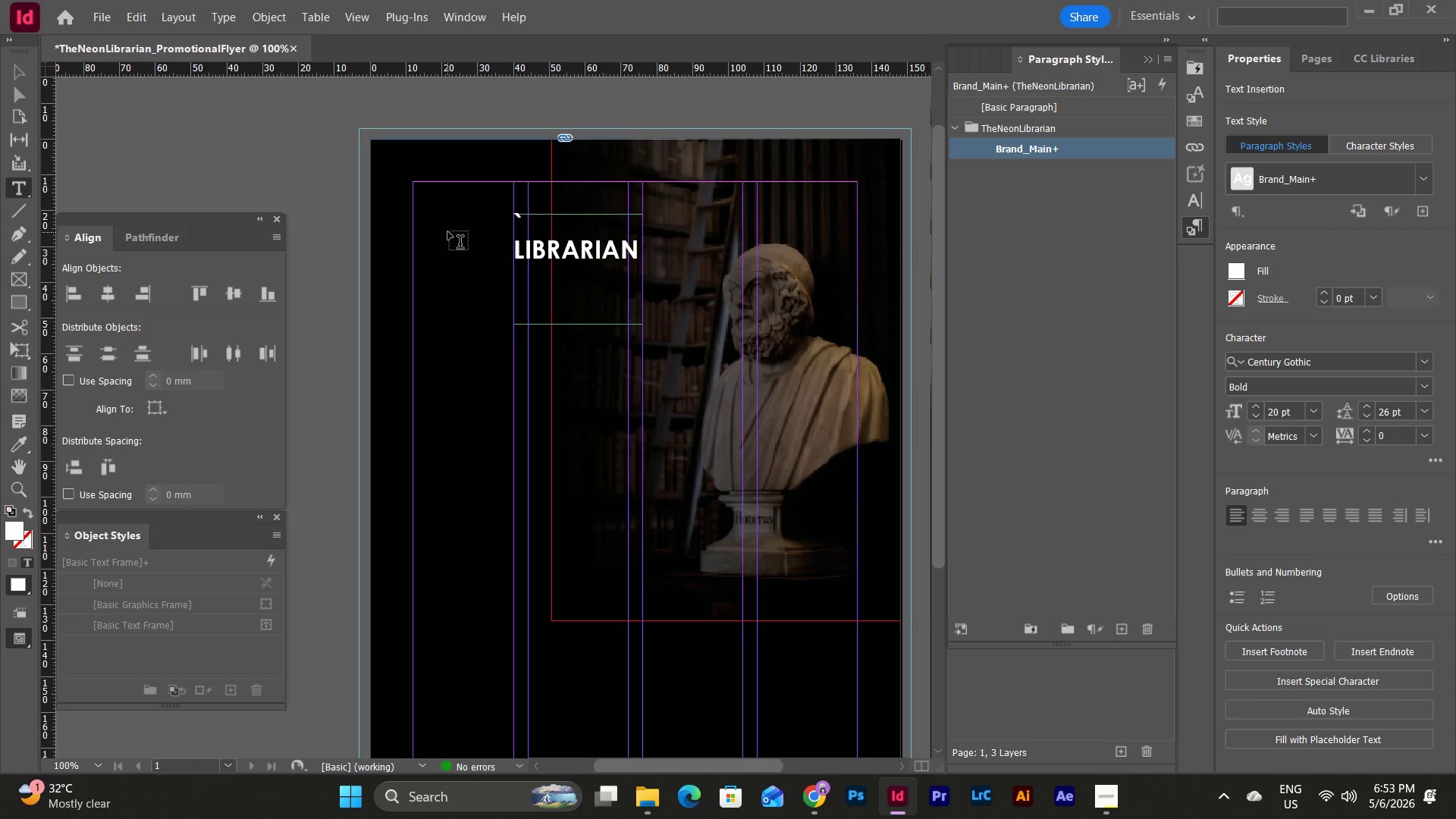 
key(Control+Z)
 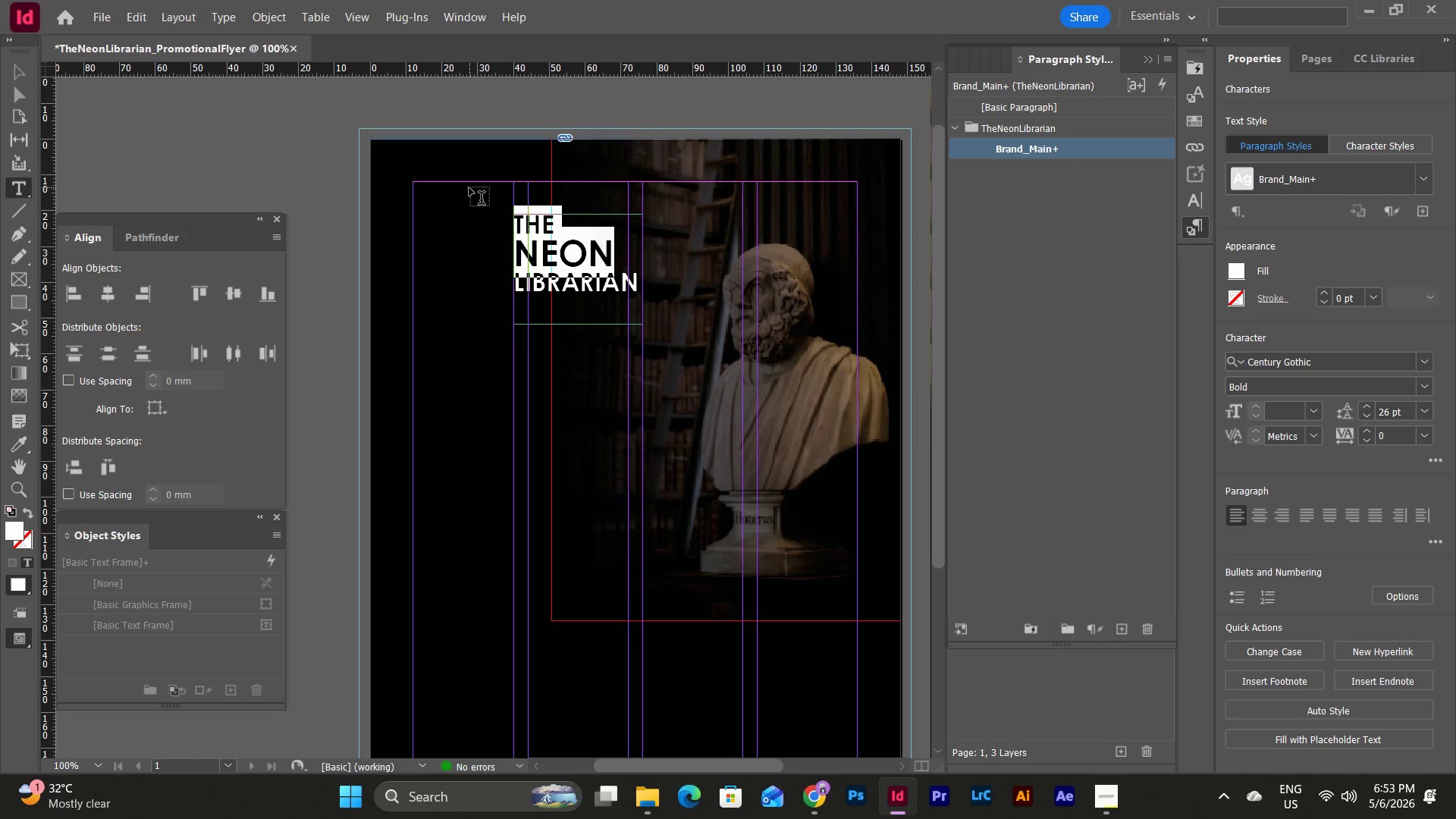 
key(V)
 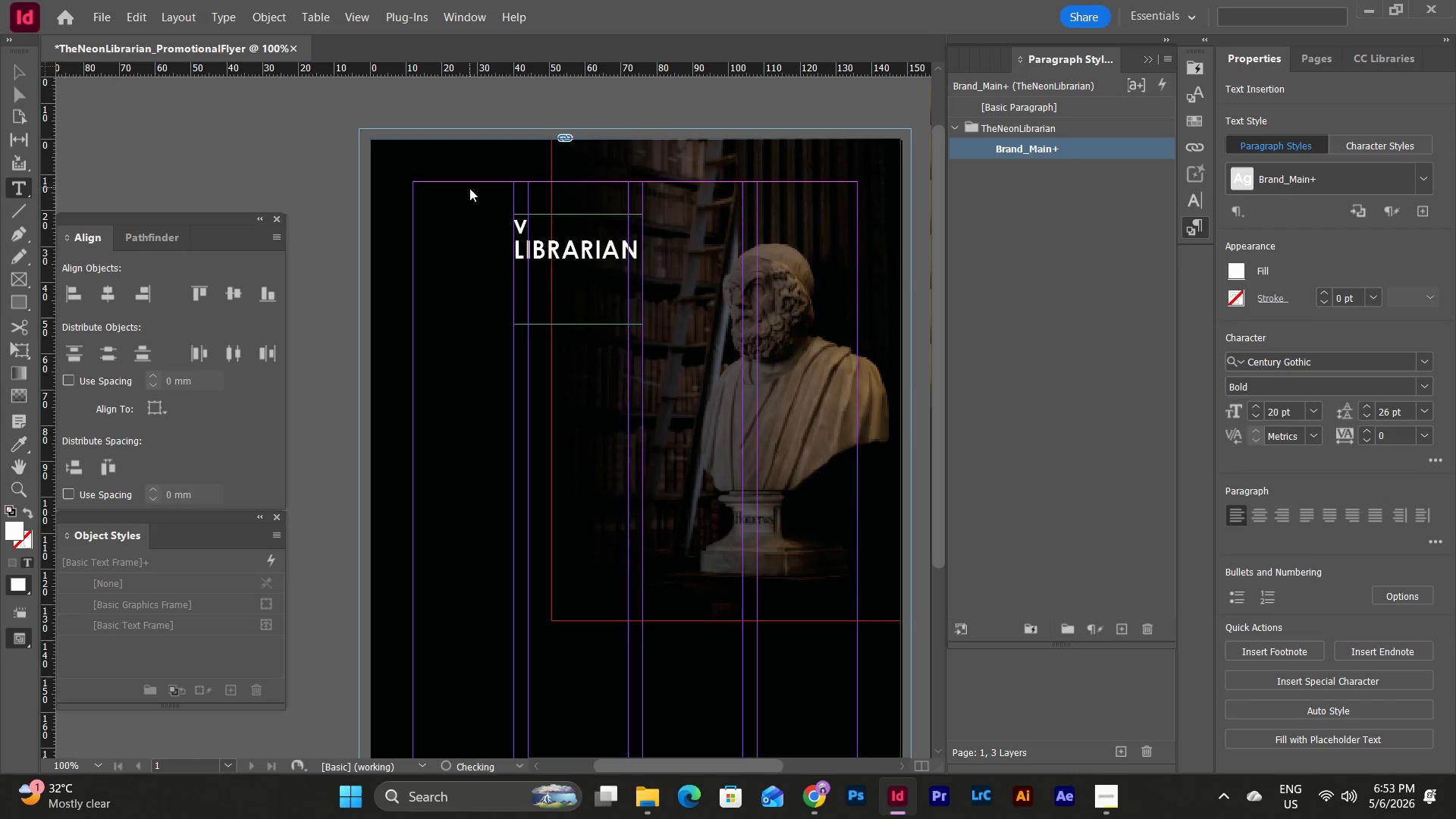 
key(Control+Z)
 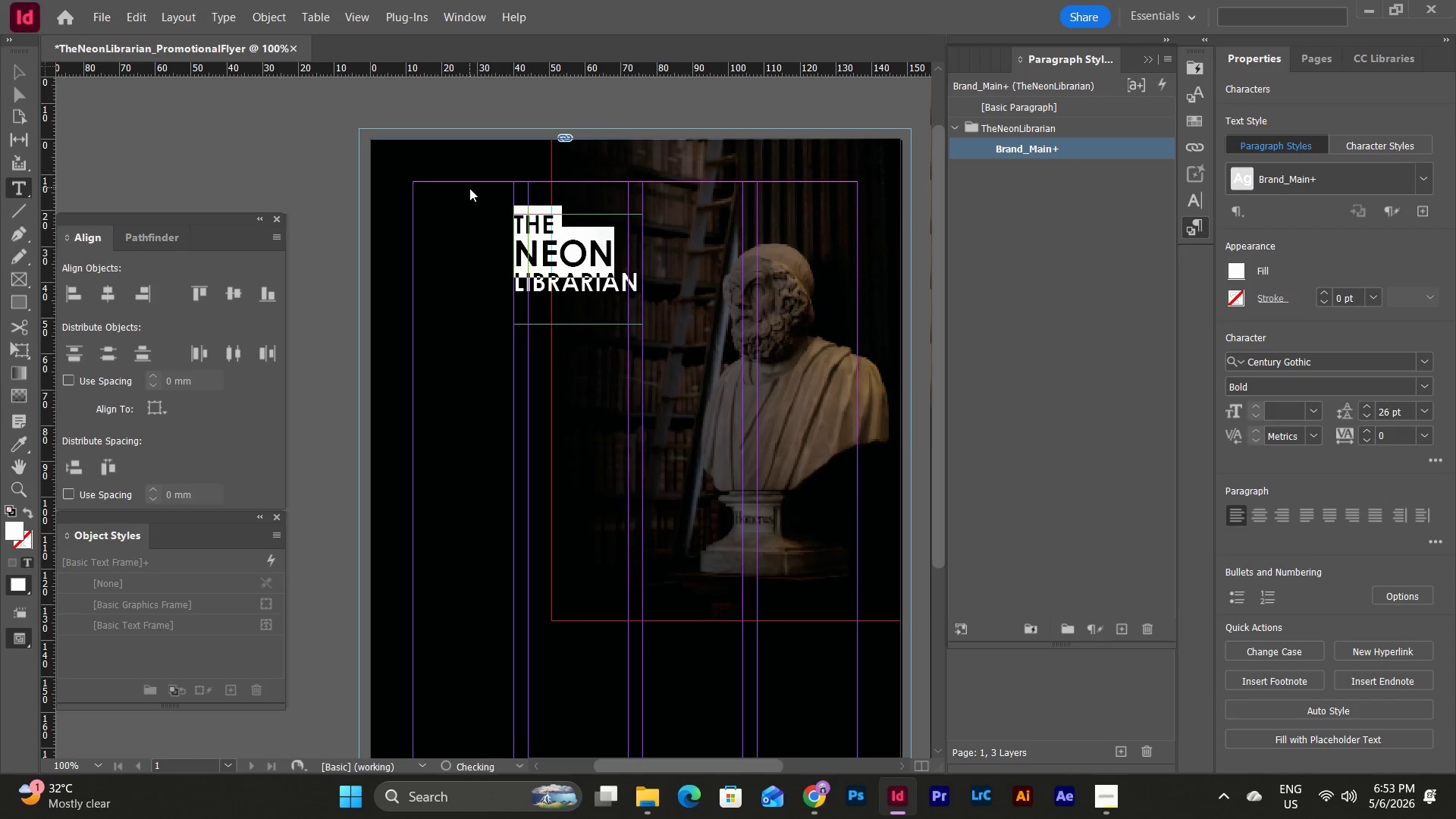 
key(Backquote)
 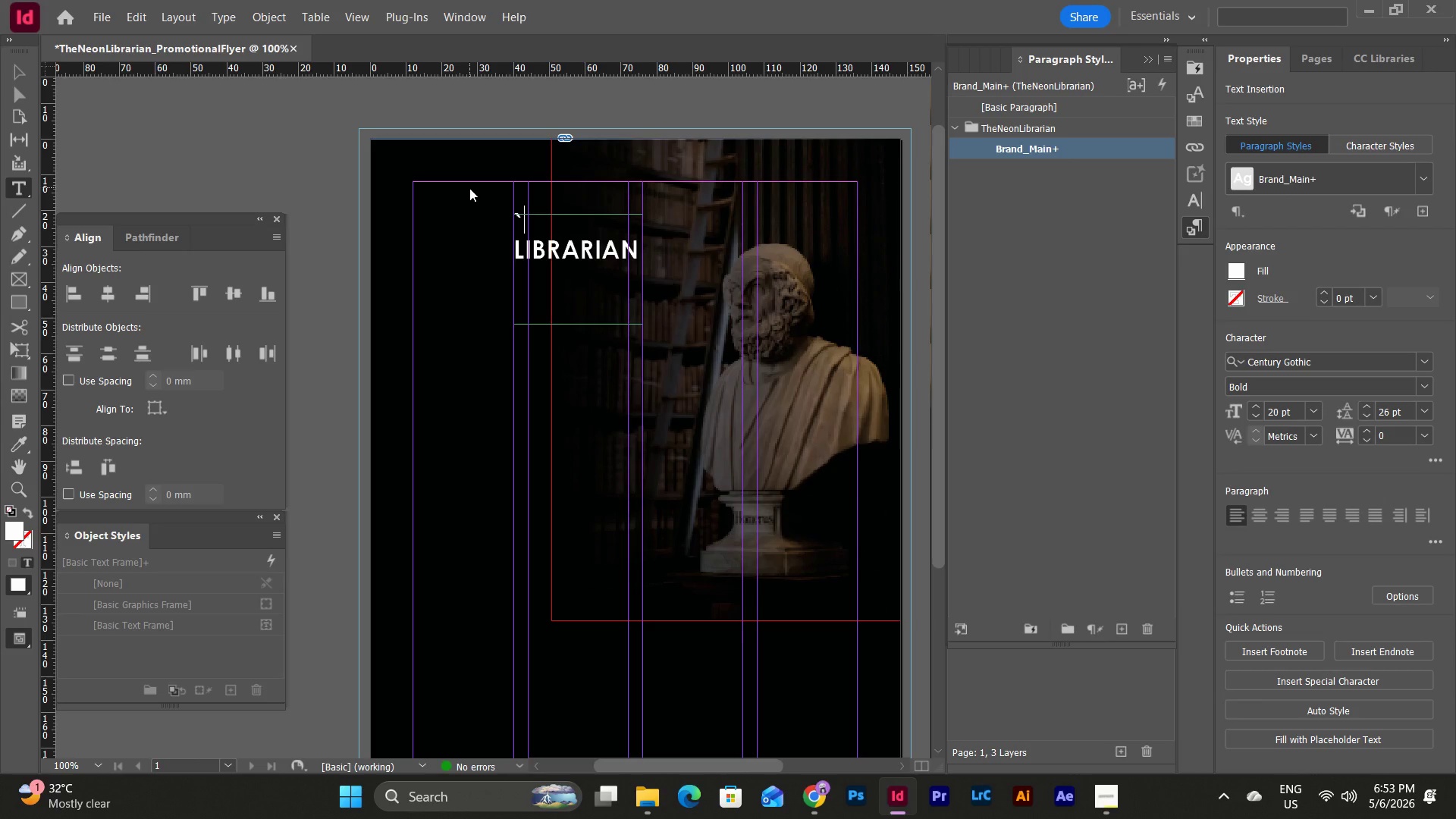 
key(Control+Z)
 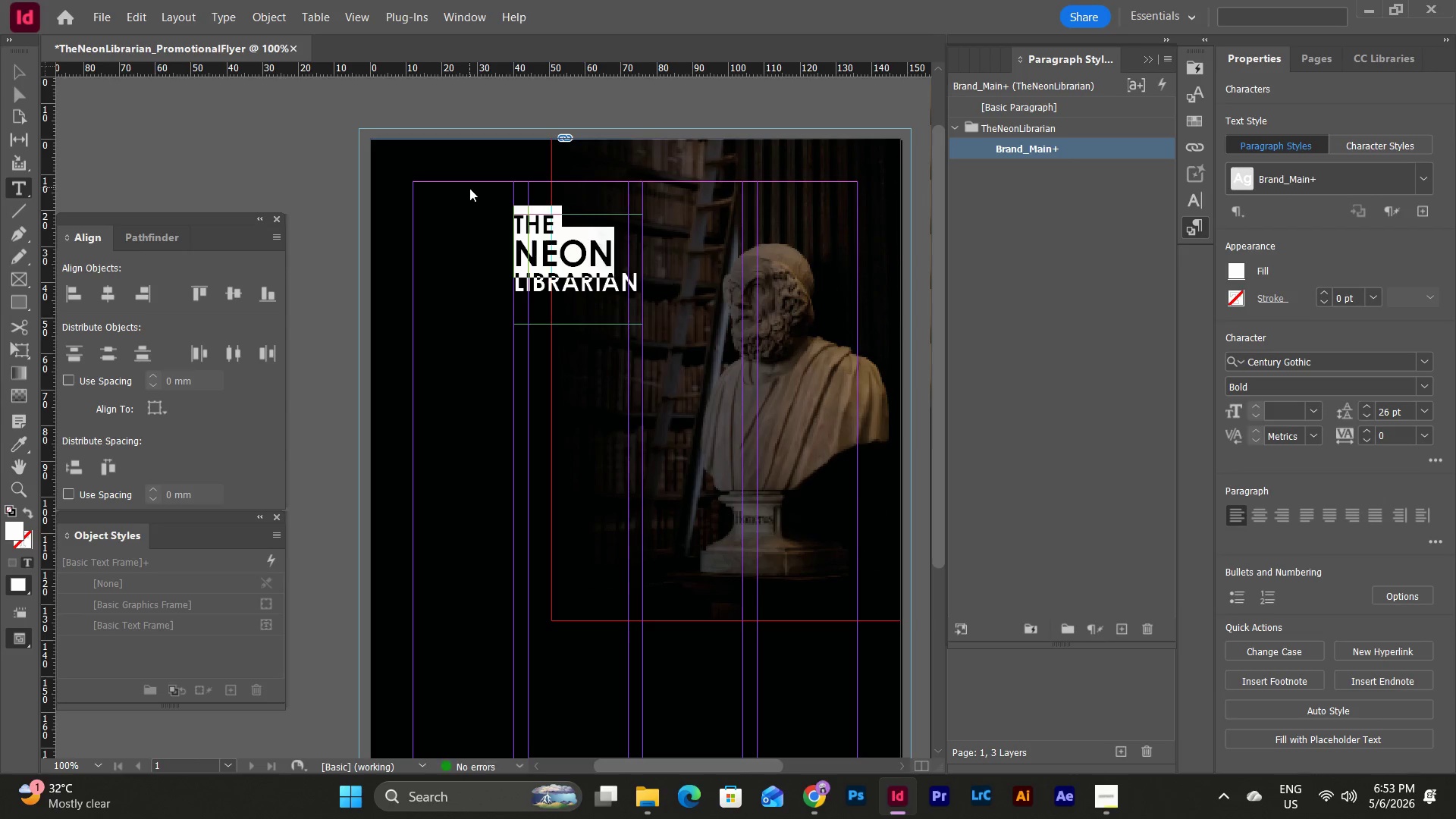 
key(Escape)
 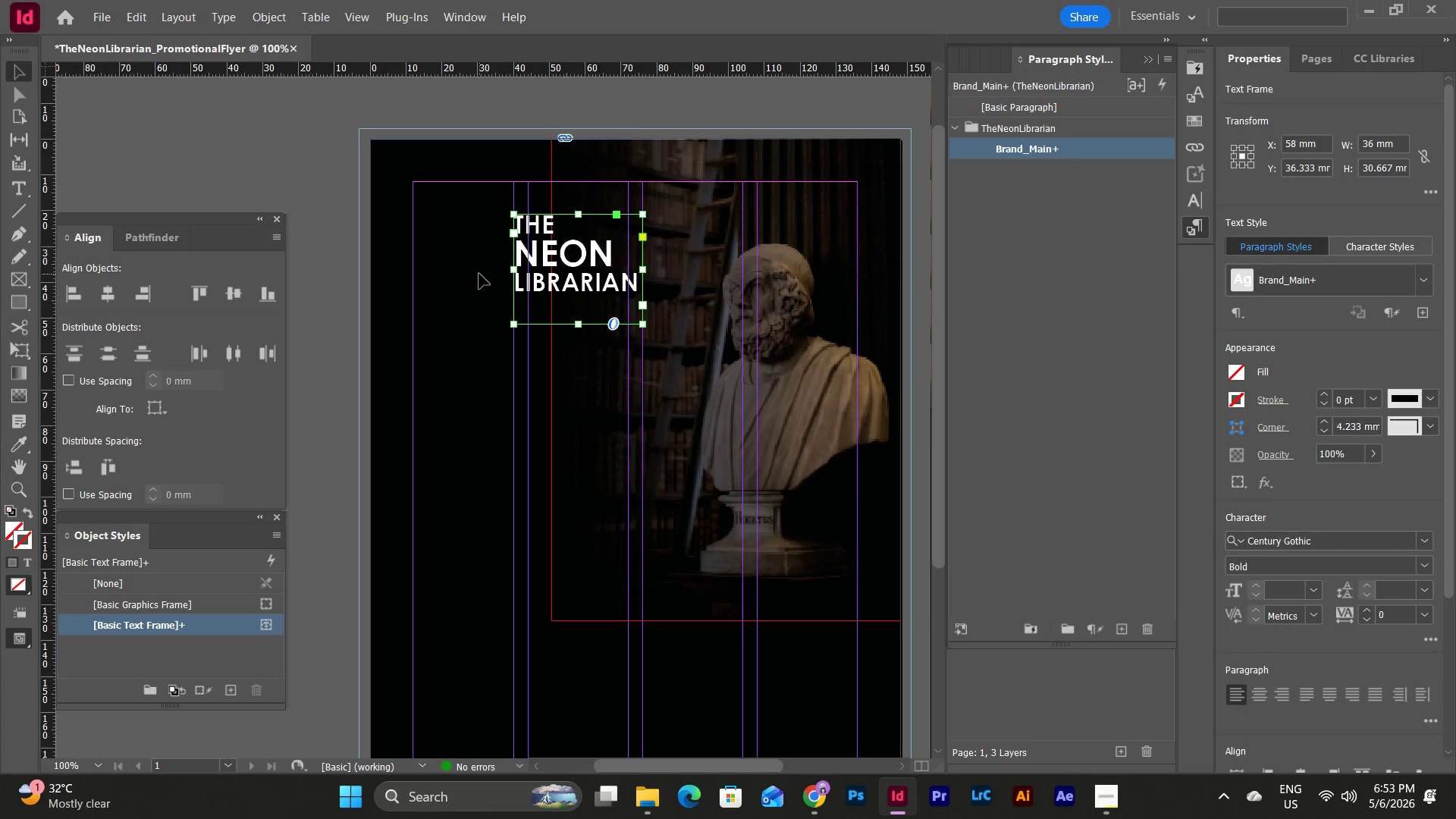 
left_click([479, 274])
 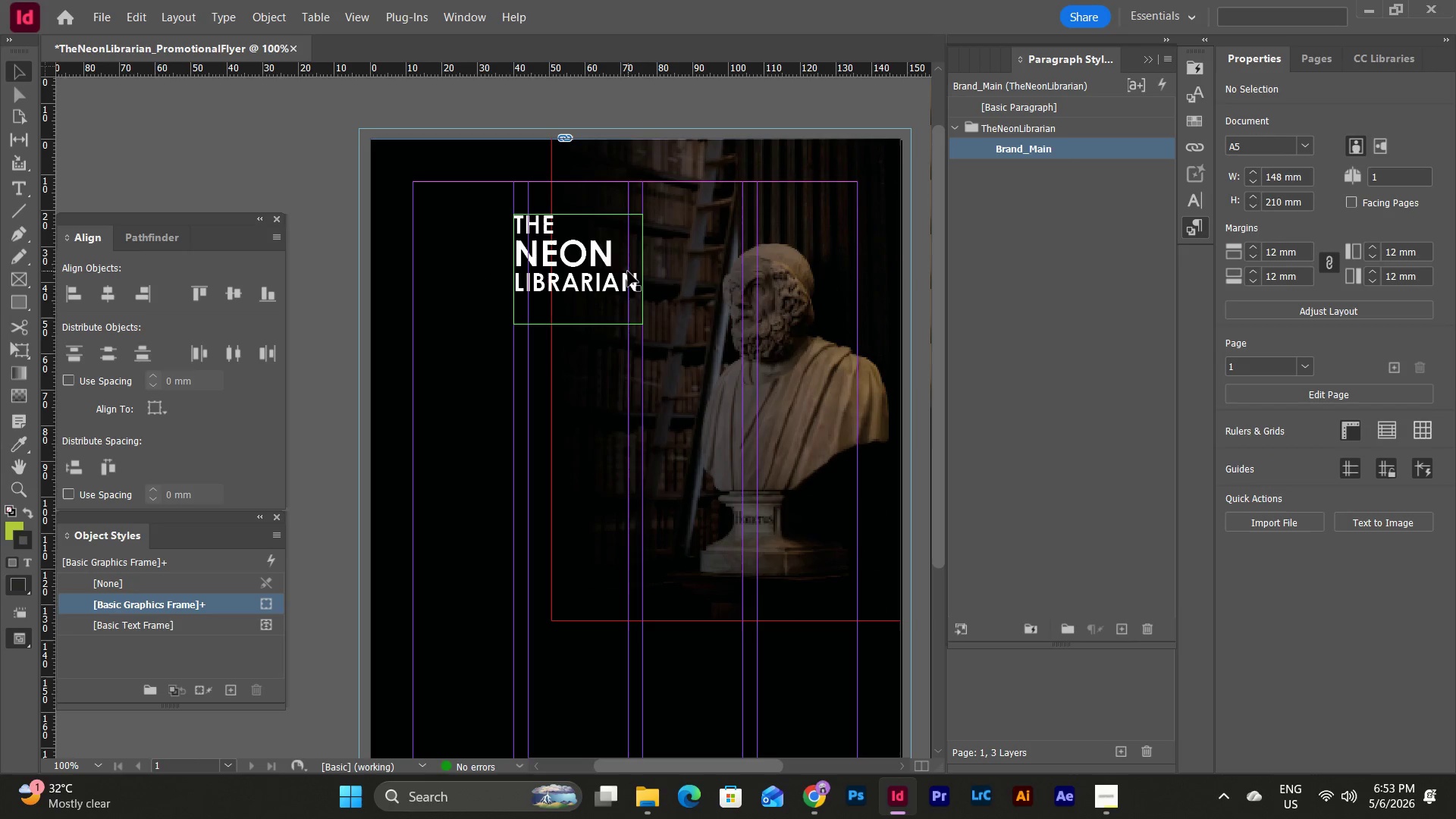 
double_click([633, 253])
 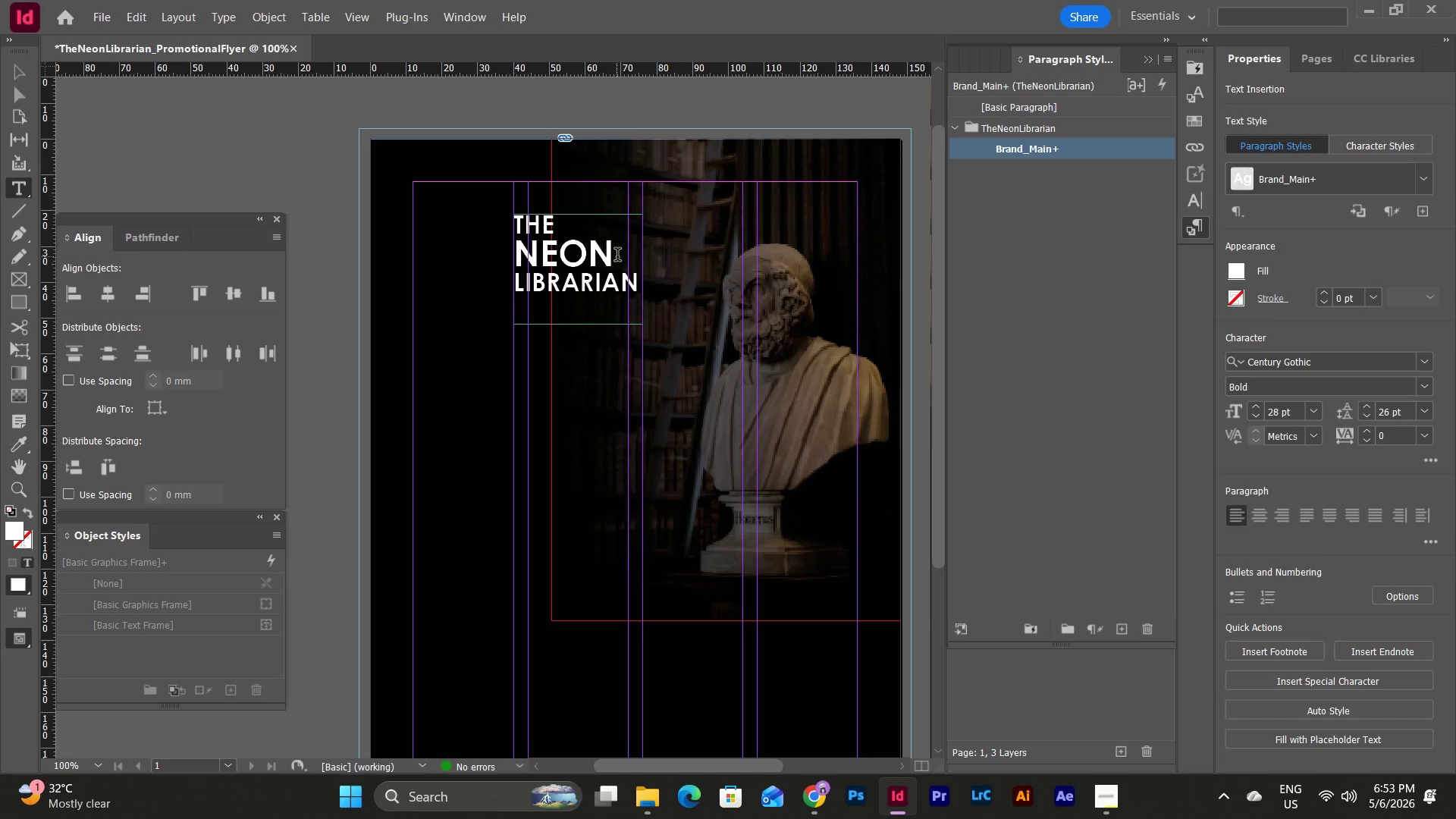 
left_click_drag(start_coordinate=[617, 255], to_coordinate=[506, 254])
 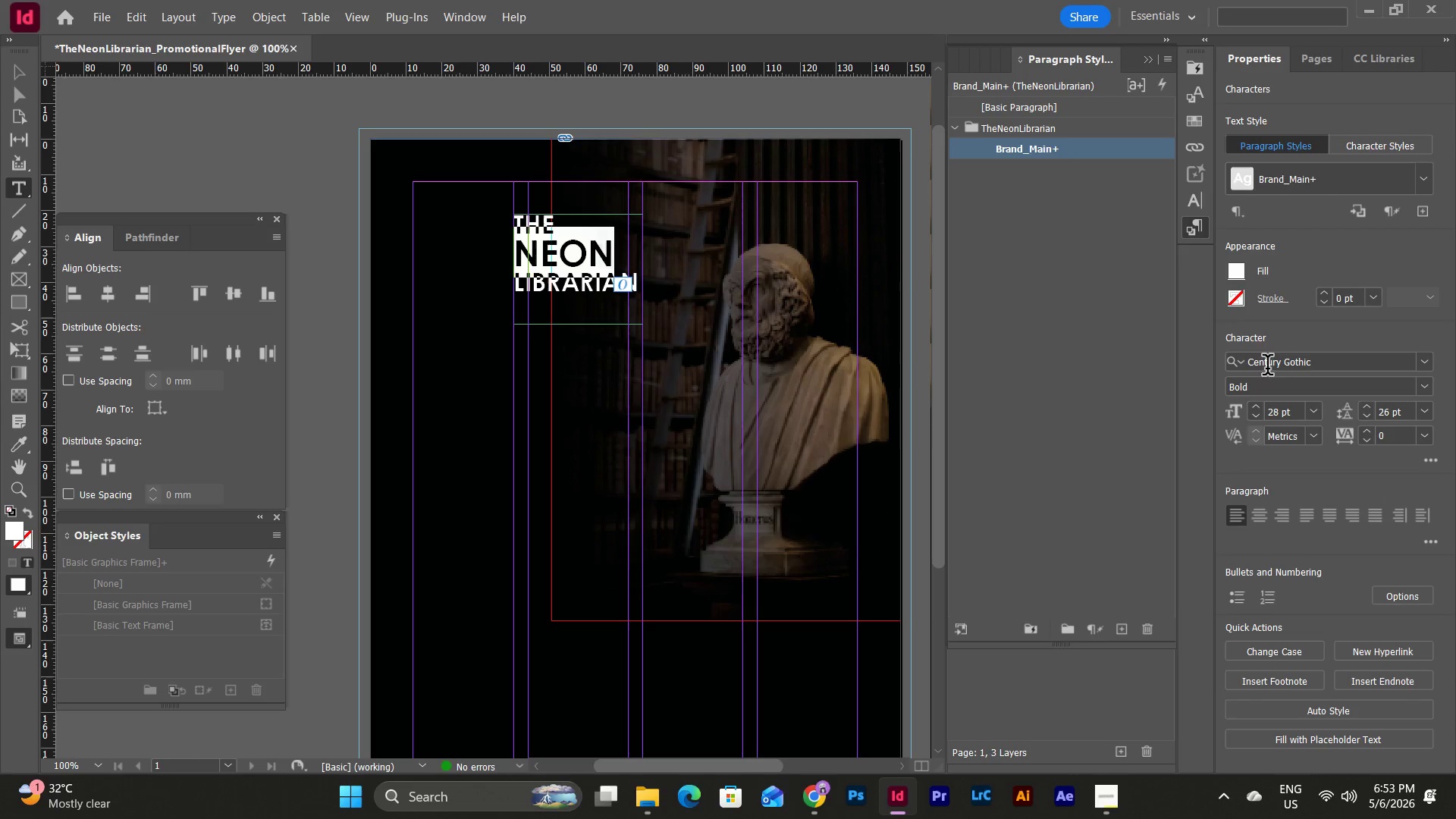 
left_click([1237, 264])
 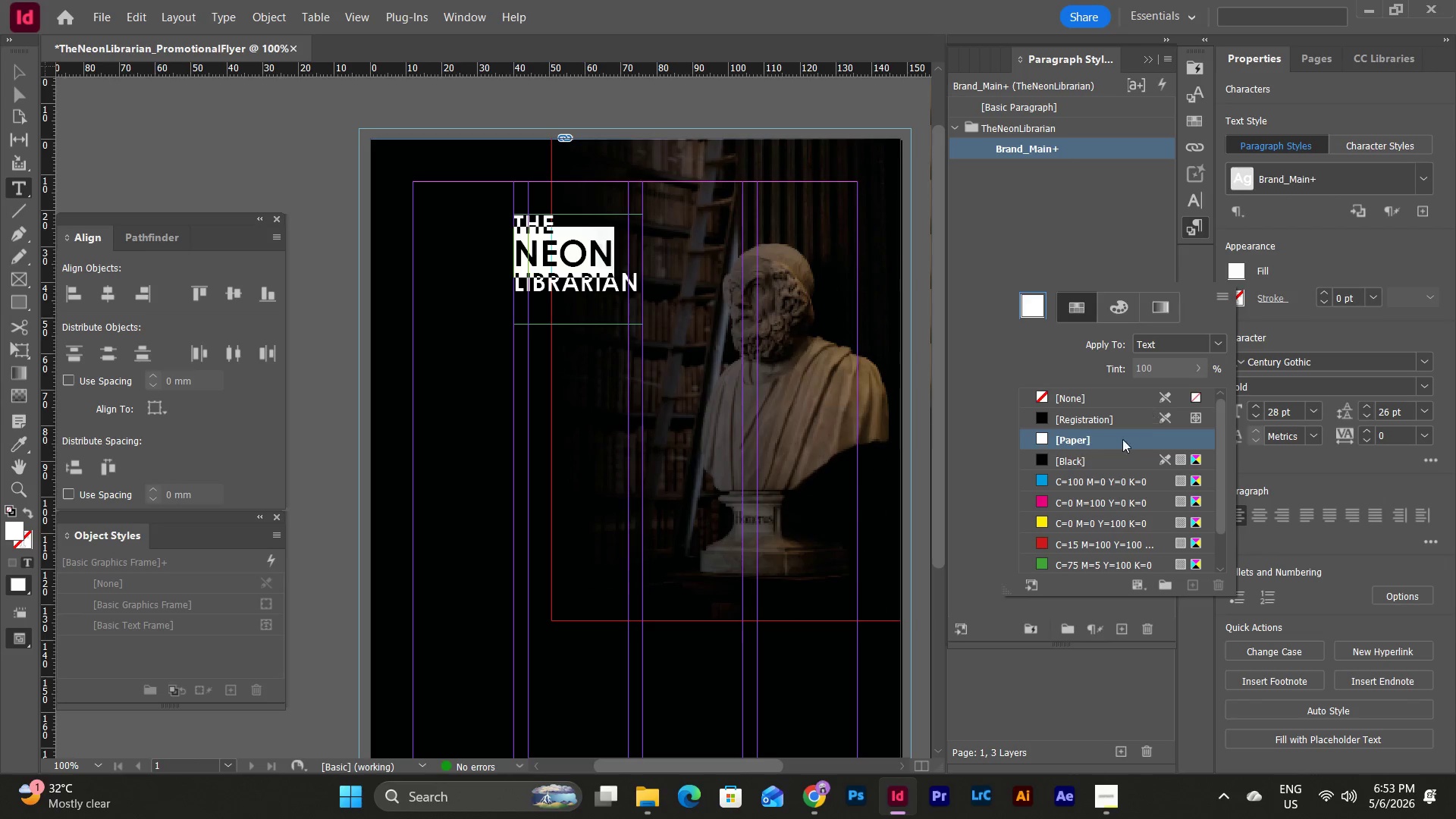 
scroll: coordinate [1112, 458], scroll_direction: down, amount: 4.0
 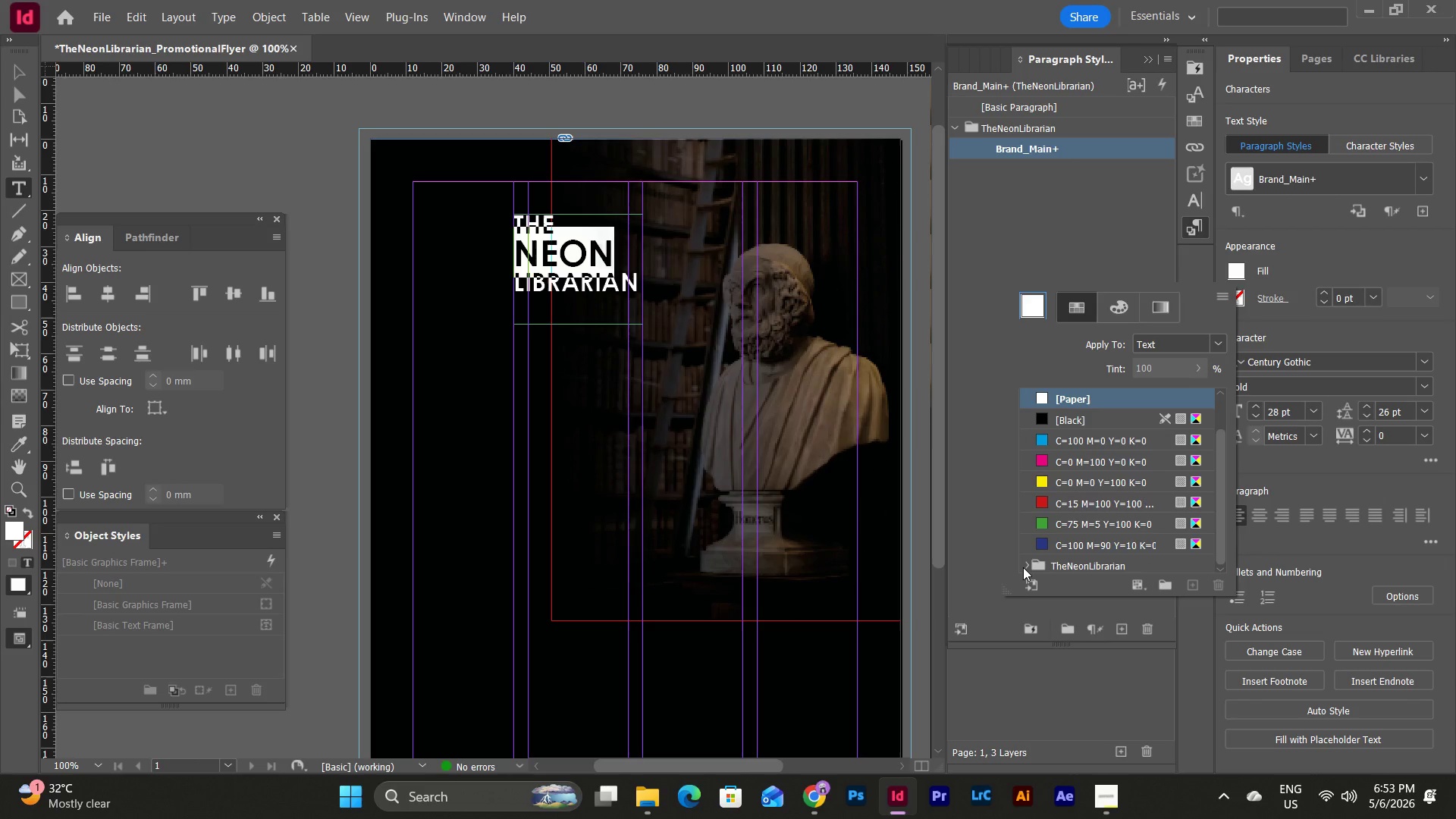 
left_click([1023, 567])
 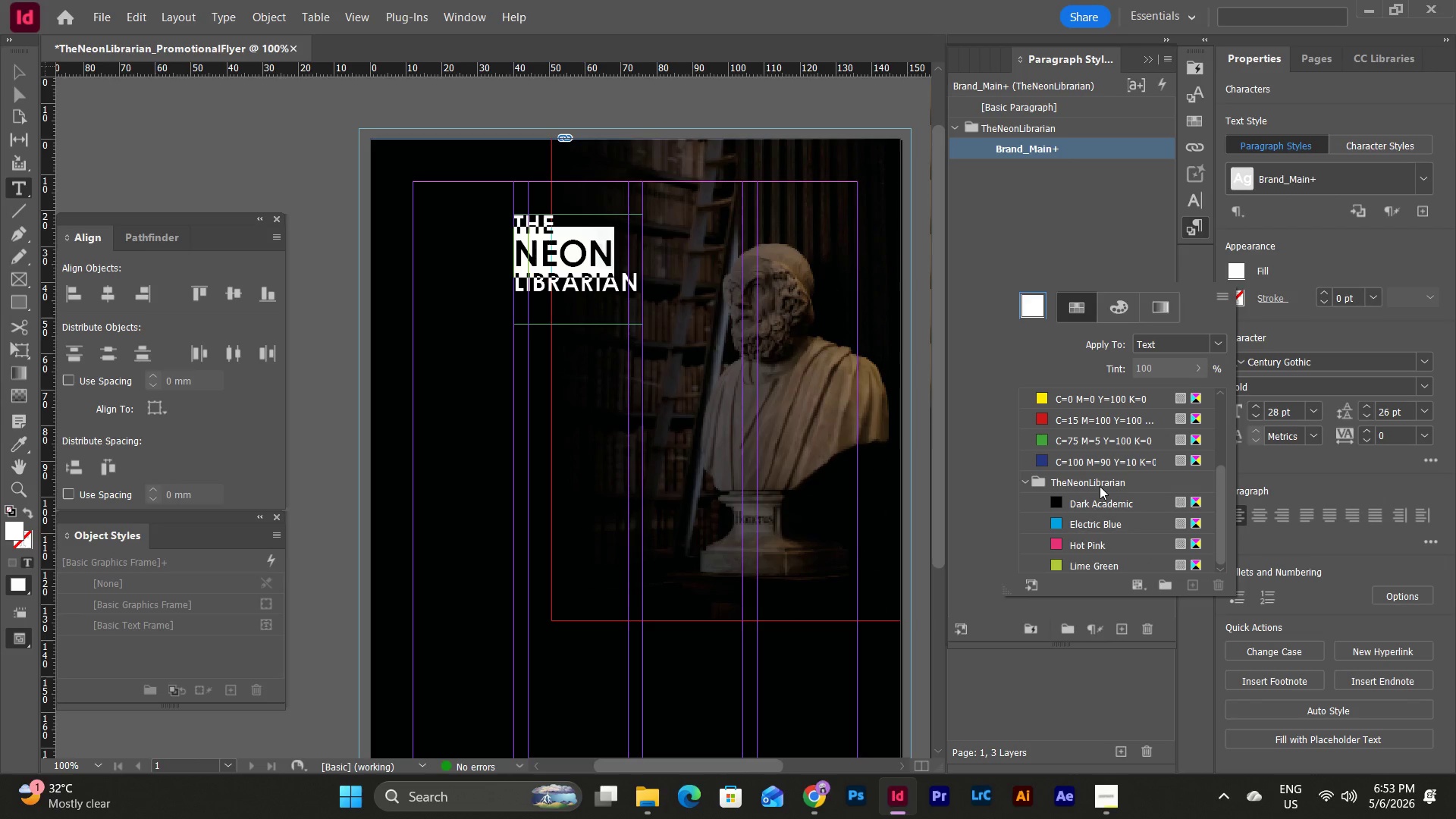 
scroll: coordinate [1100, 486], scroll_direction: down, amount: 5.0
 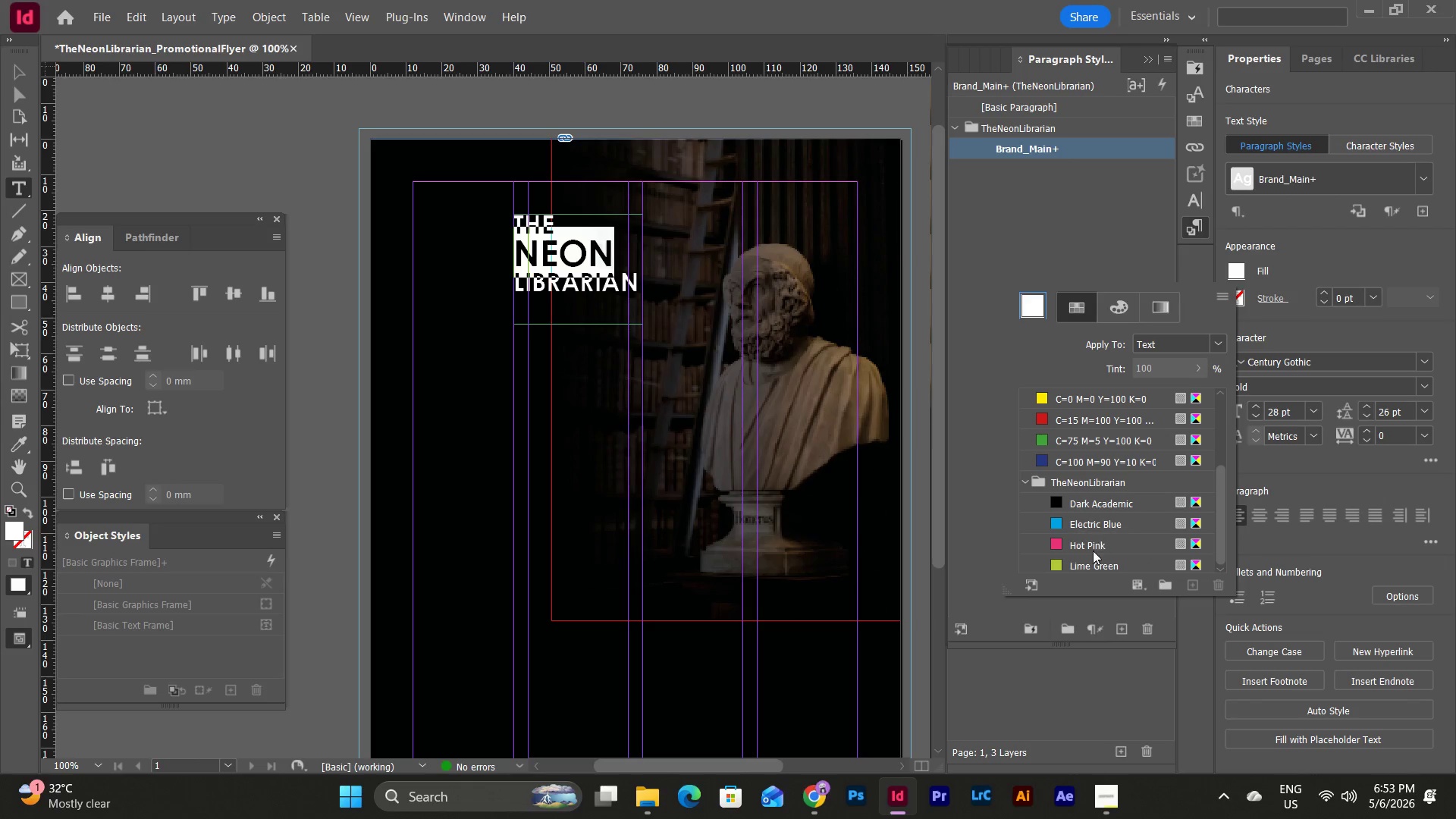 
left_click([1093, 553])
 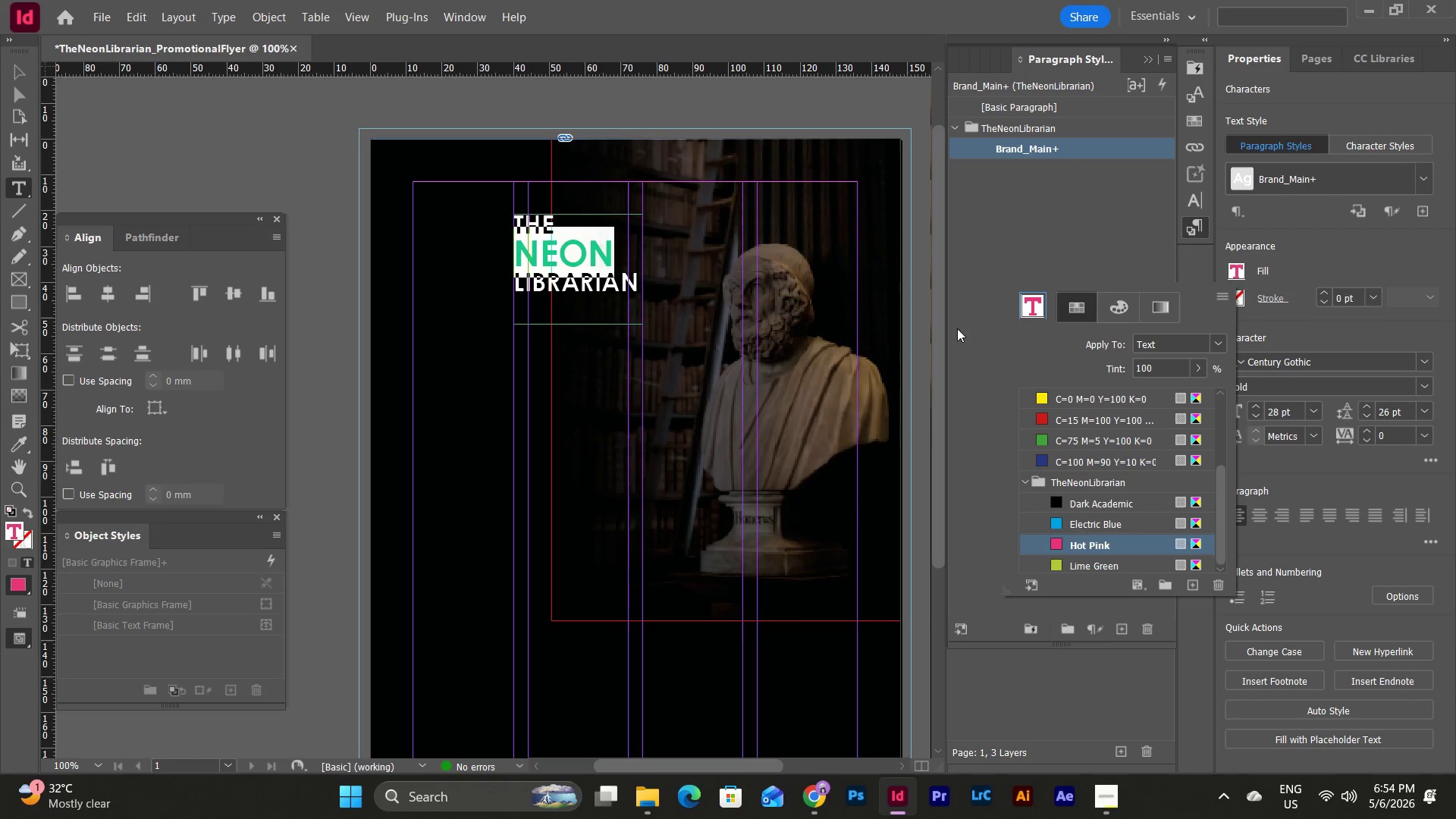 
key(Escape)
 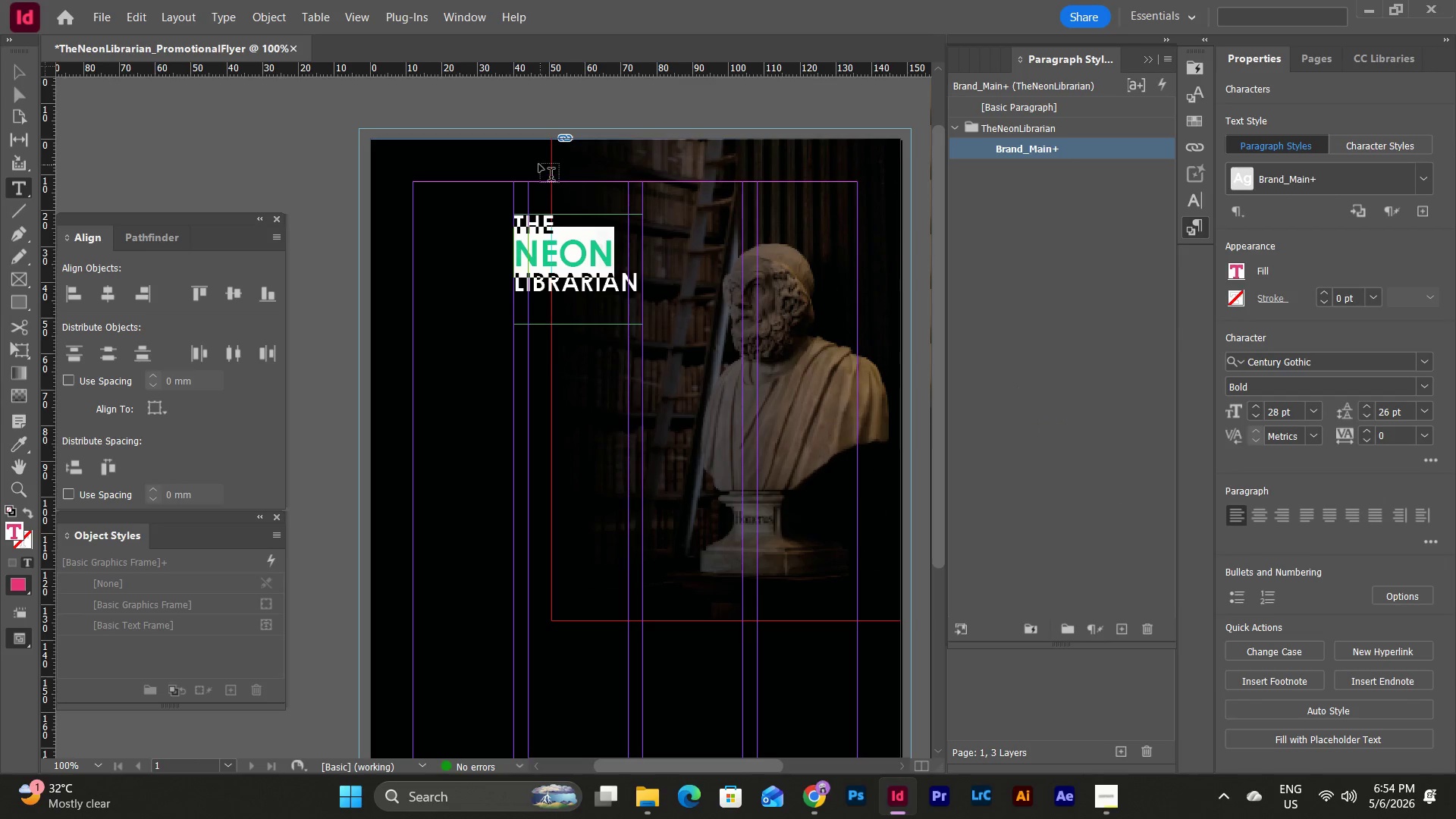 
key(Escape)
 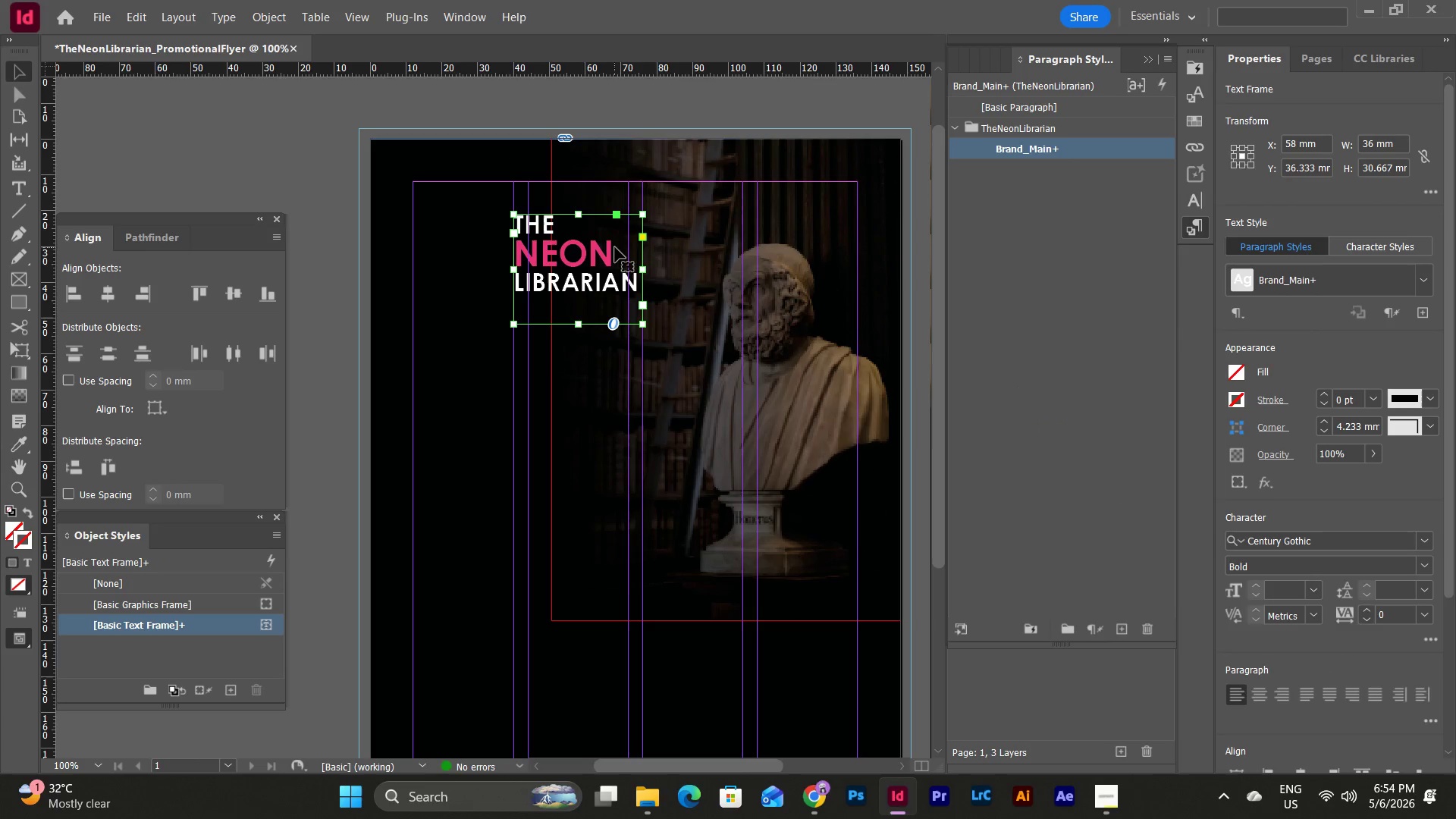 
double_click([614, 247])
 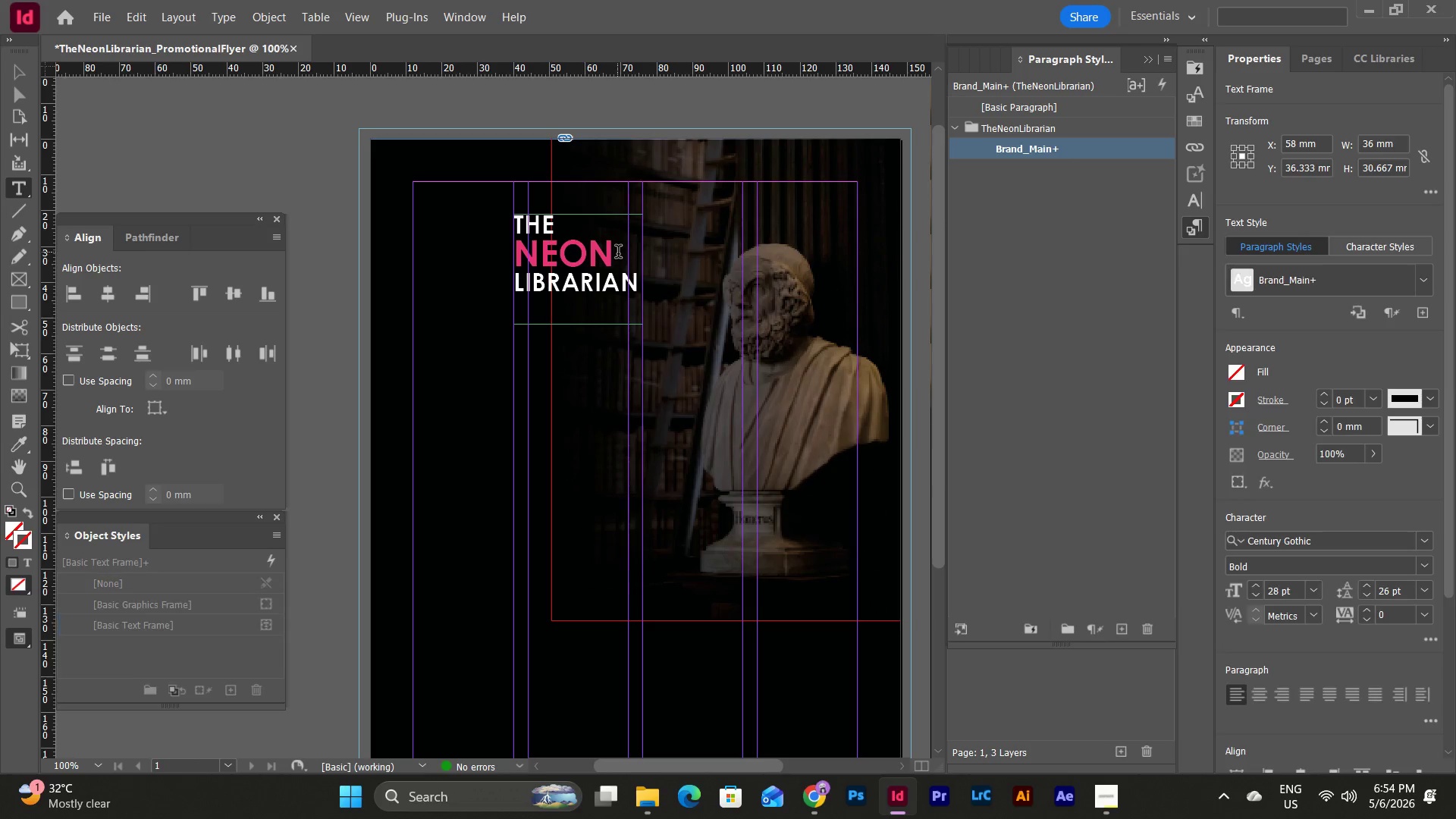 
left_click_drag(start_coordinate=[618, 253], to_coordinate=[523, 253])
 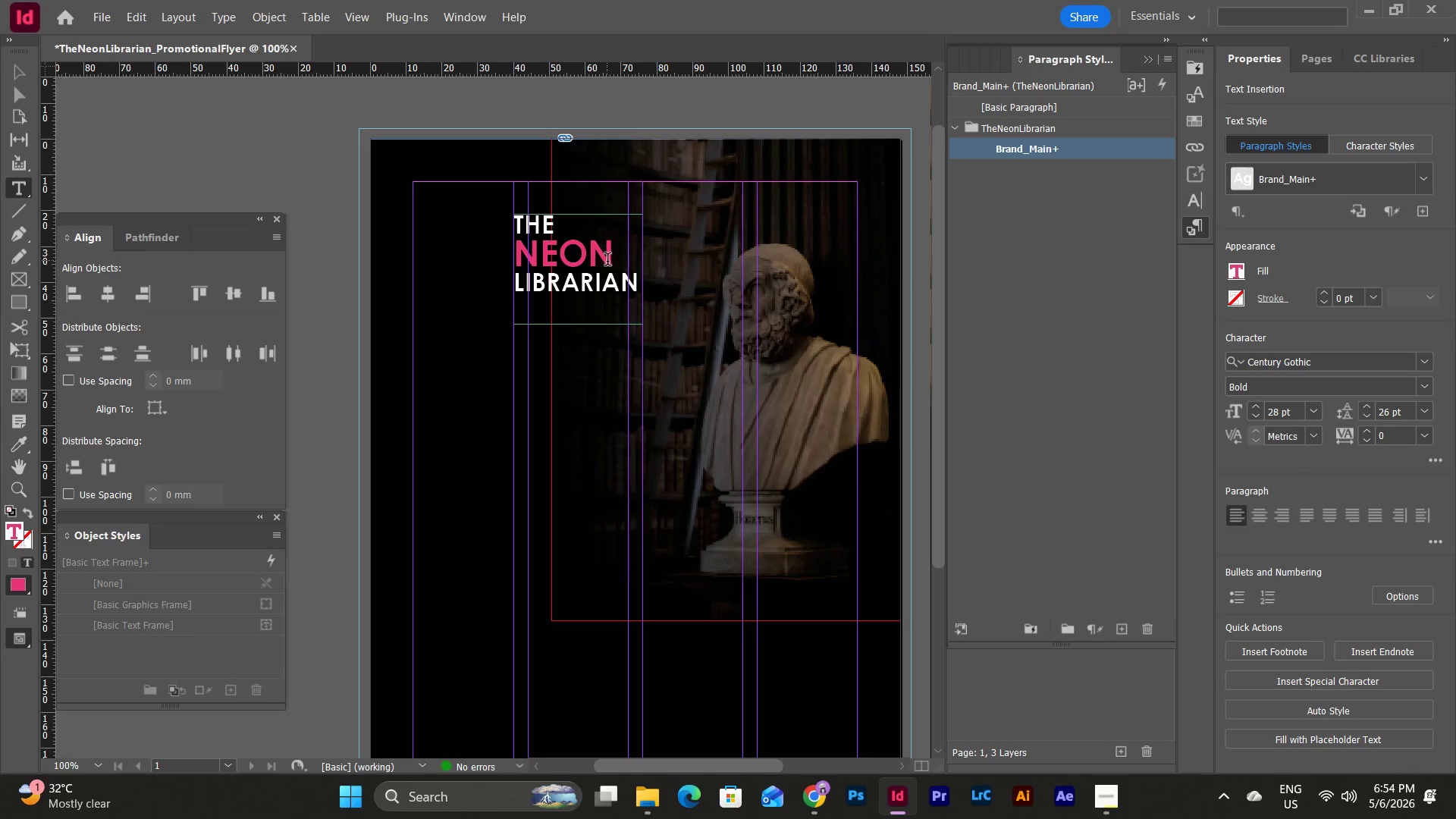 
left_click_drag(start_coordinate=[607, 261], to_coordinate=[515, 260])
 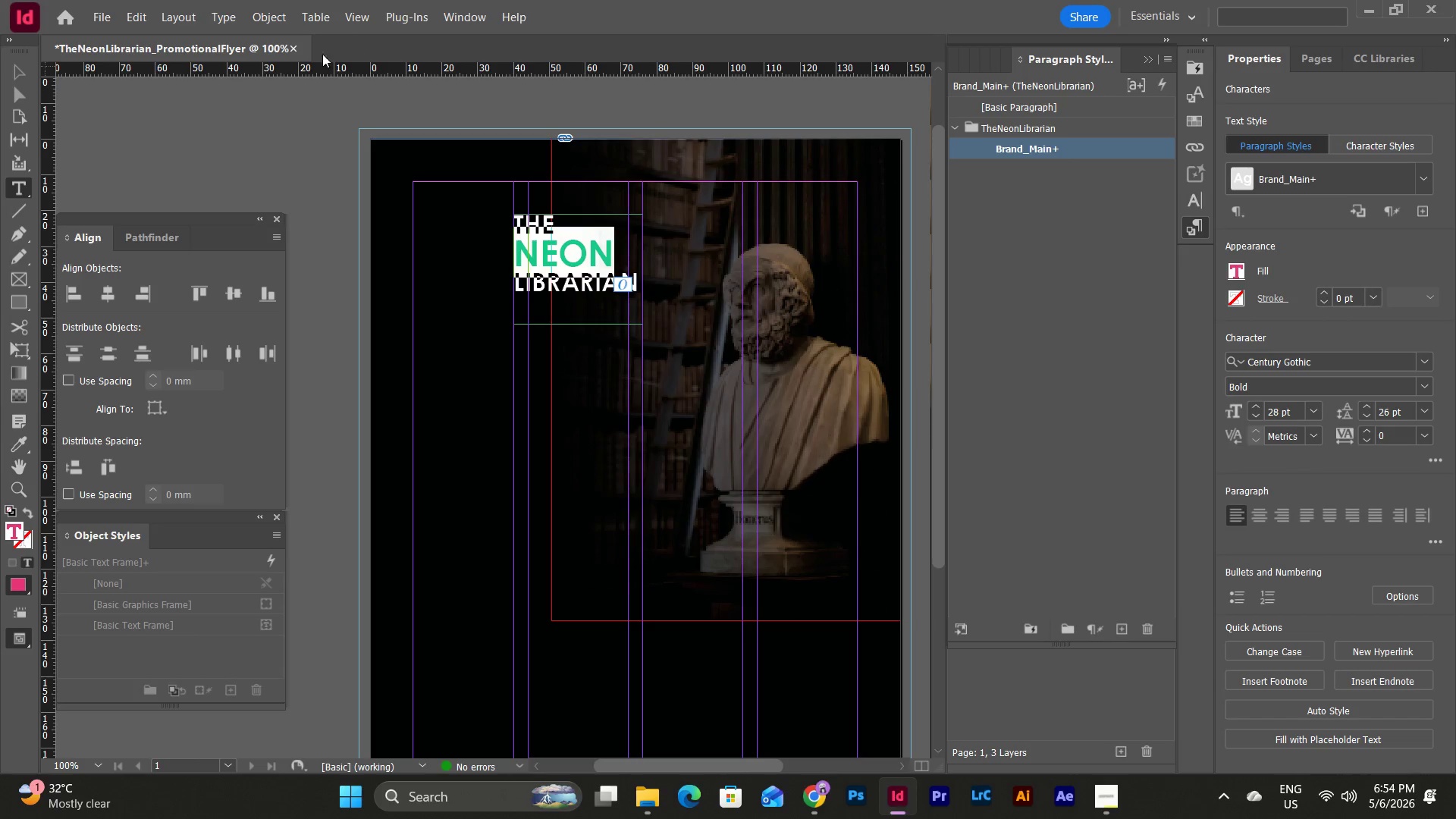 
left_click([240, 16])
 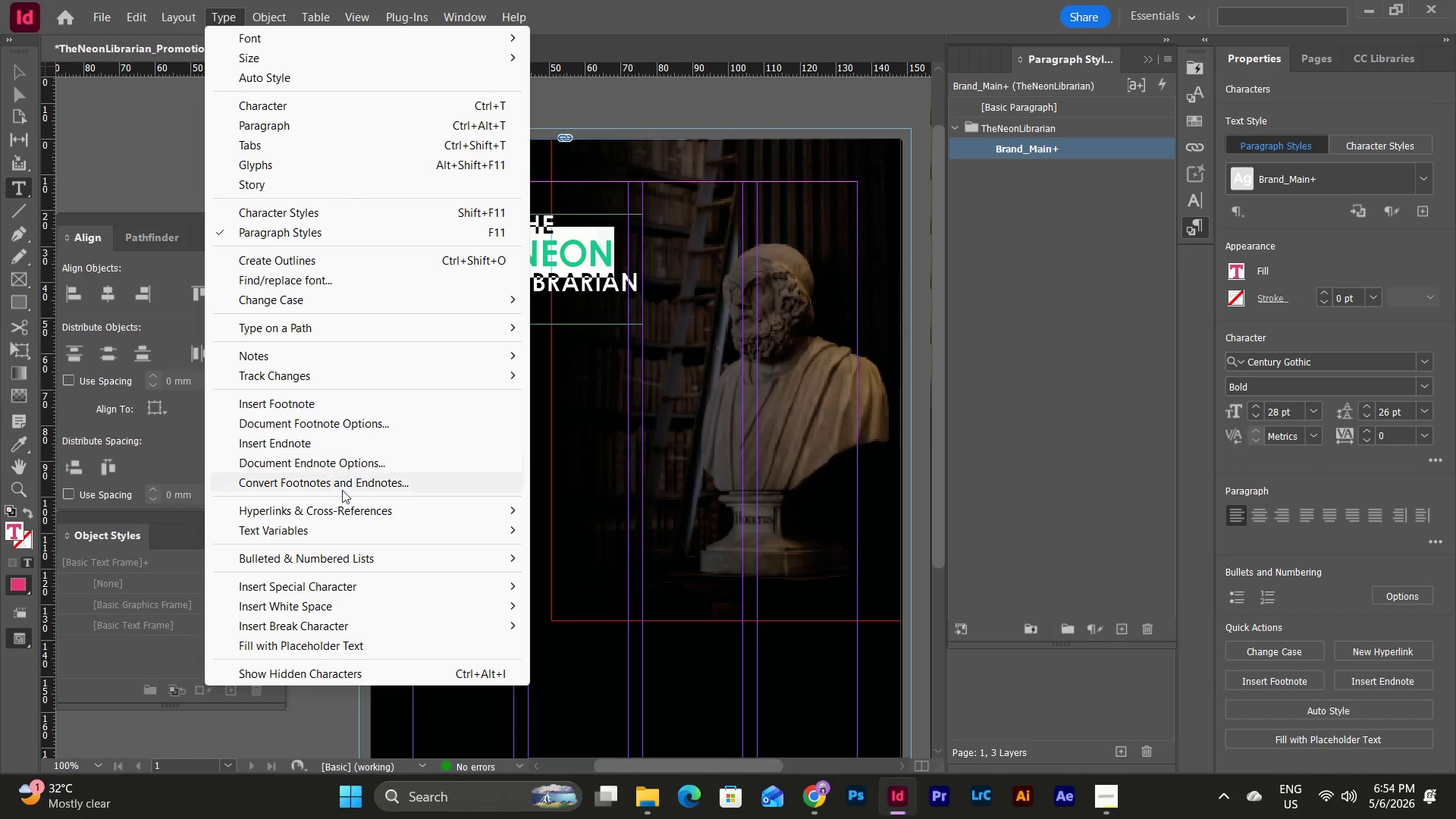 
wait(9.77)
 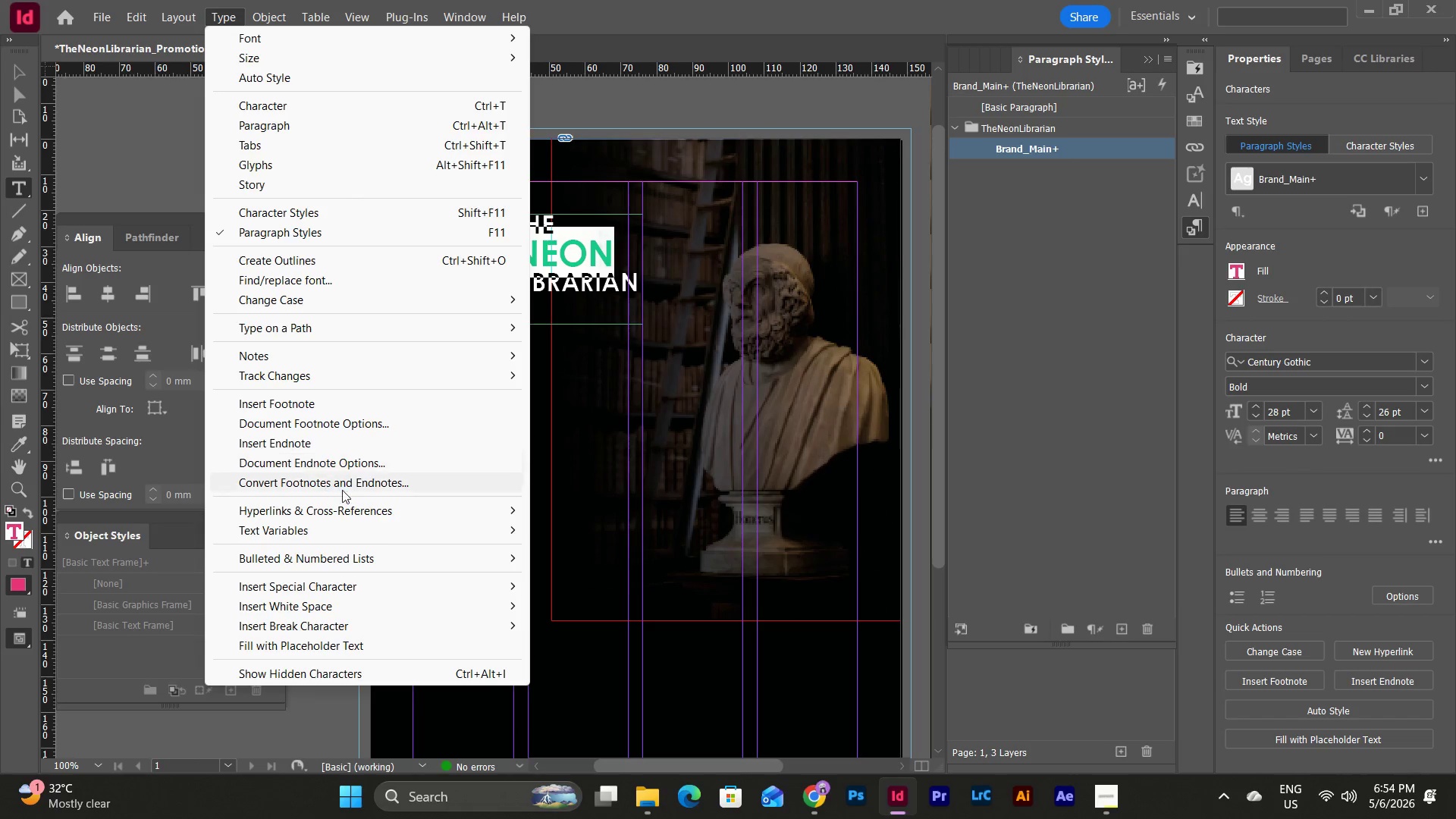 
left_click([541, 220])
 